 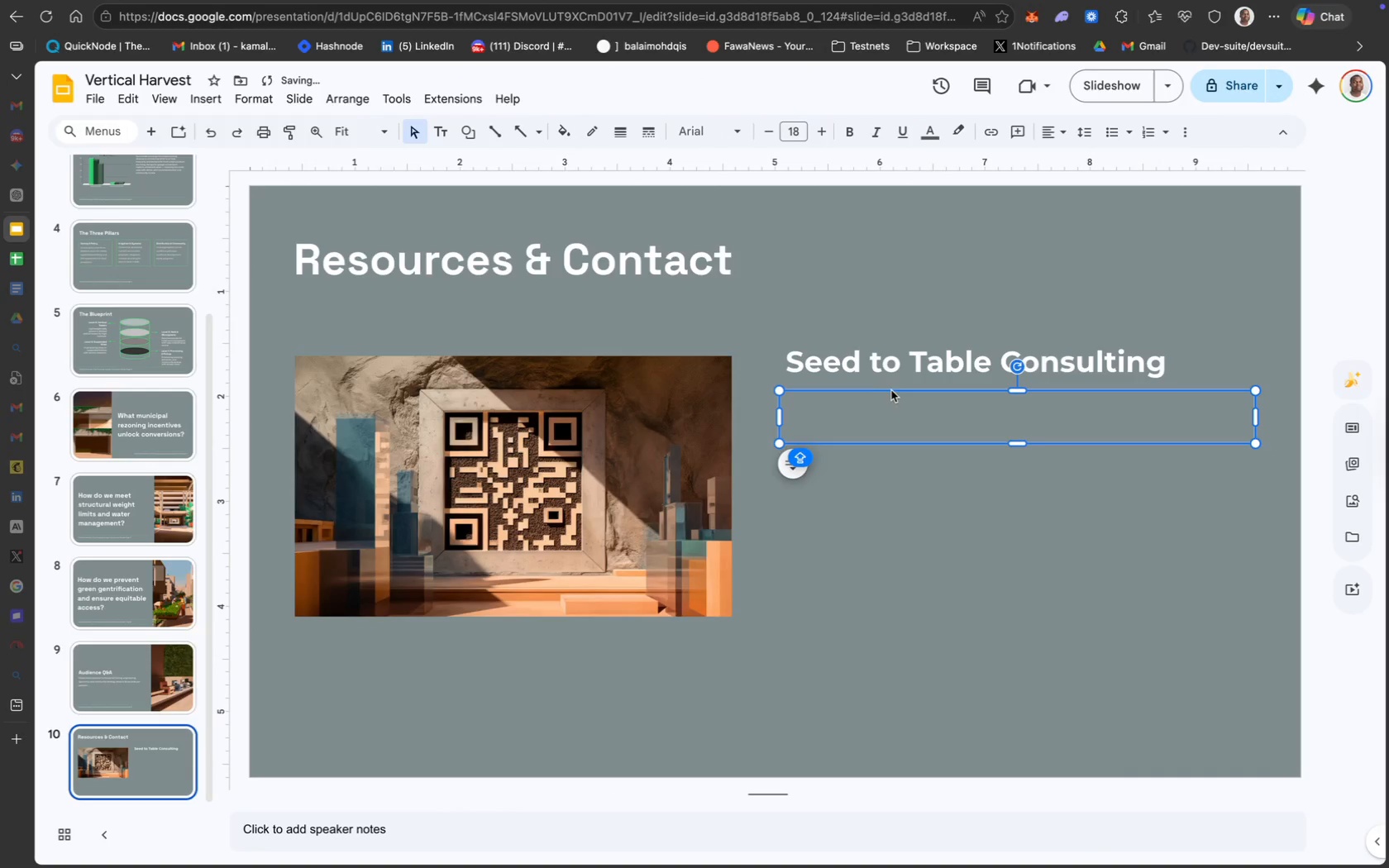 
double_click([909, 413])
 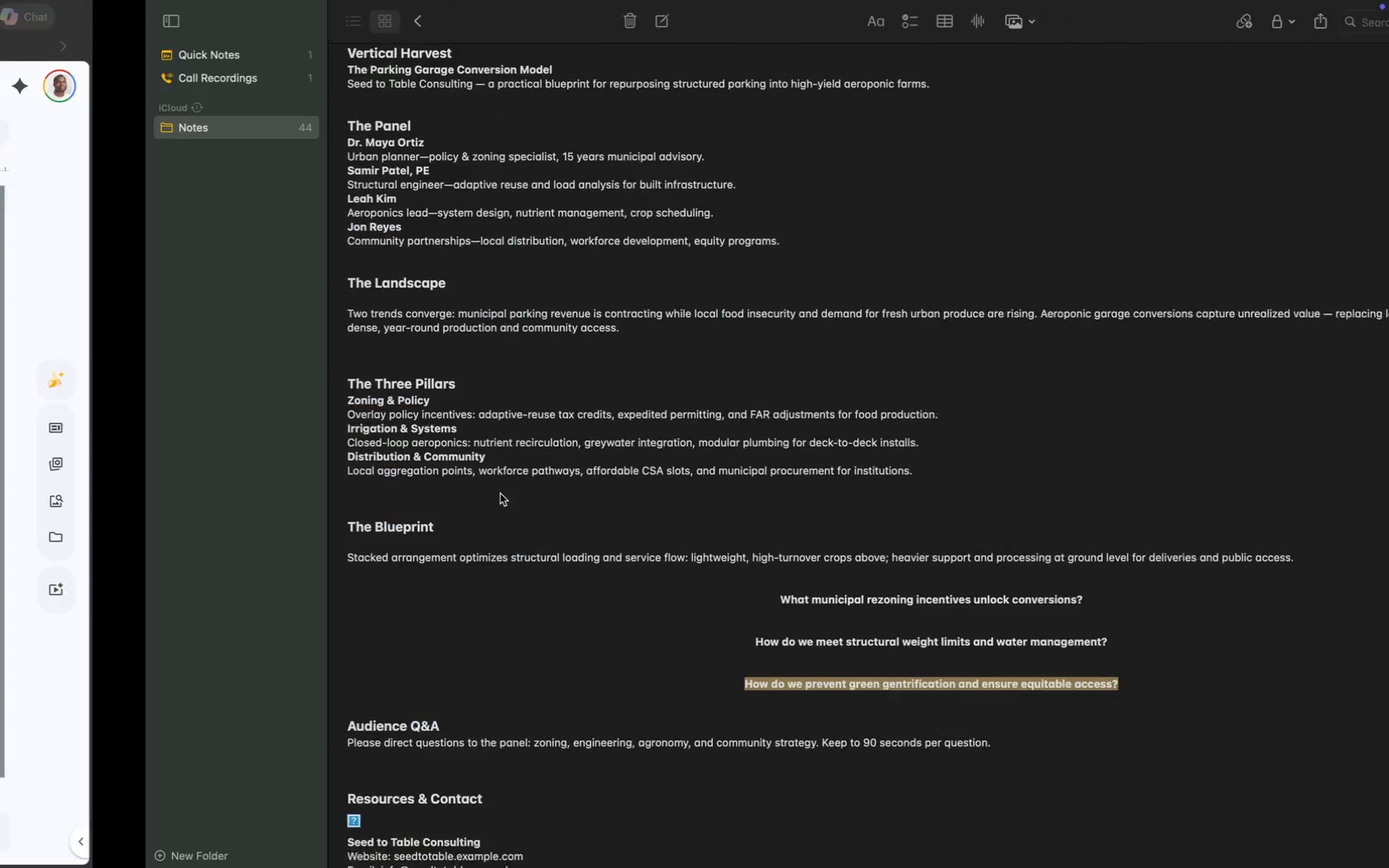 
scroll: coordinate [471, 618], scroll_direction: down, amount: 129.0
 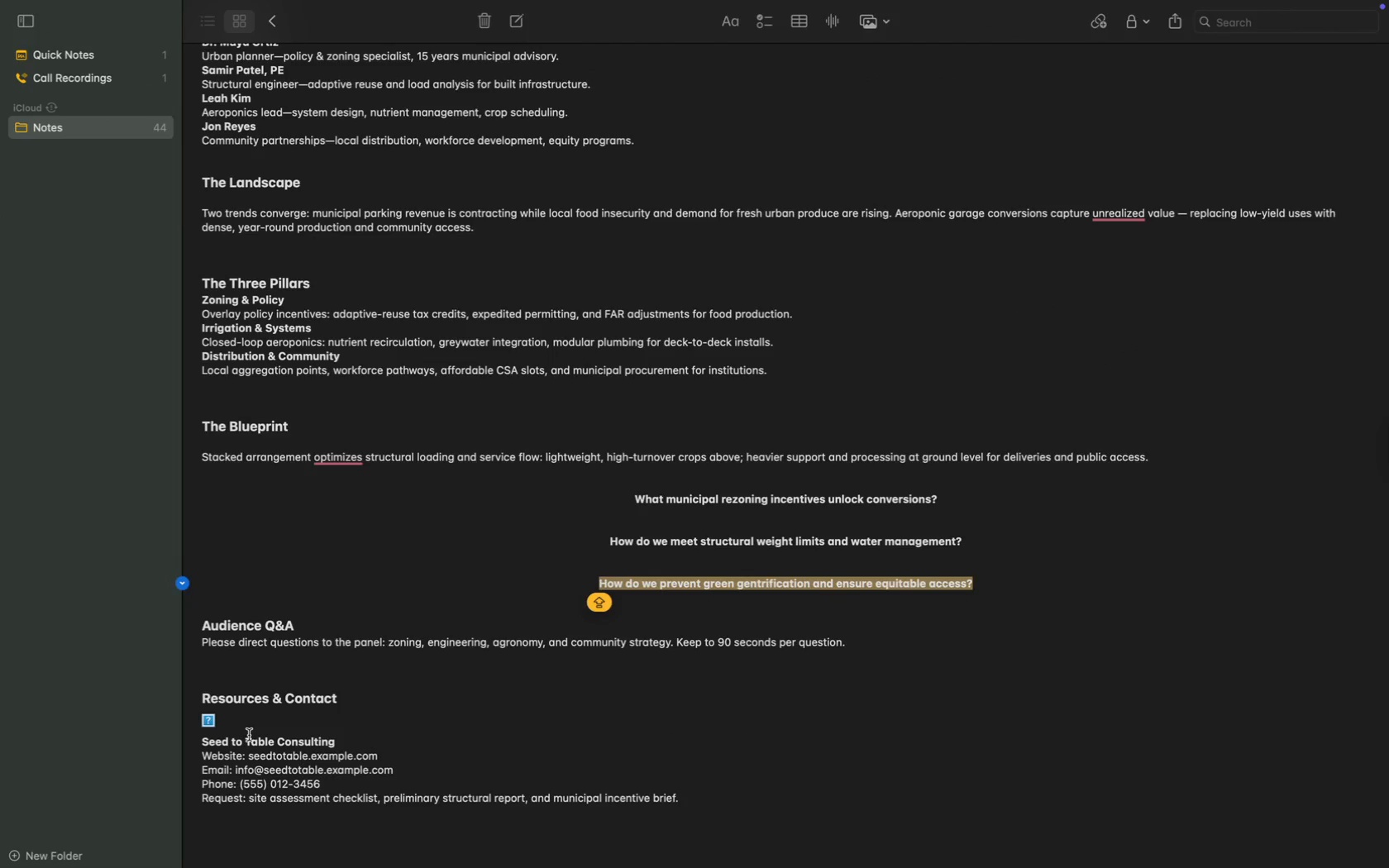 
left_click_drag(start_coordinate=[202, 753], to_coordinate=[360, 780])
 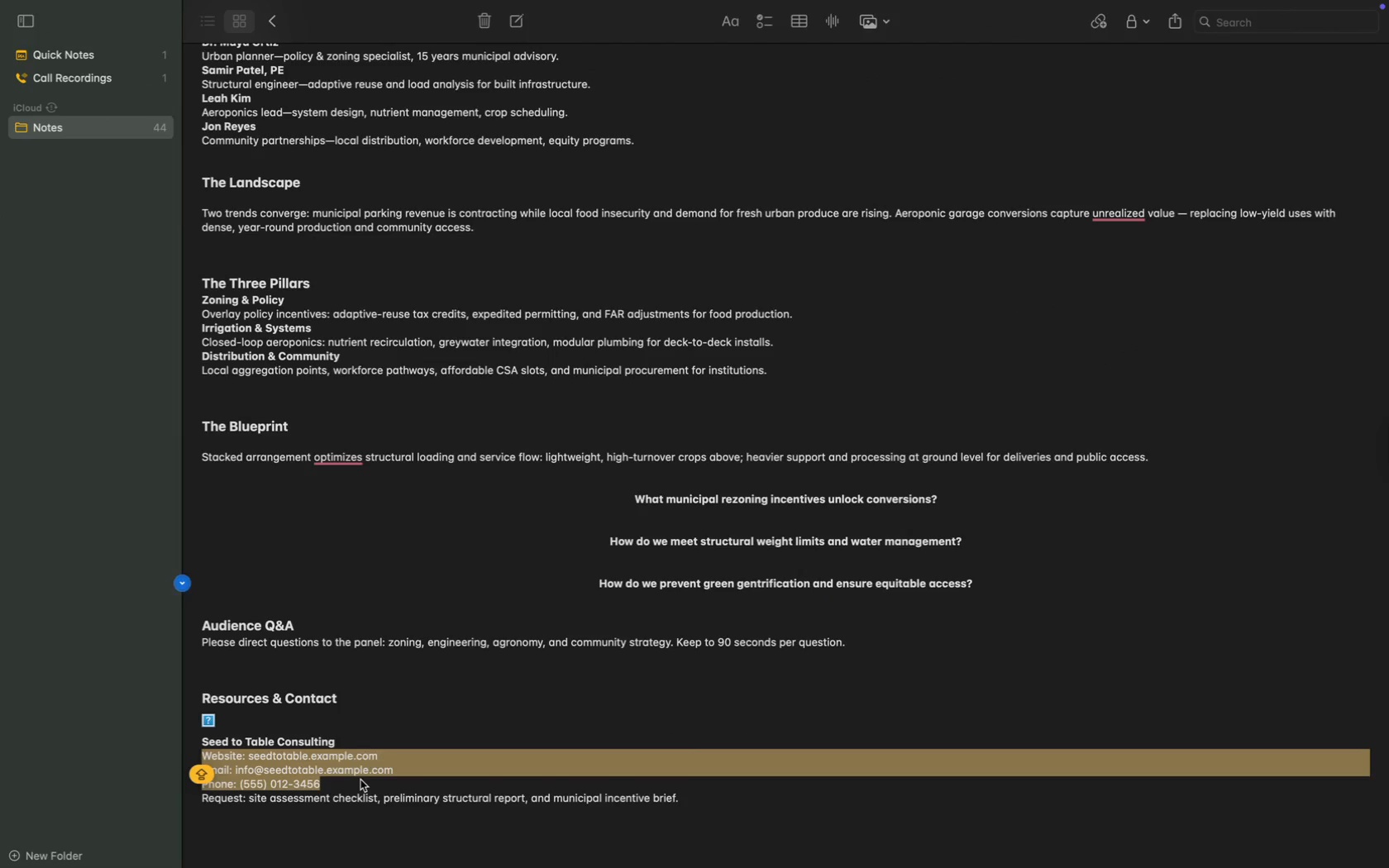 
key(Meta+C)
 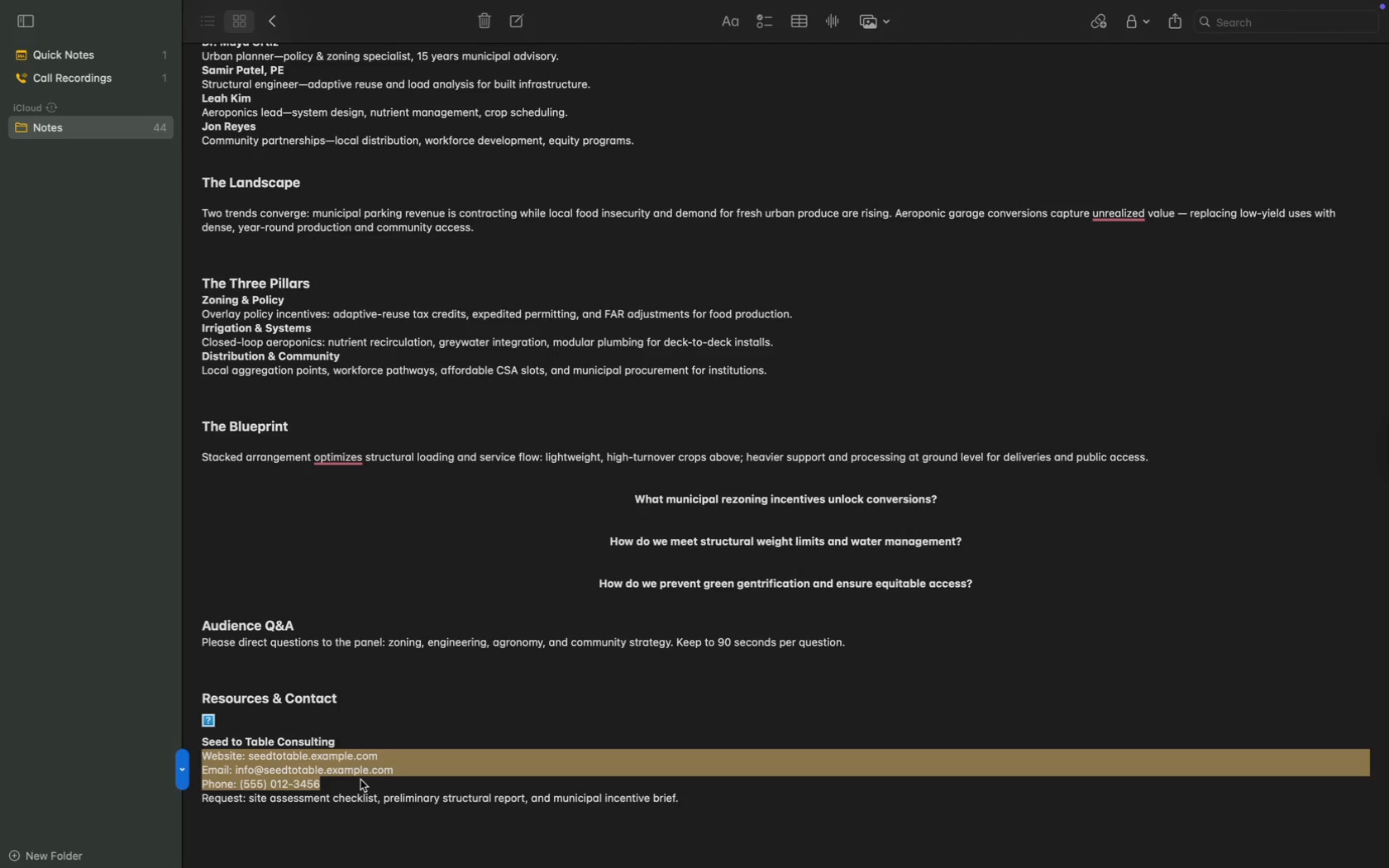 
key(Meta+C)
 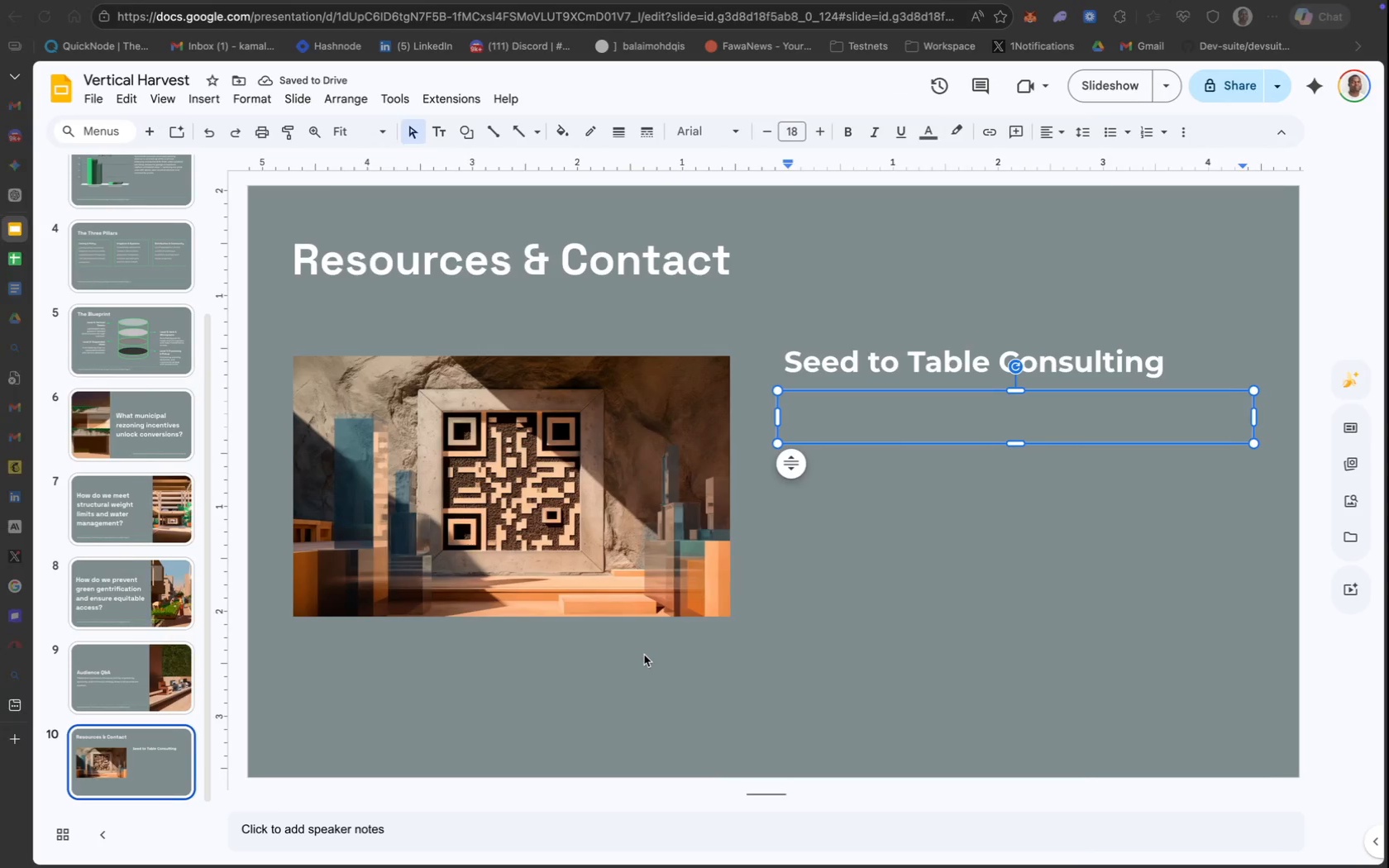 
key(Meta+V)
 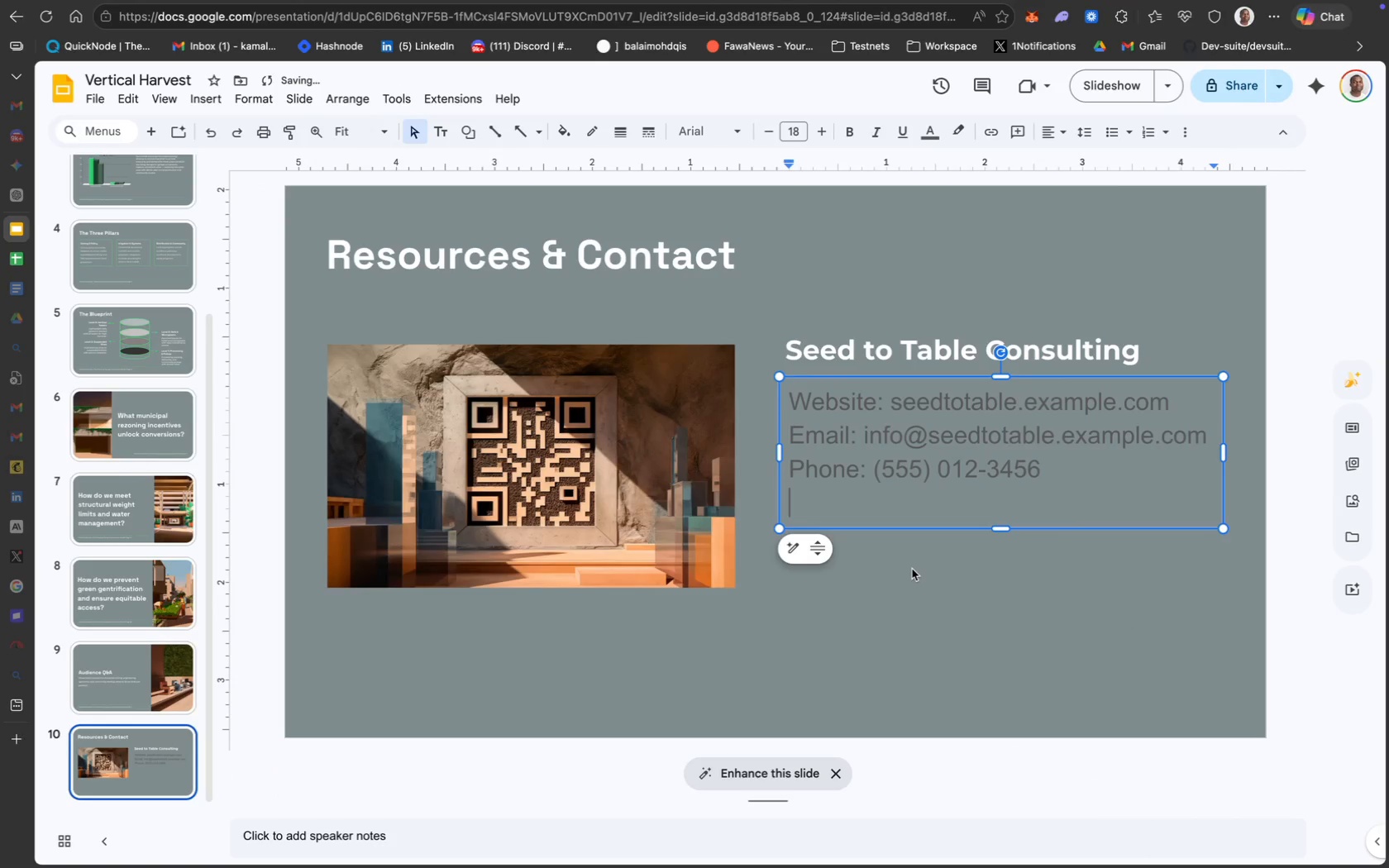 
key(Backspace)
 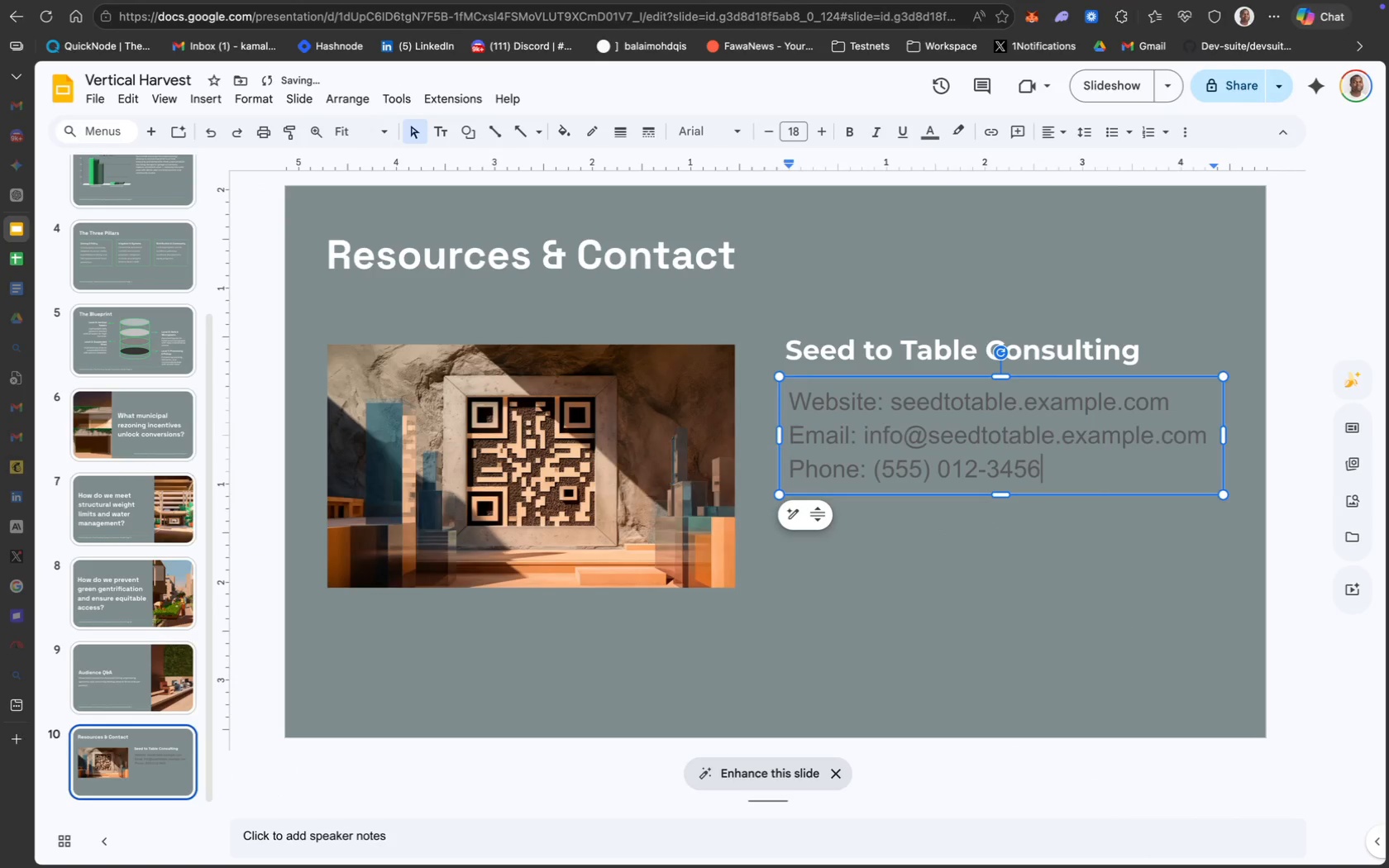 
key(Meta+CommandLeft)
 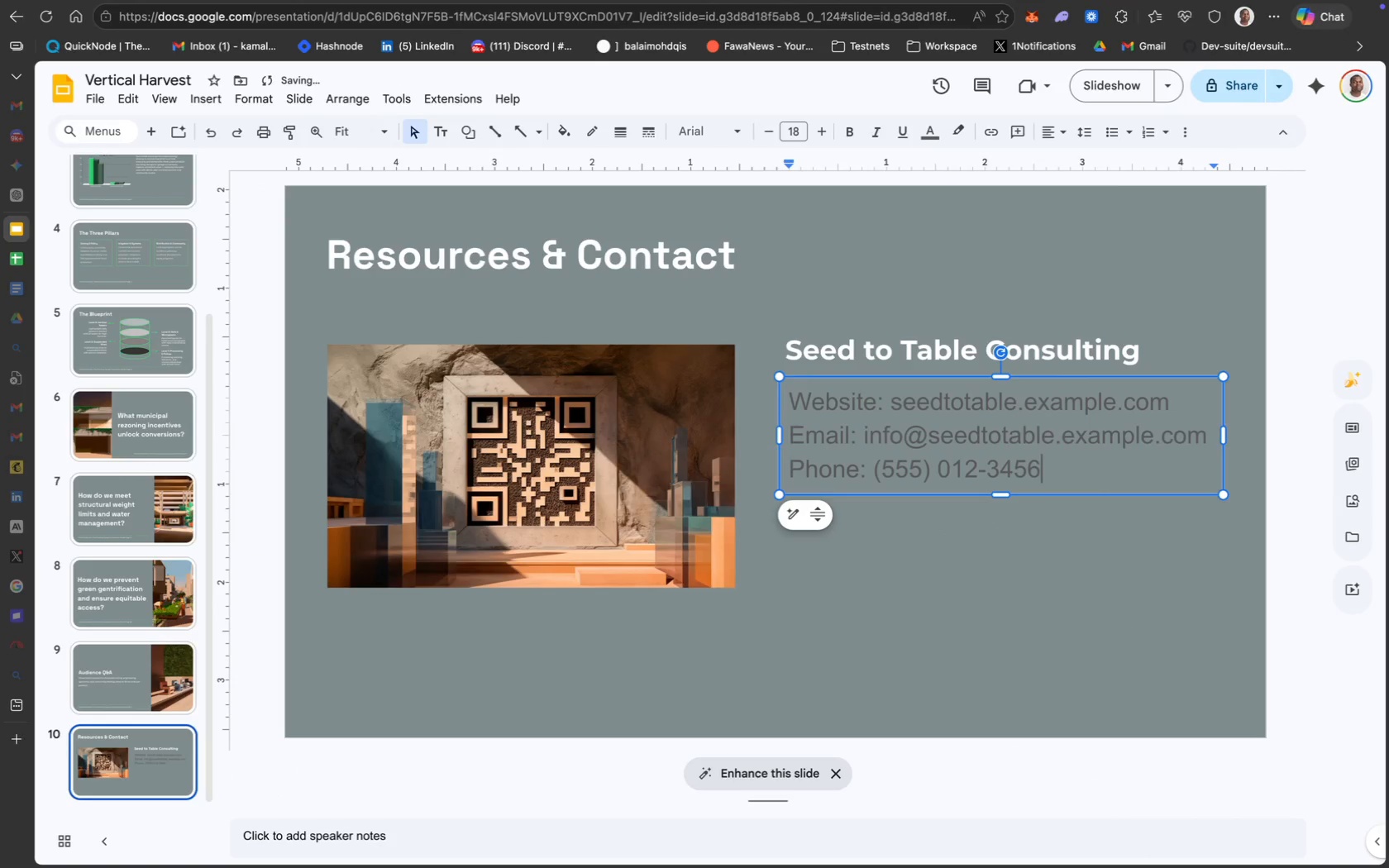 
key(Meta+A)
 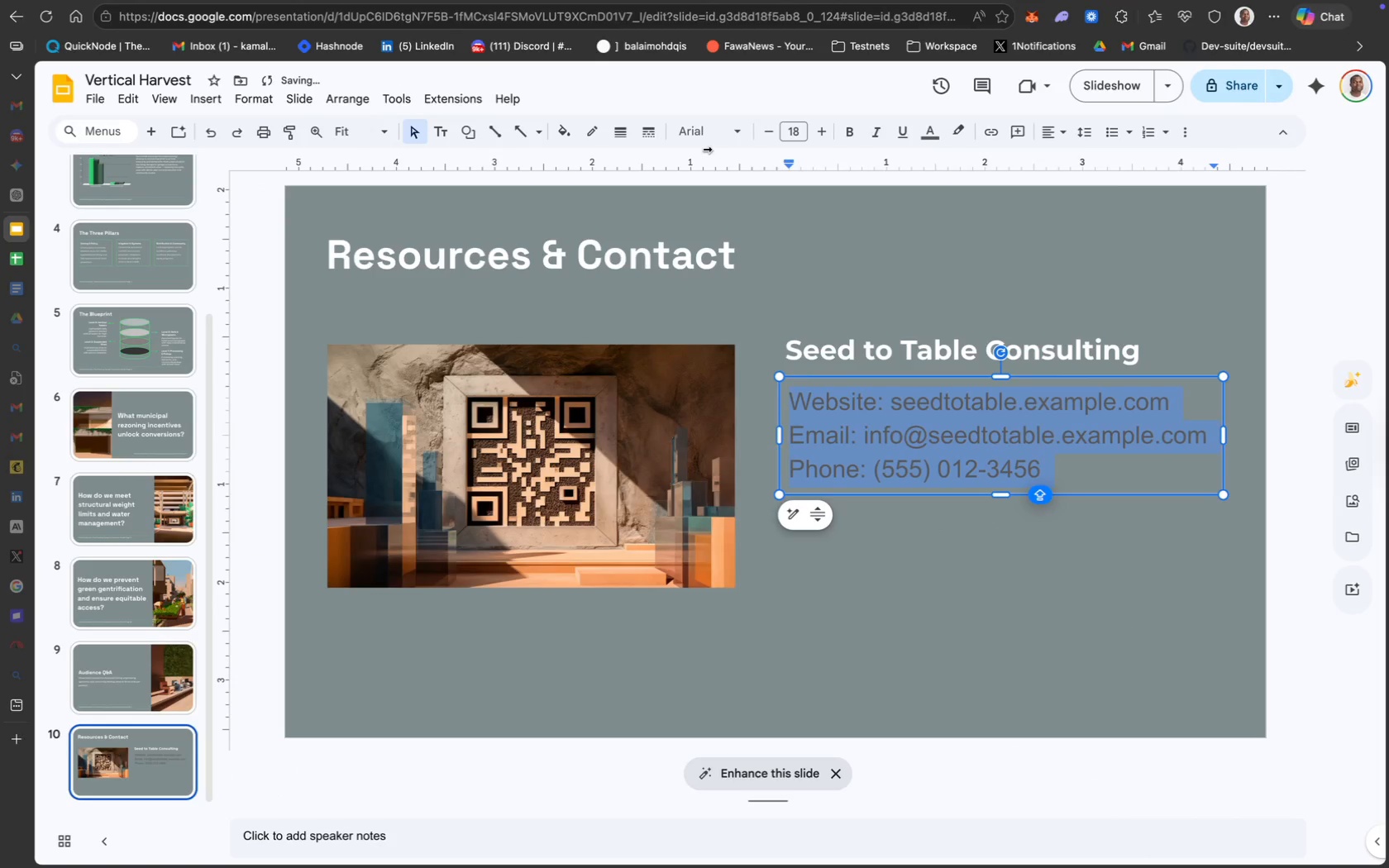 
left_click([697, 122])
 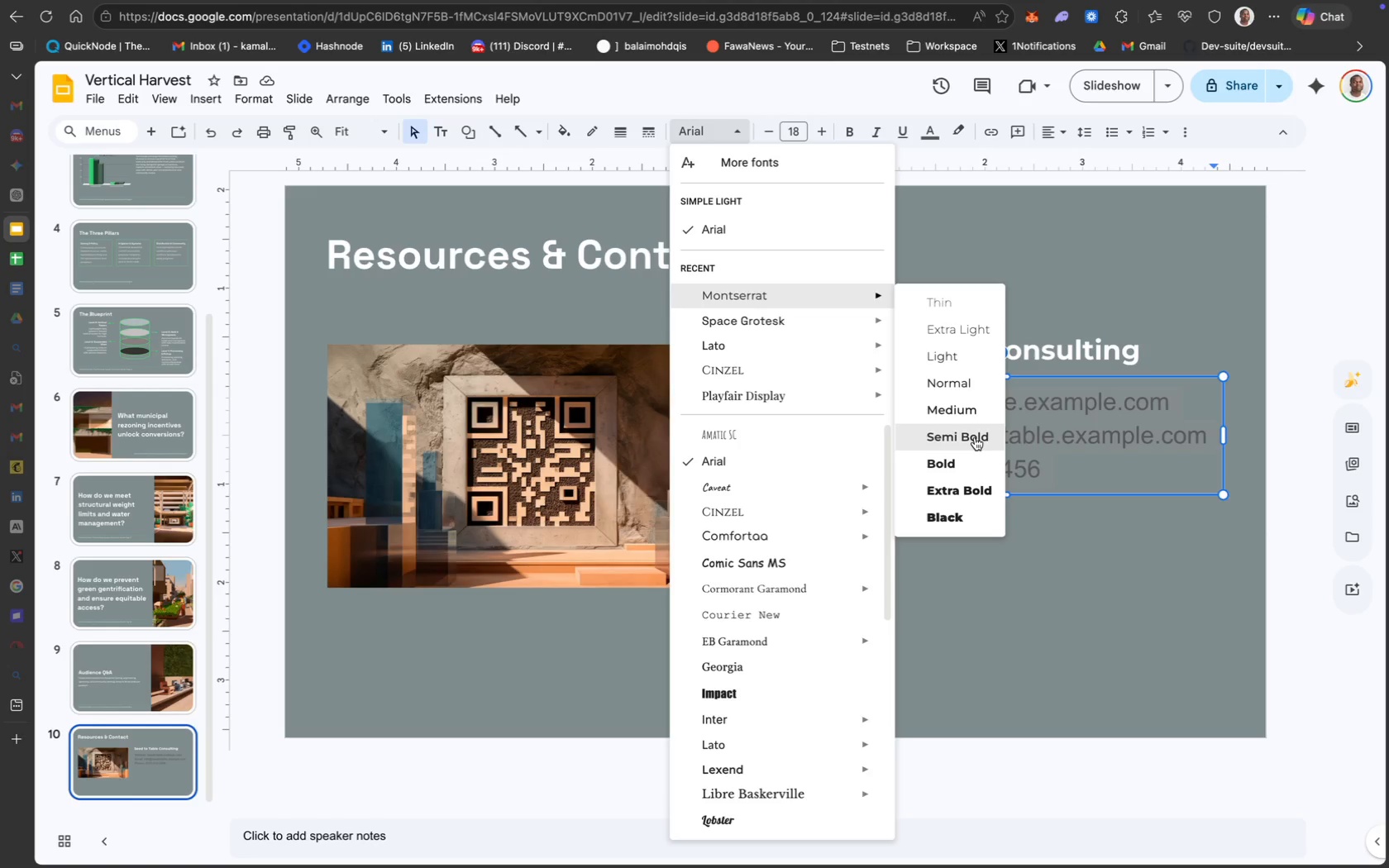 
wait(12.76)
 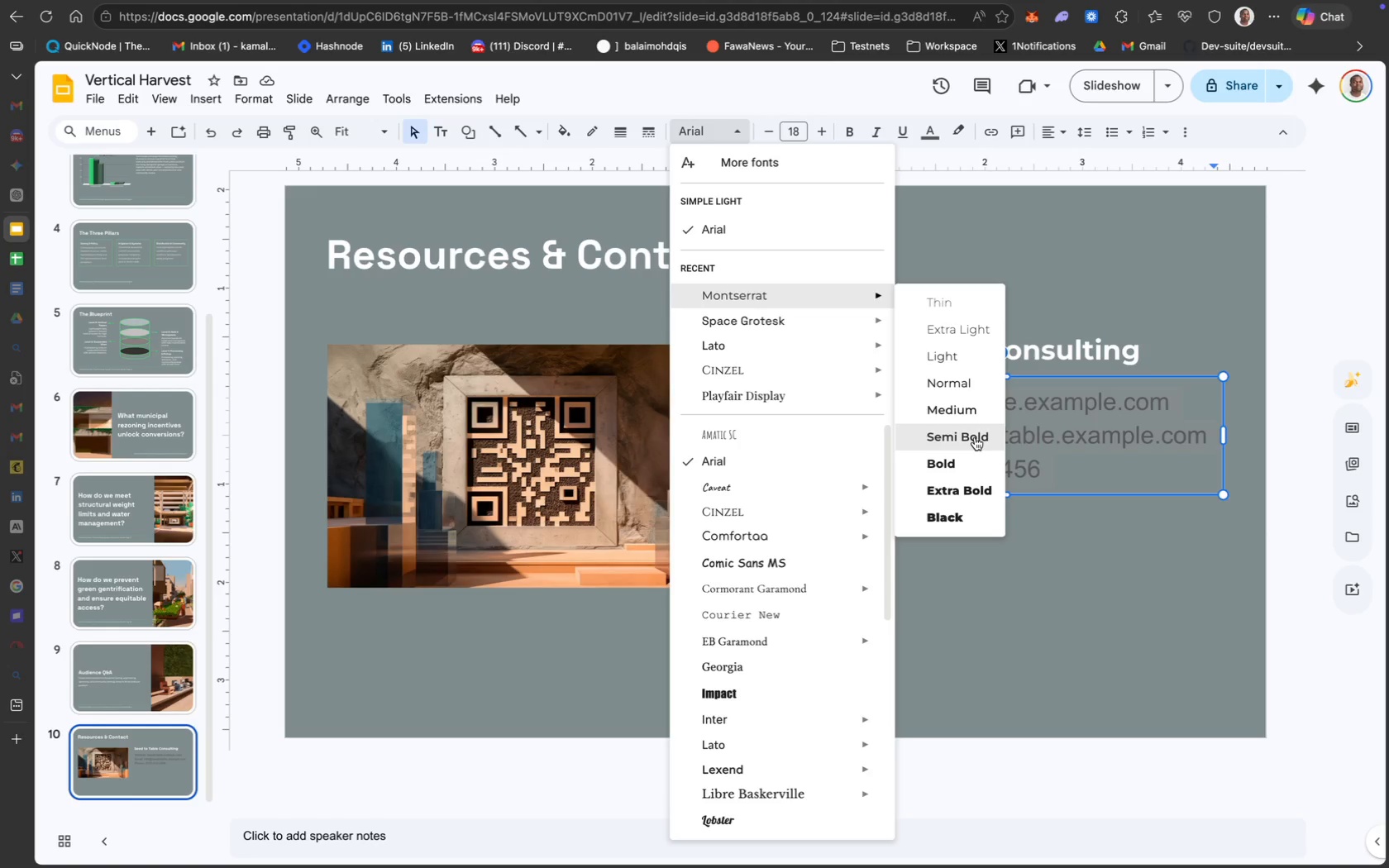 
left_click([973, 415])
 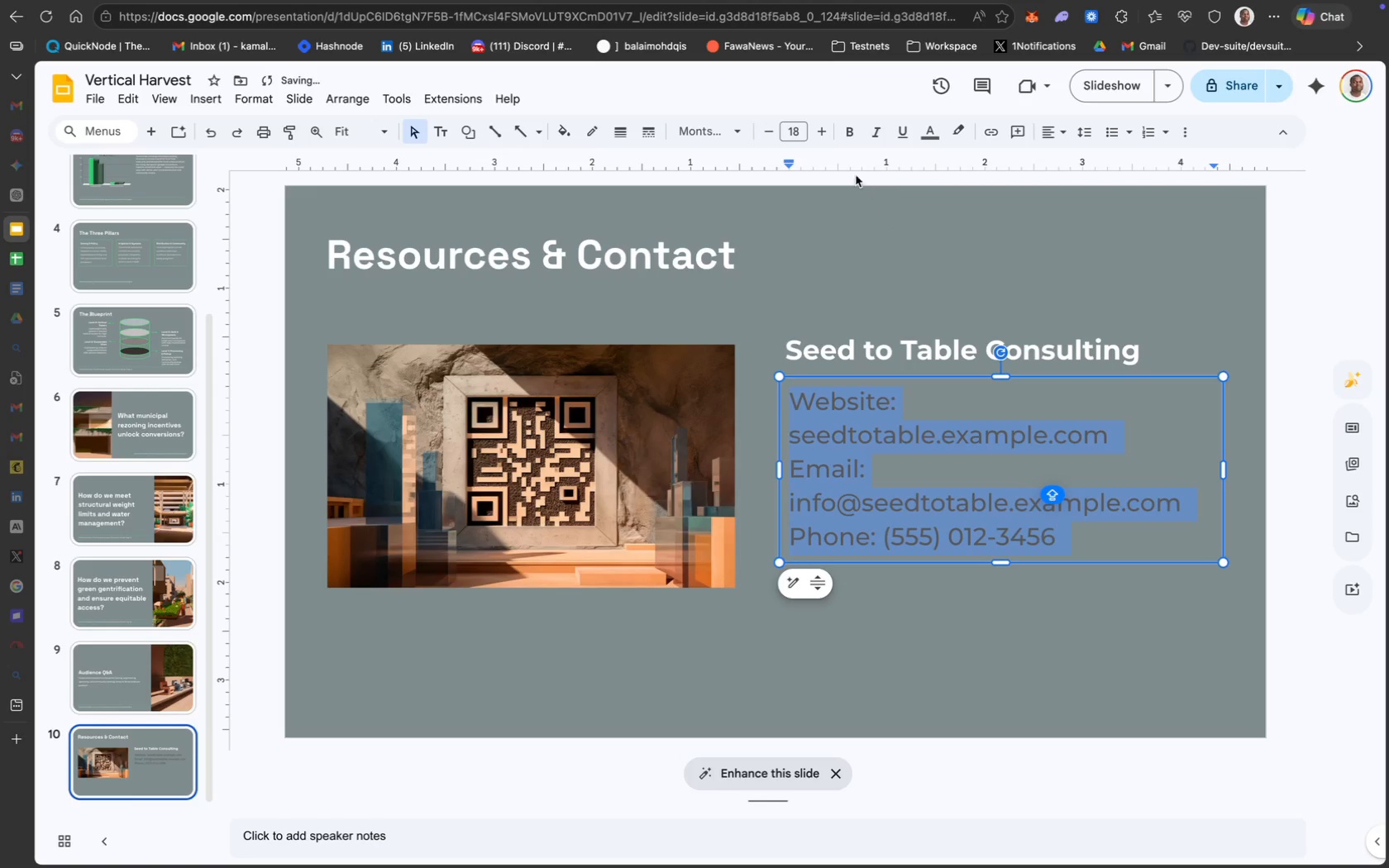 
left_click([791, 131])
 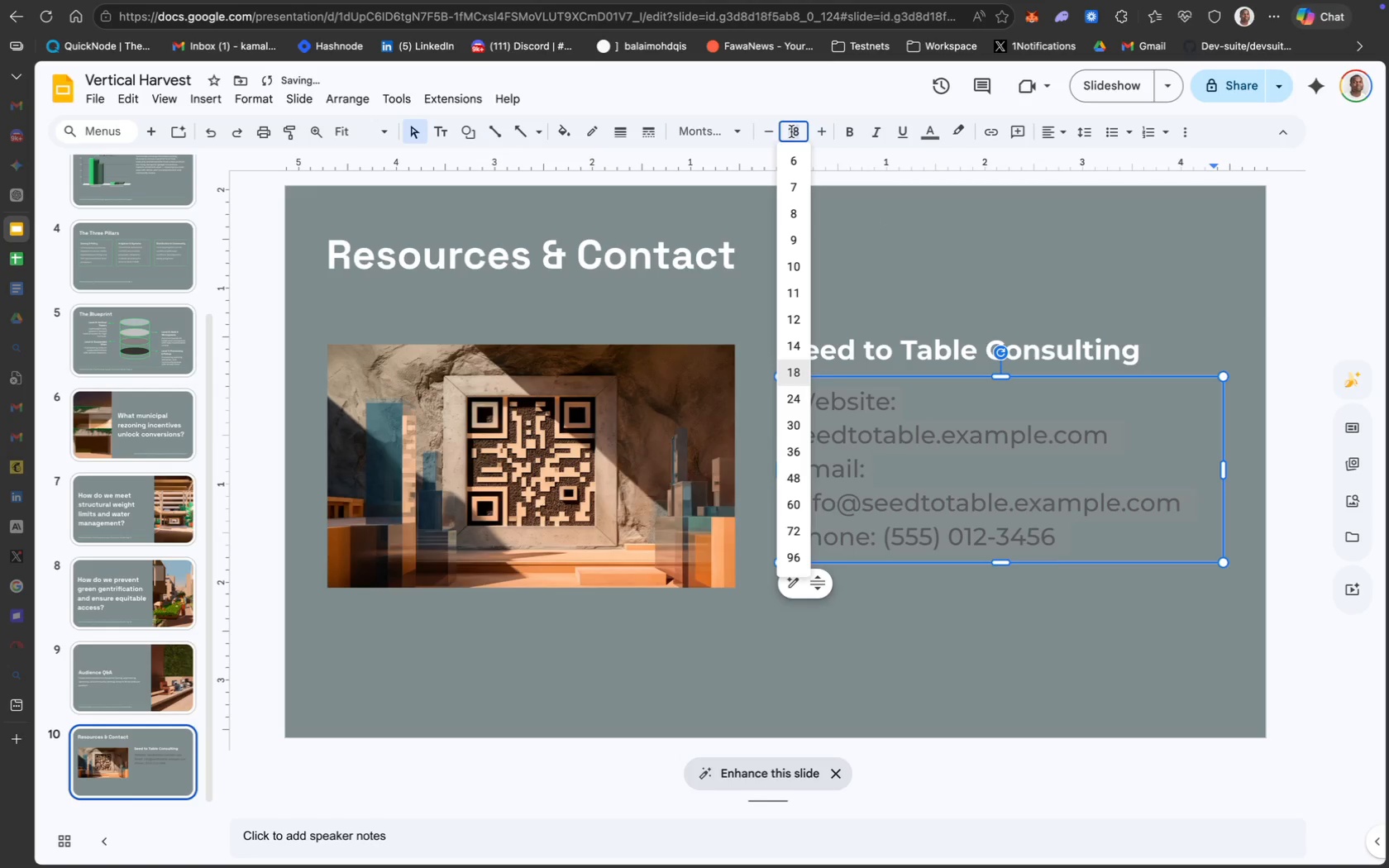 
type(10)
 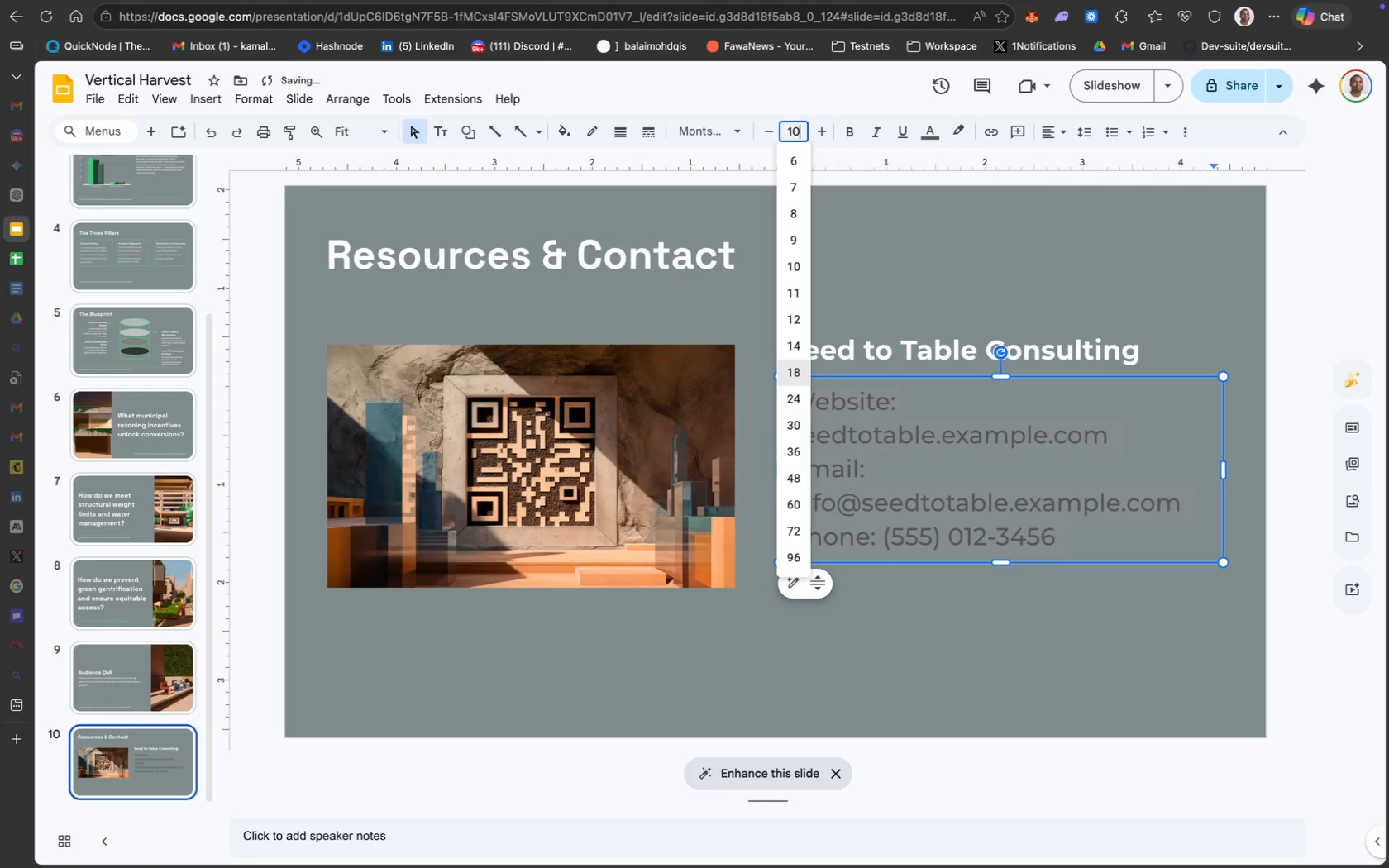 
key(Enter)
 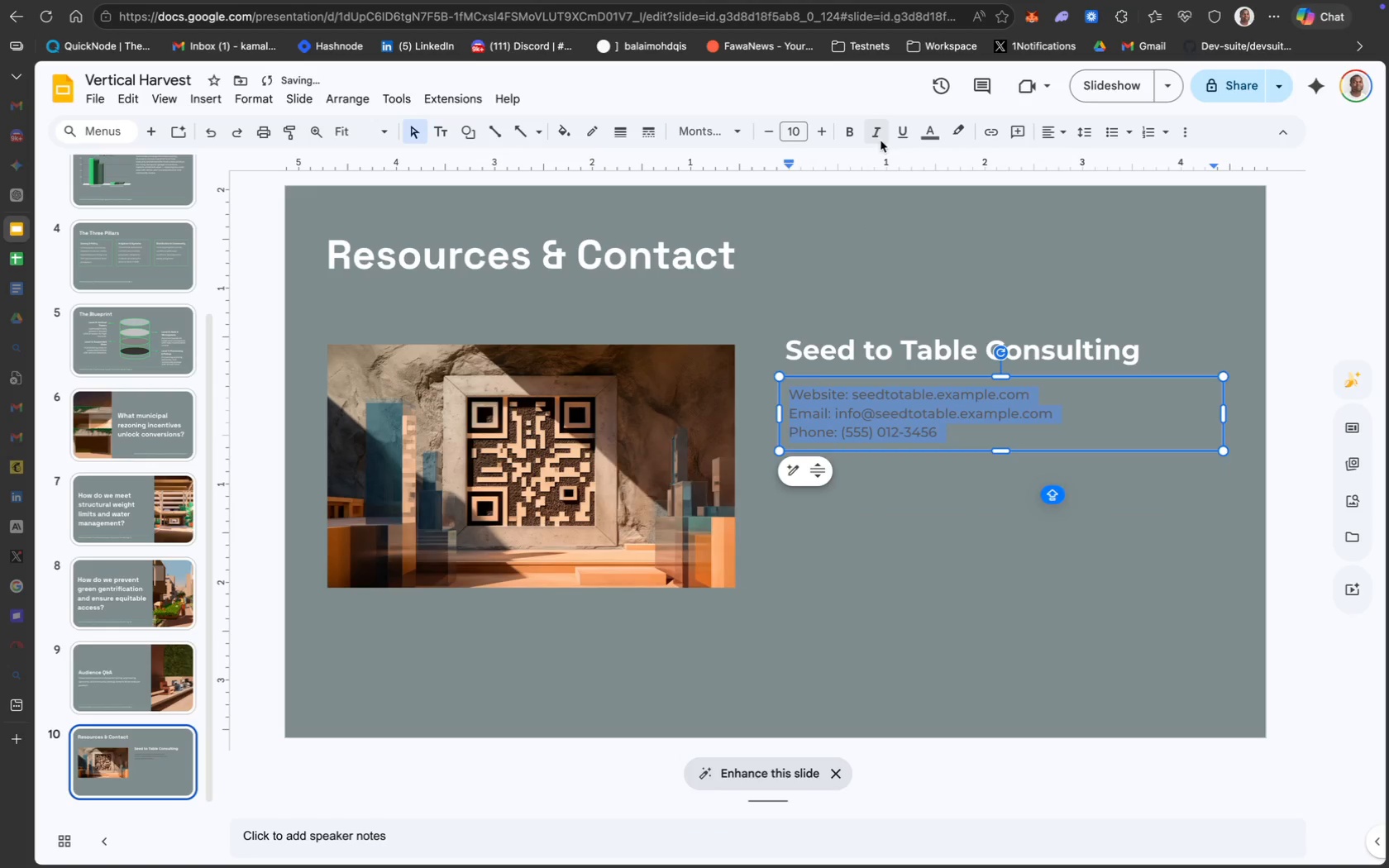 
left_click([917, 132])
 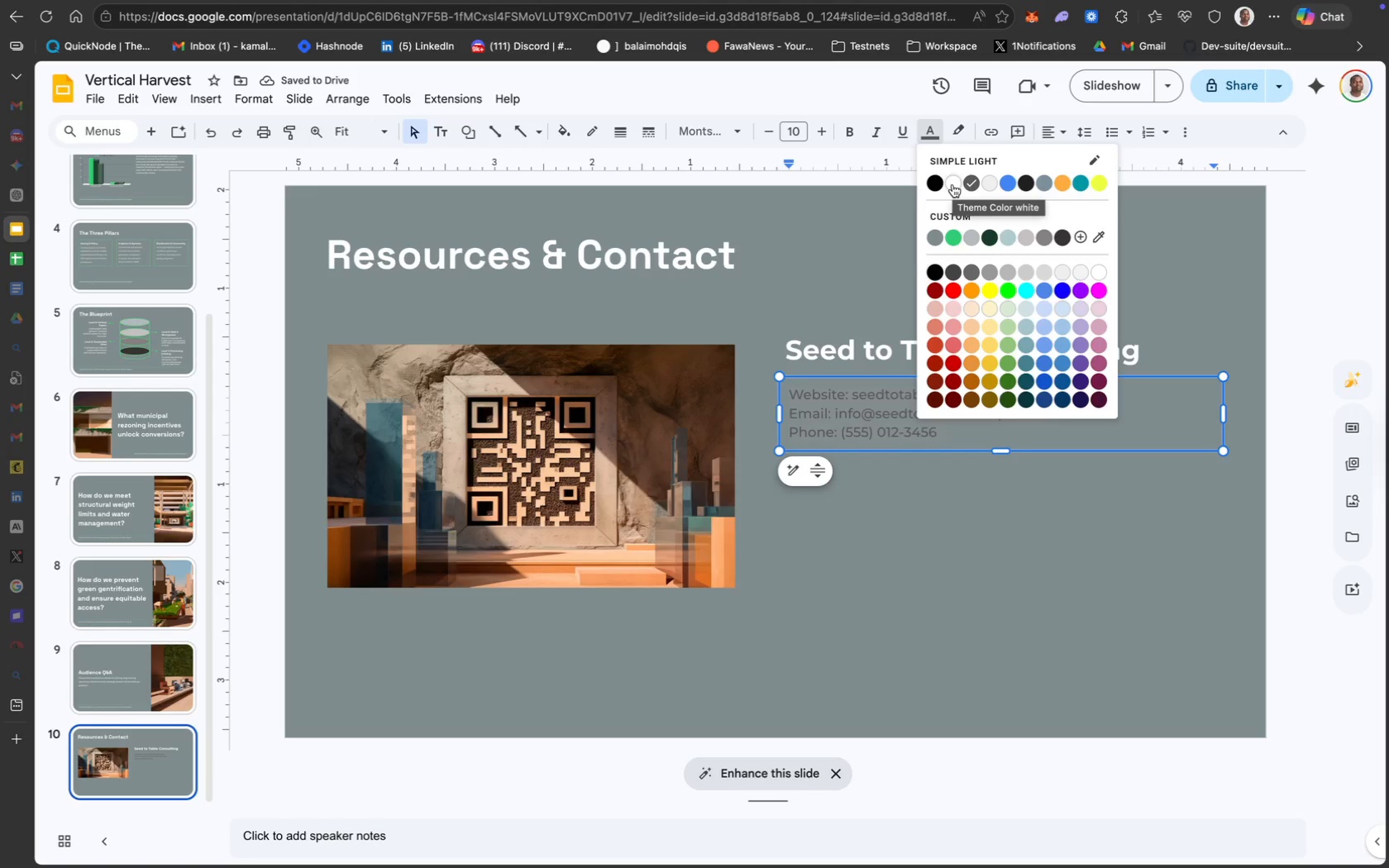 
left_click([952, 184])
 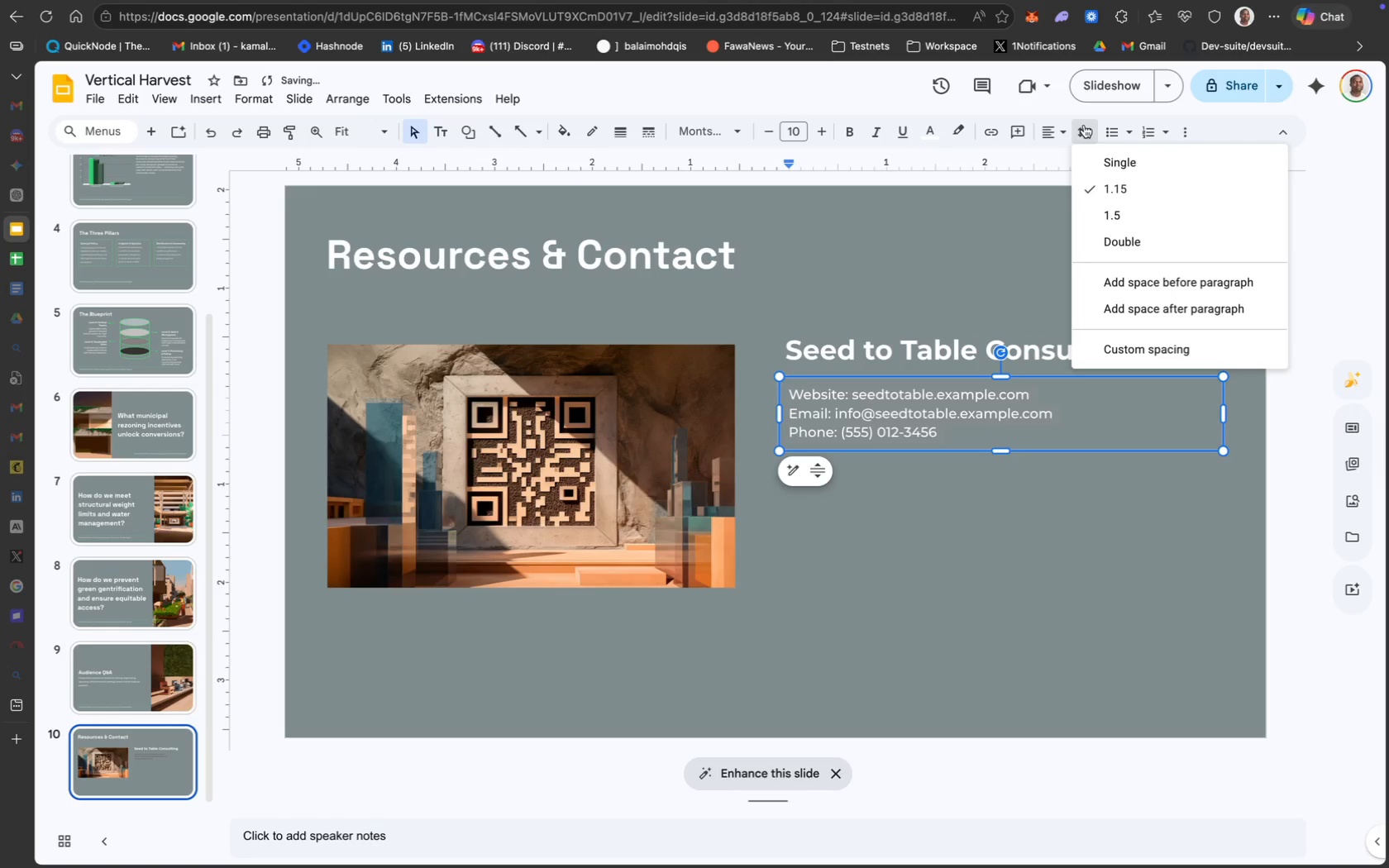 
left_click([1116, 212])
 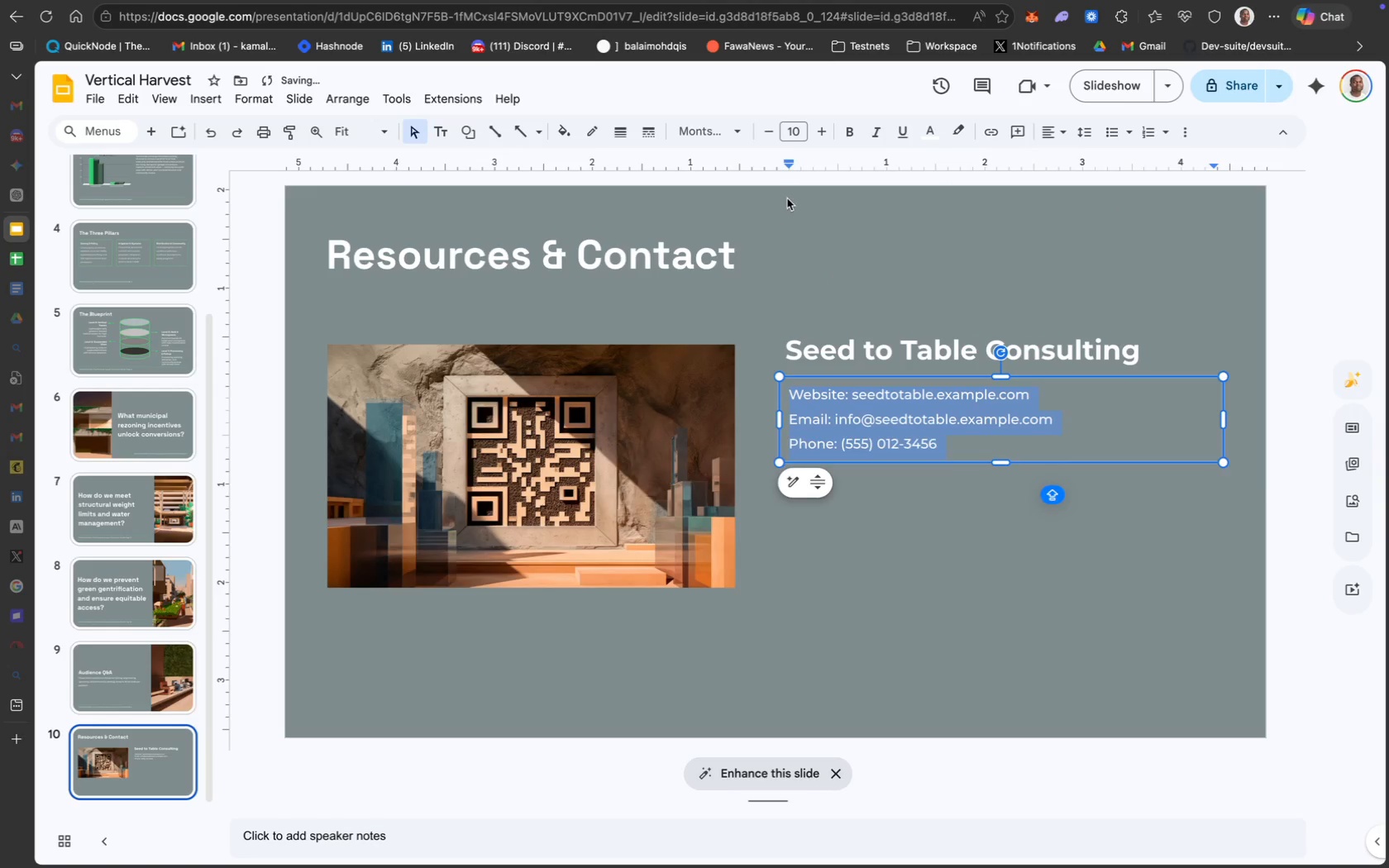 
left_click([726, 133])
 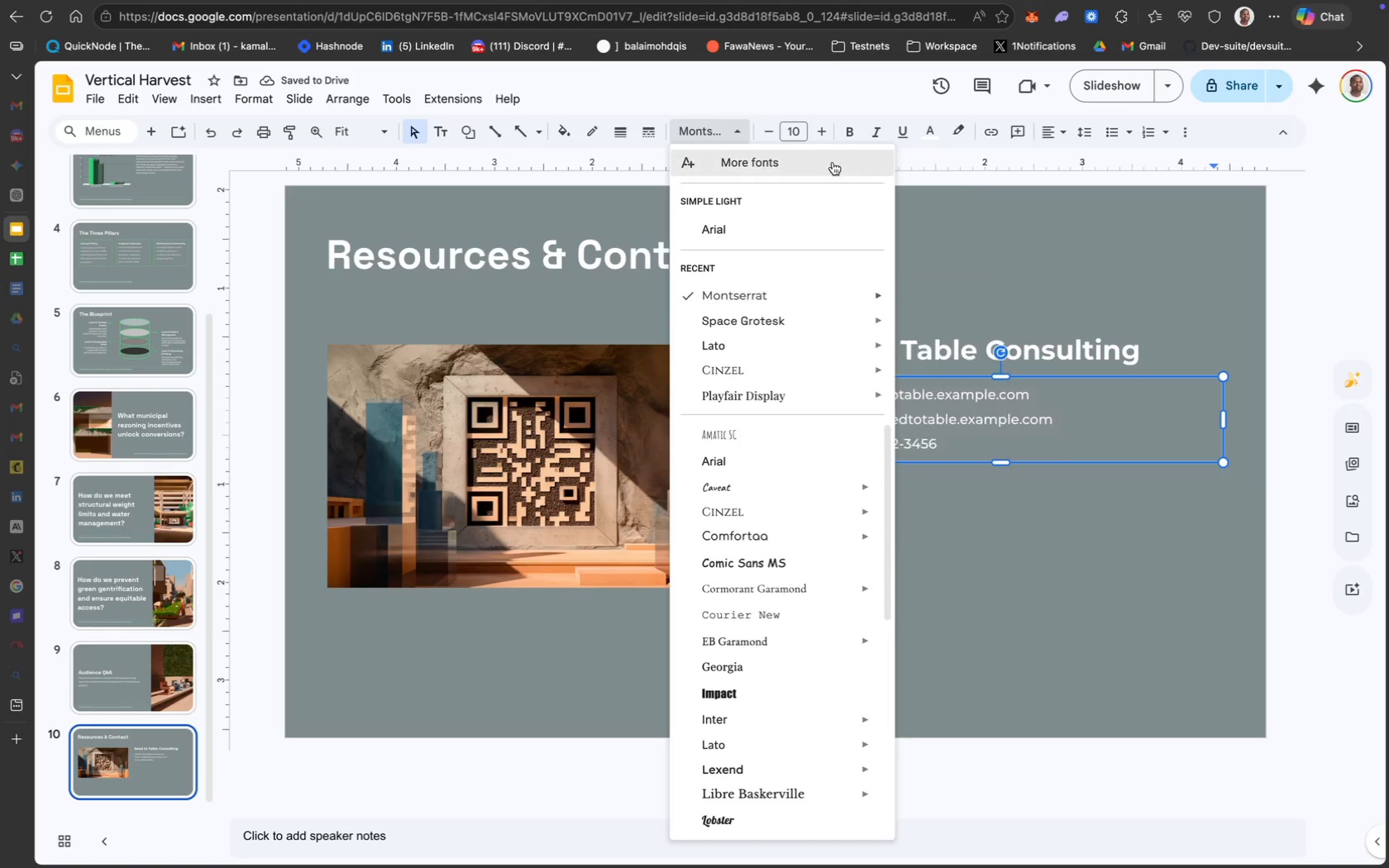 
left_click([793, 136])
 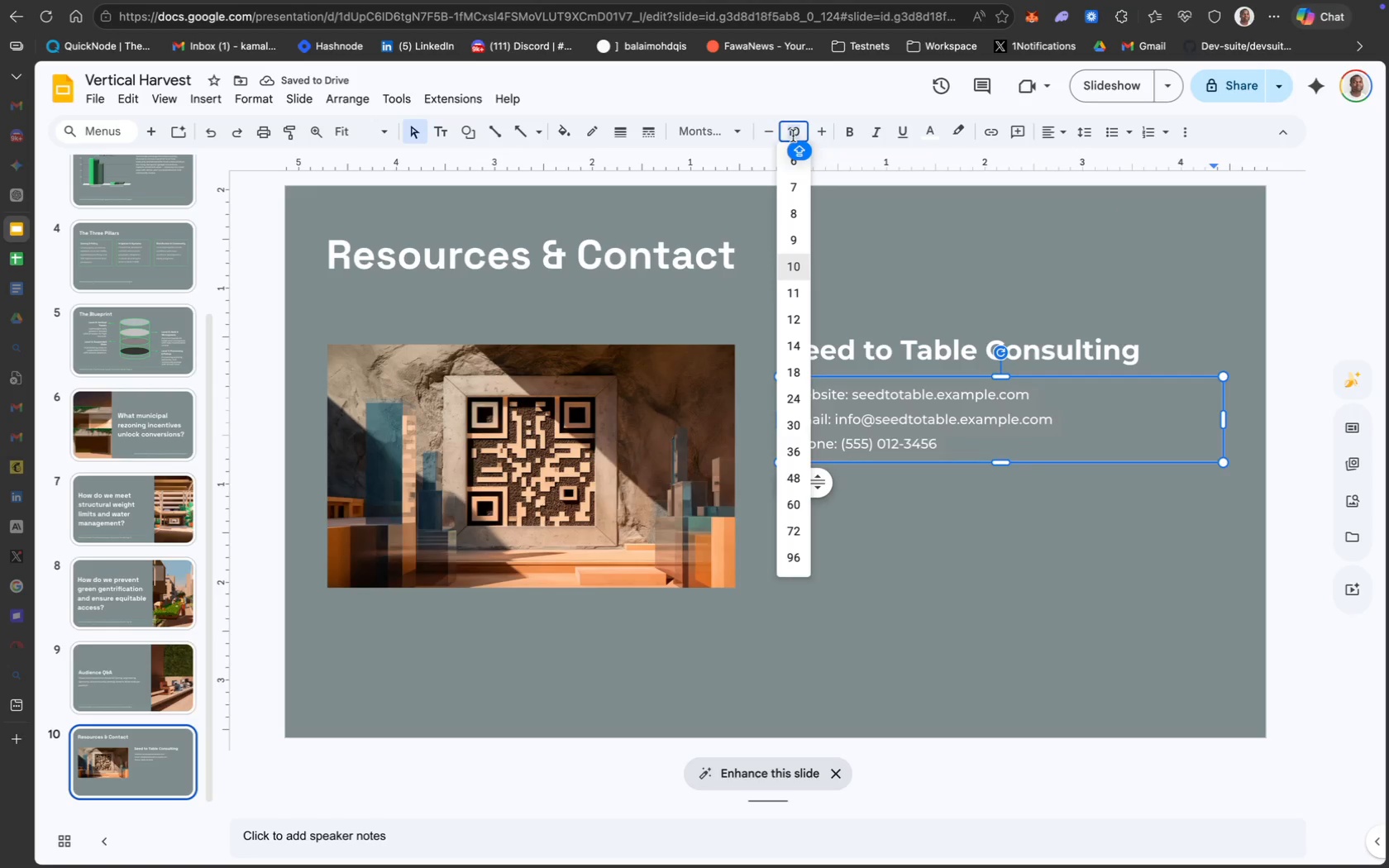 
type(12)
 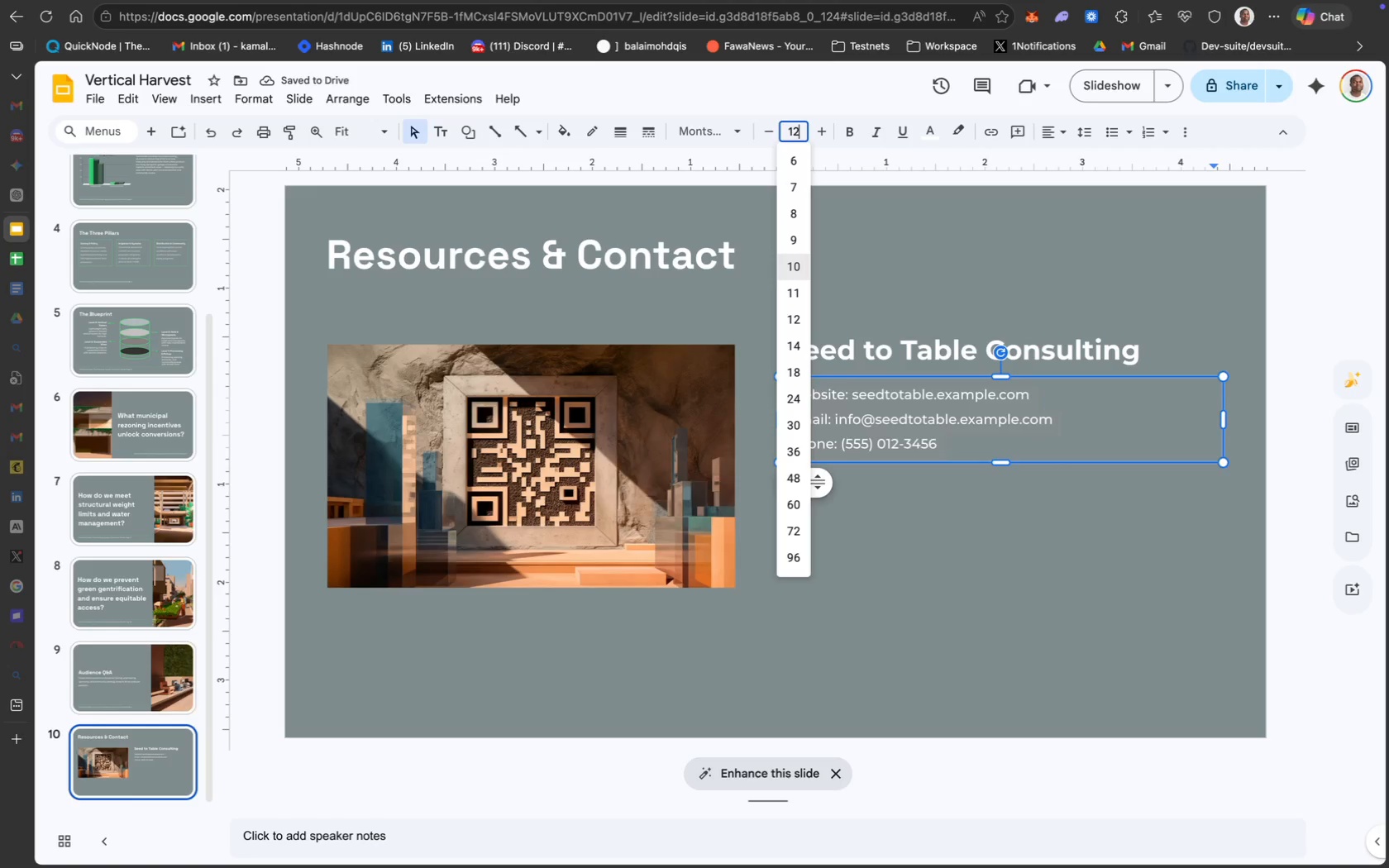 
key(Enter)
 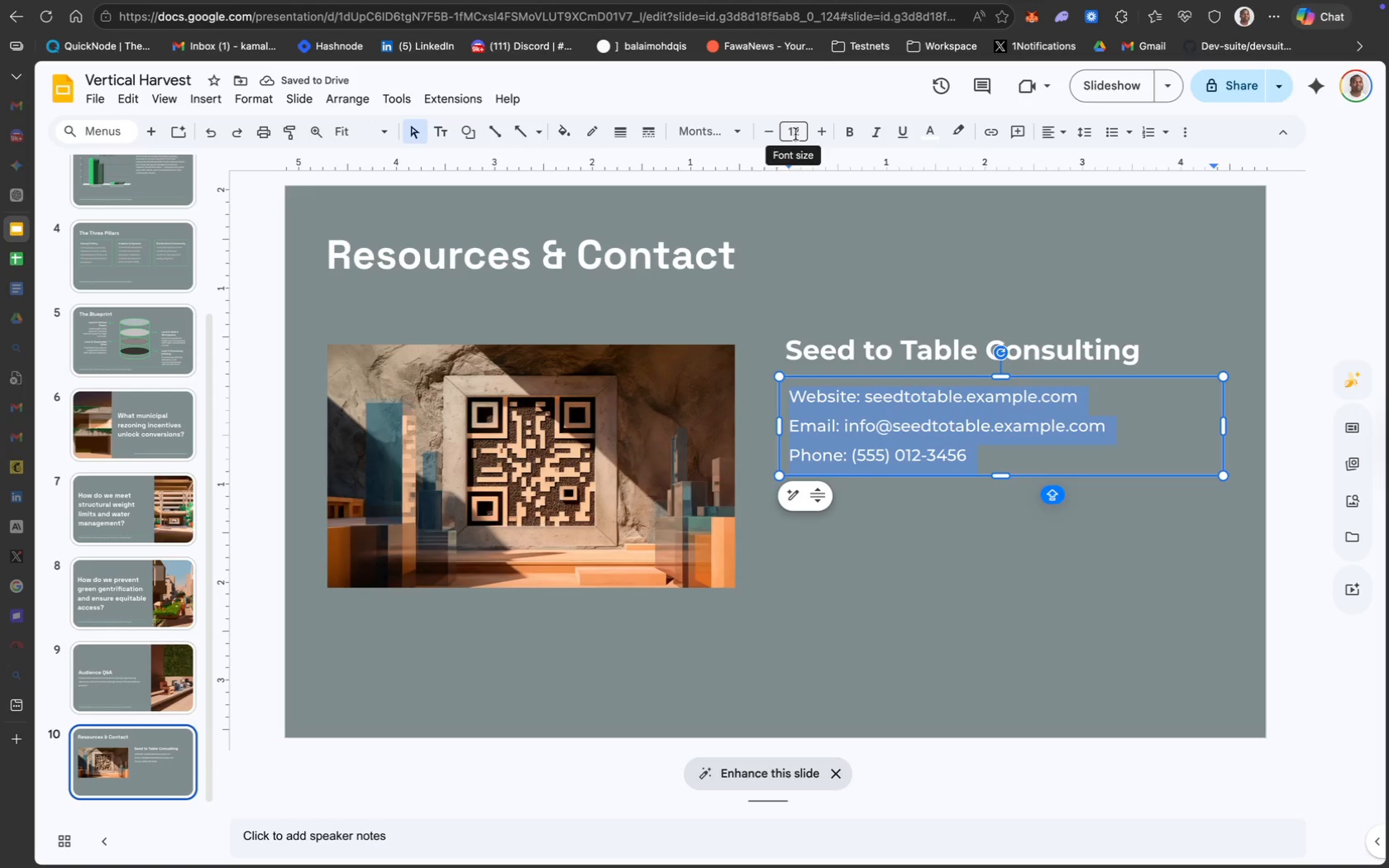 
wait(7.02)
 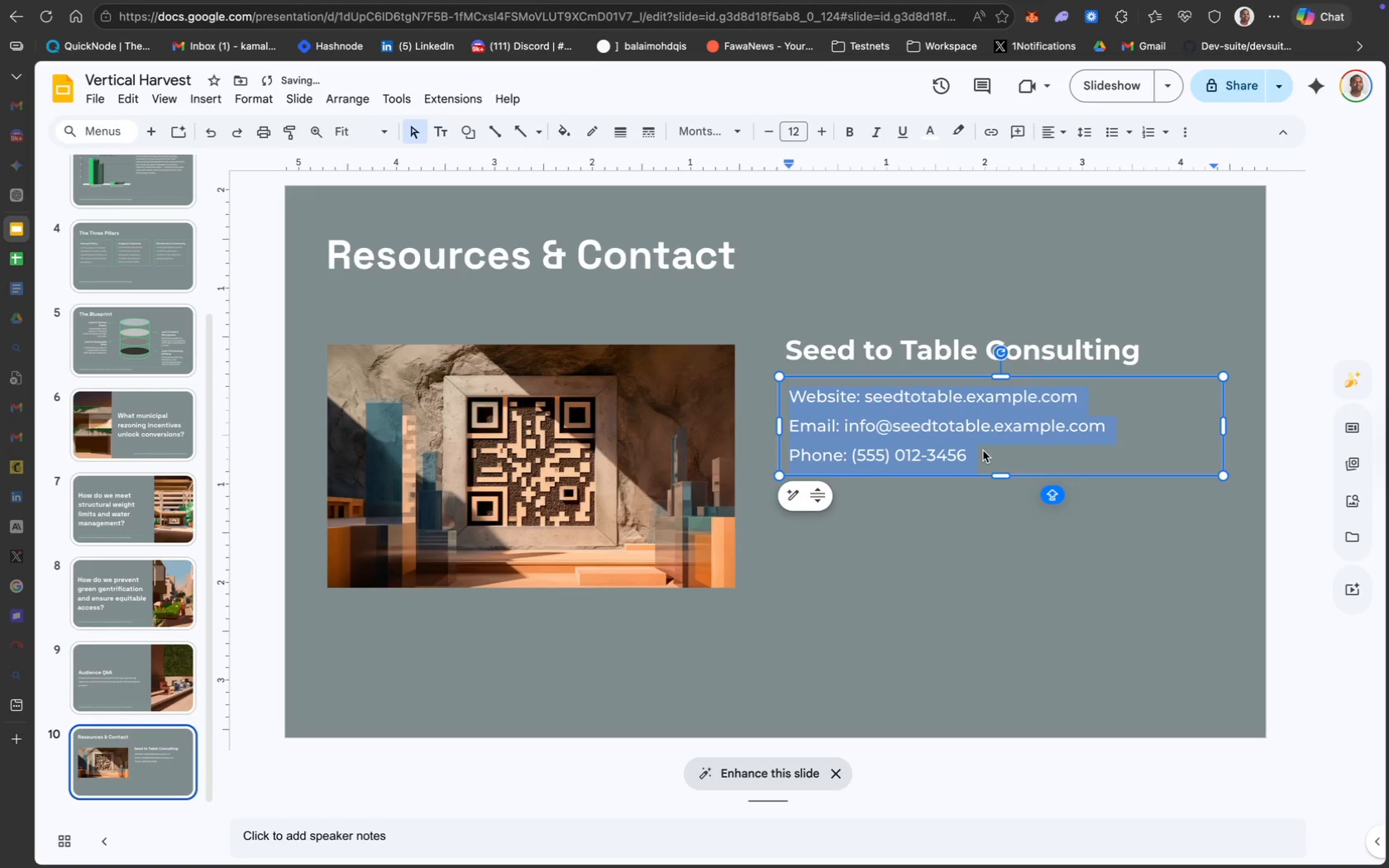 
type(14)
 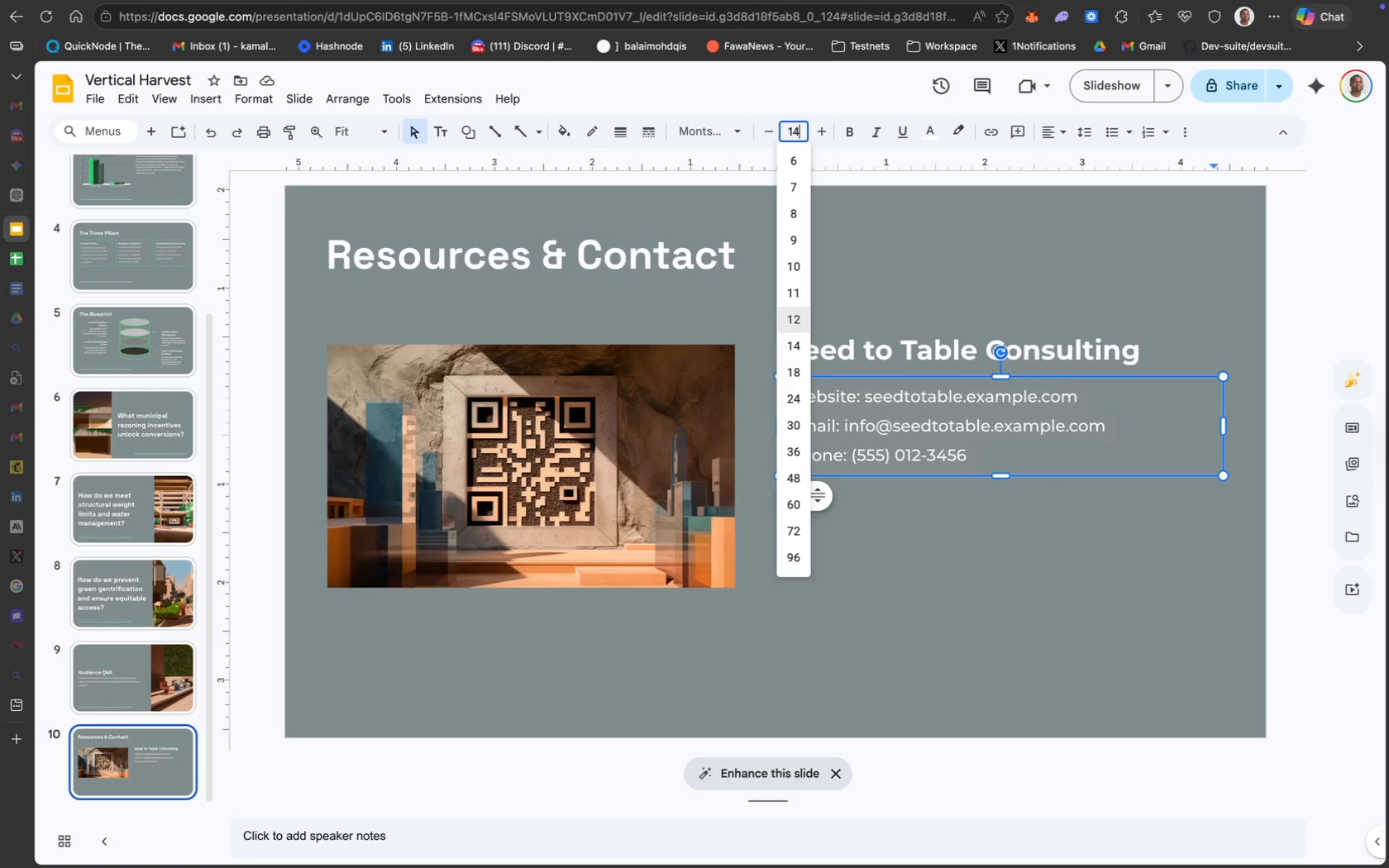 
key(Enter)
 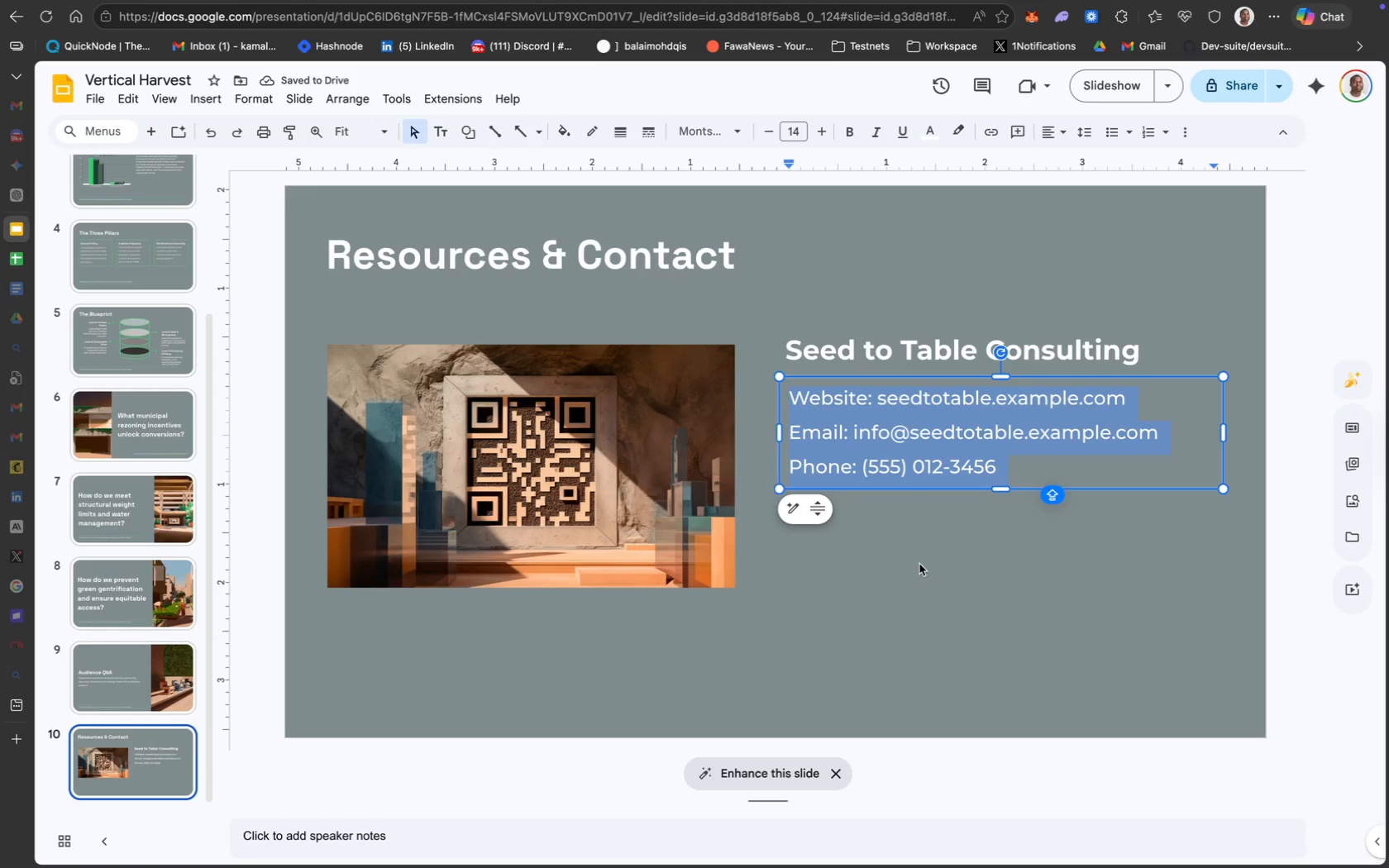 
left_click([868, 586])
 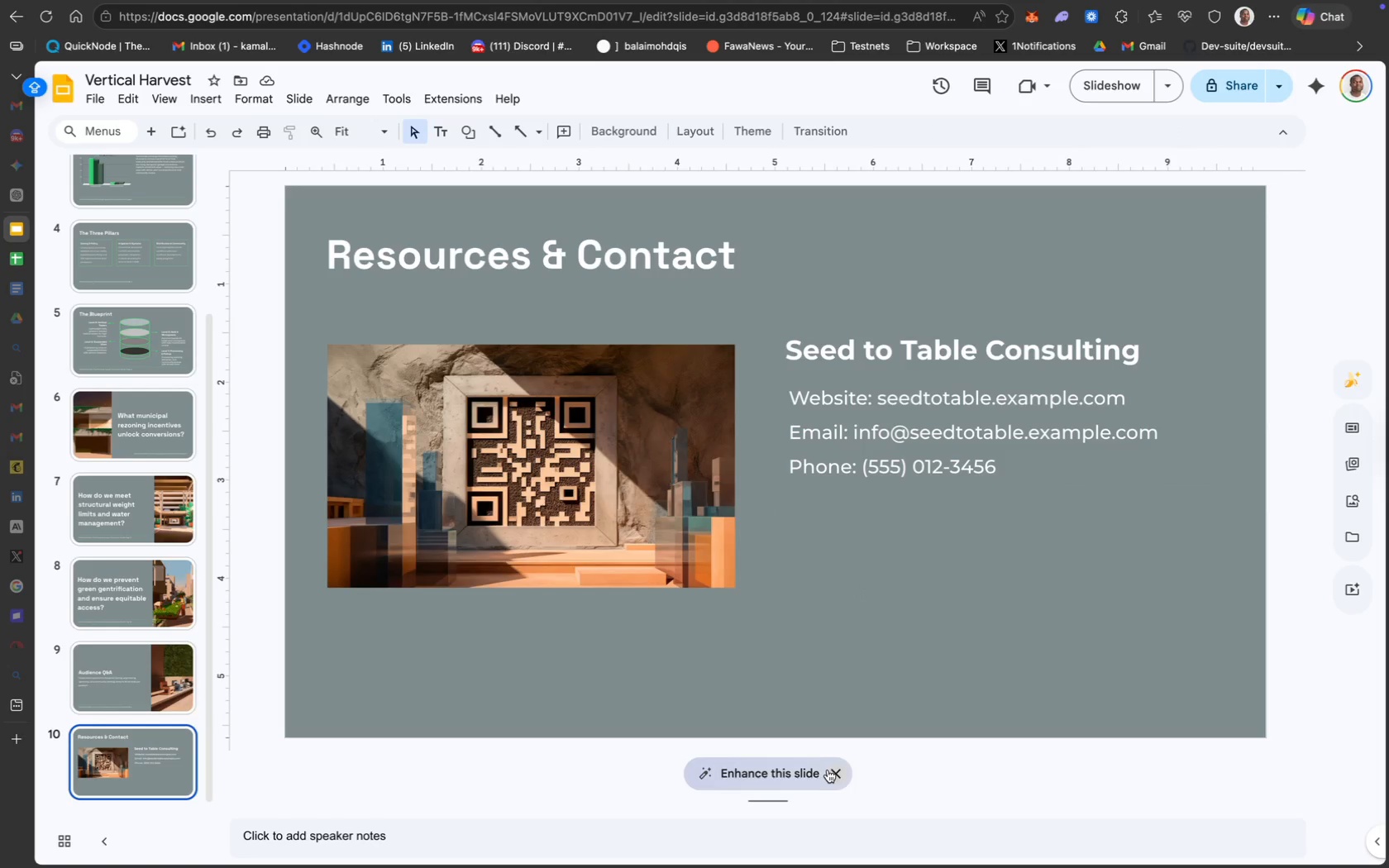 
left_click([834, 772])
 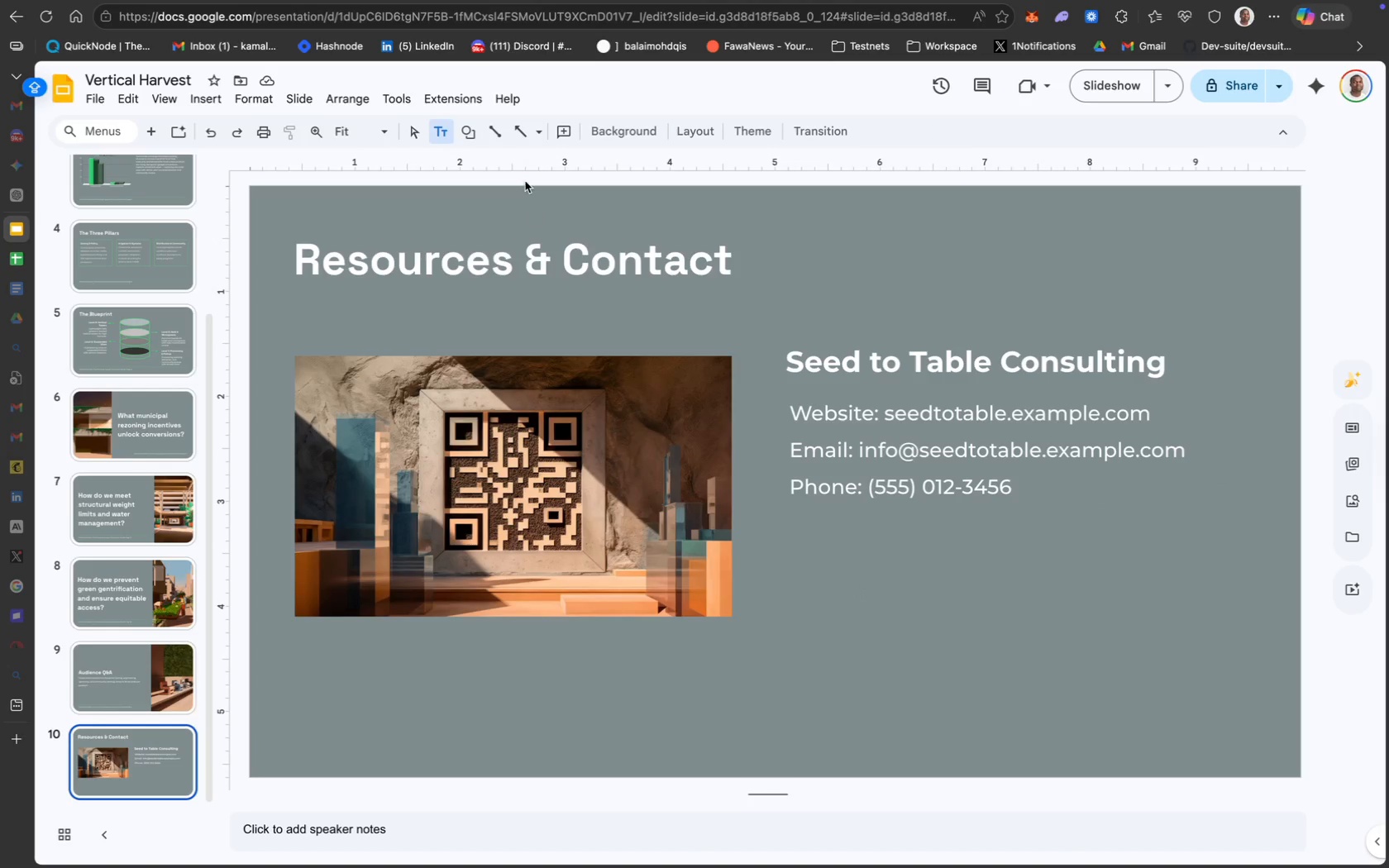 
double_click([475, 134])
 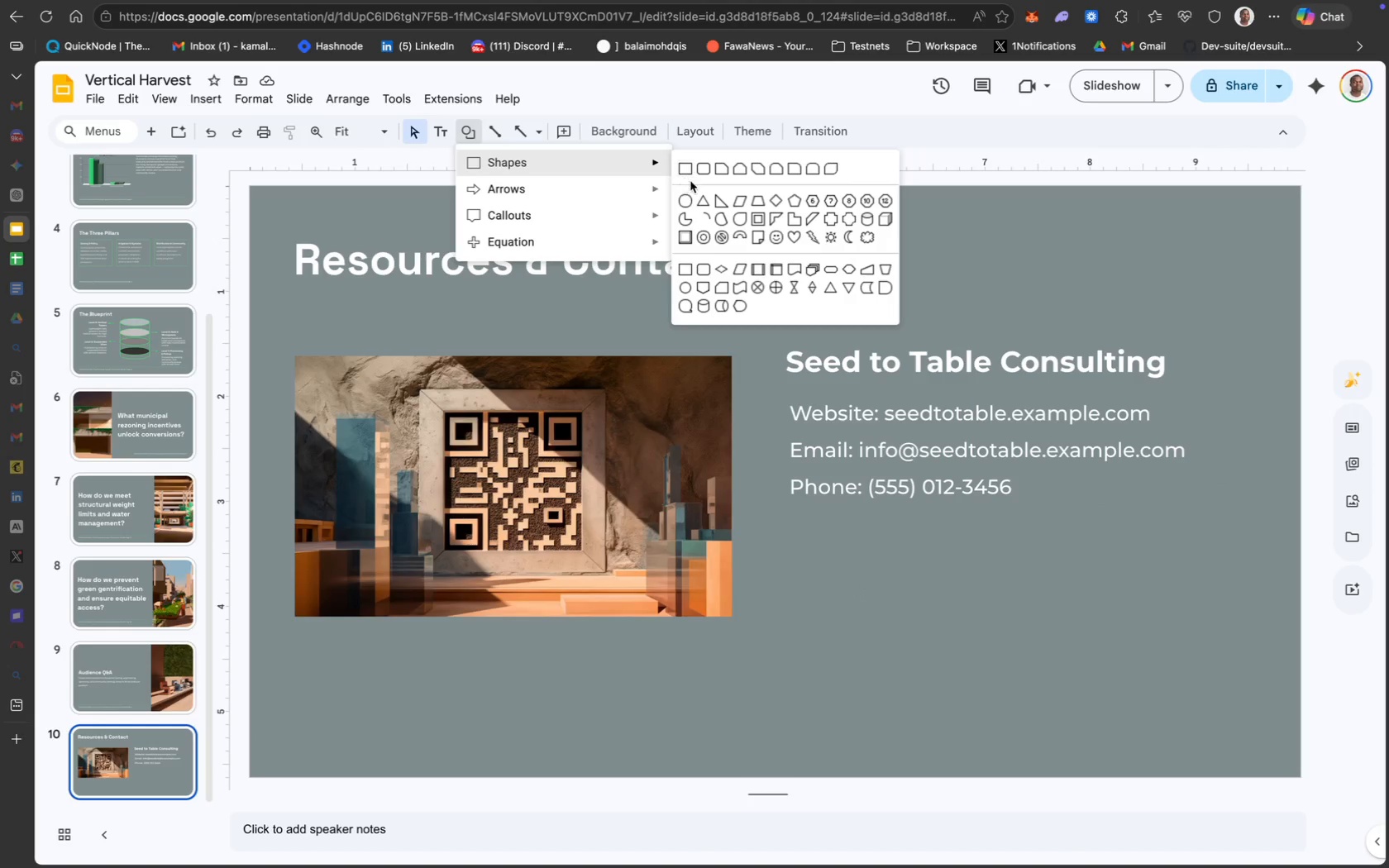 
left_click([680, 171])
 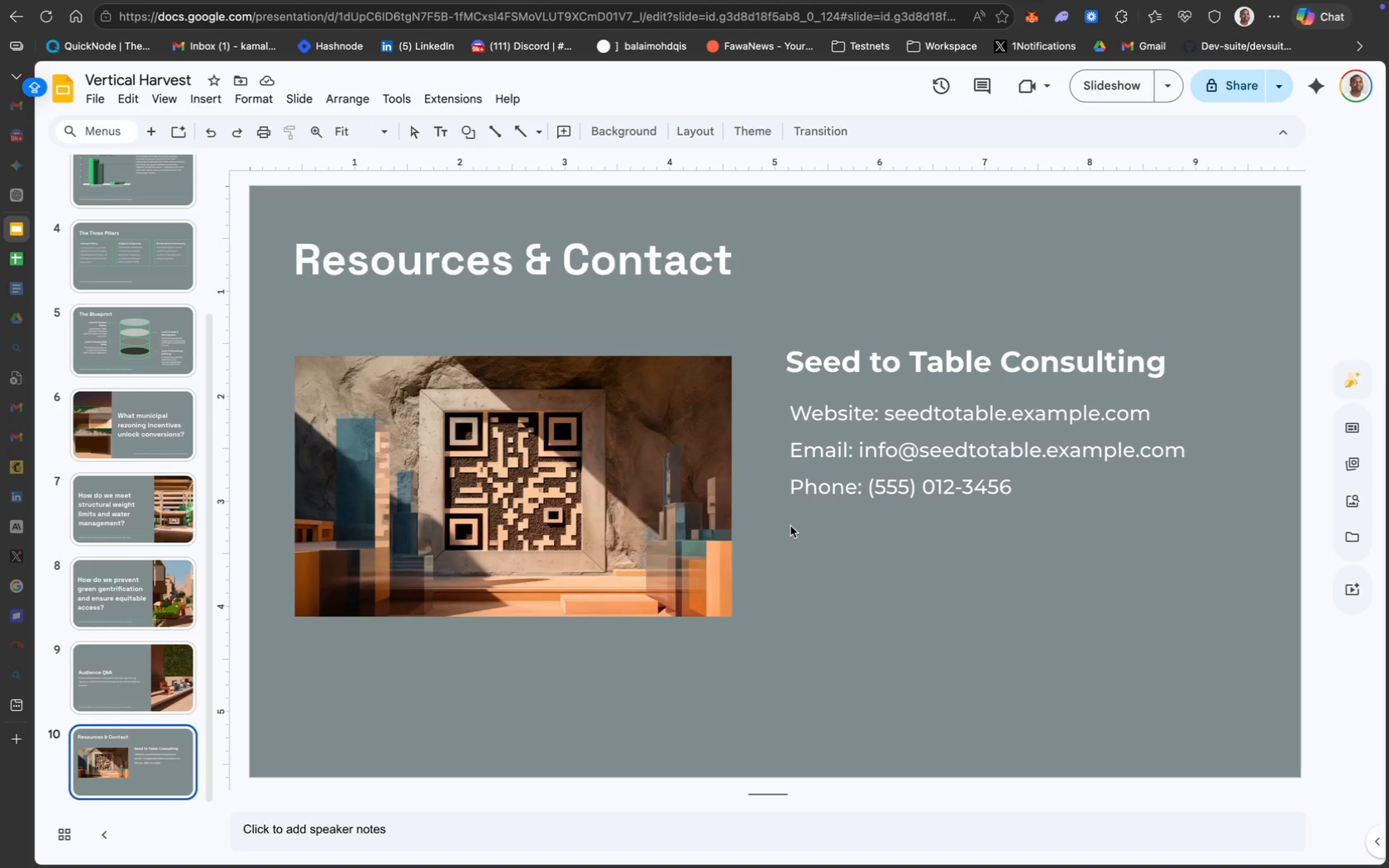 
left_click_drag(start_coordinate=[793, 520], to_coordinate=[1235, 603])
 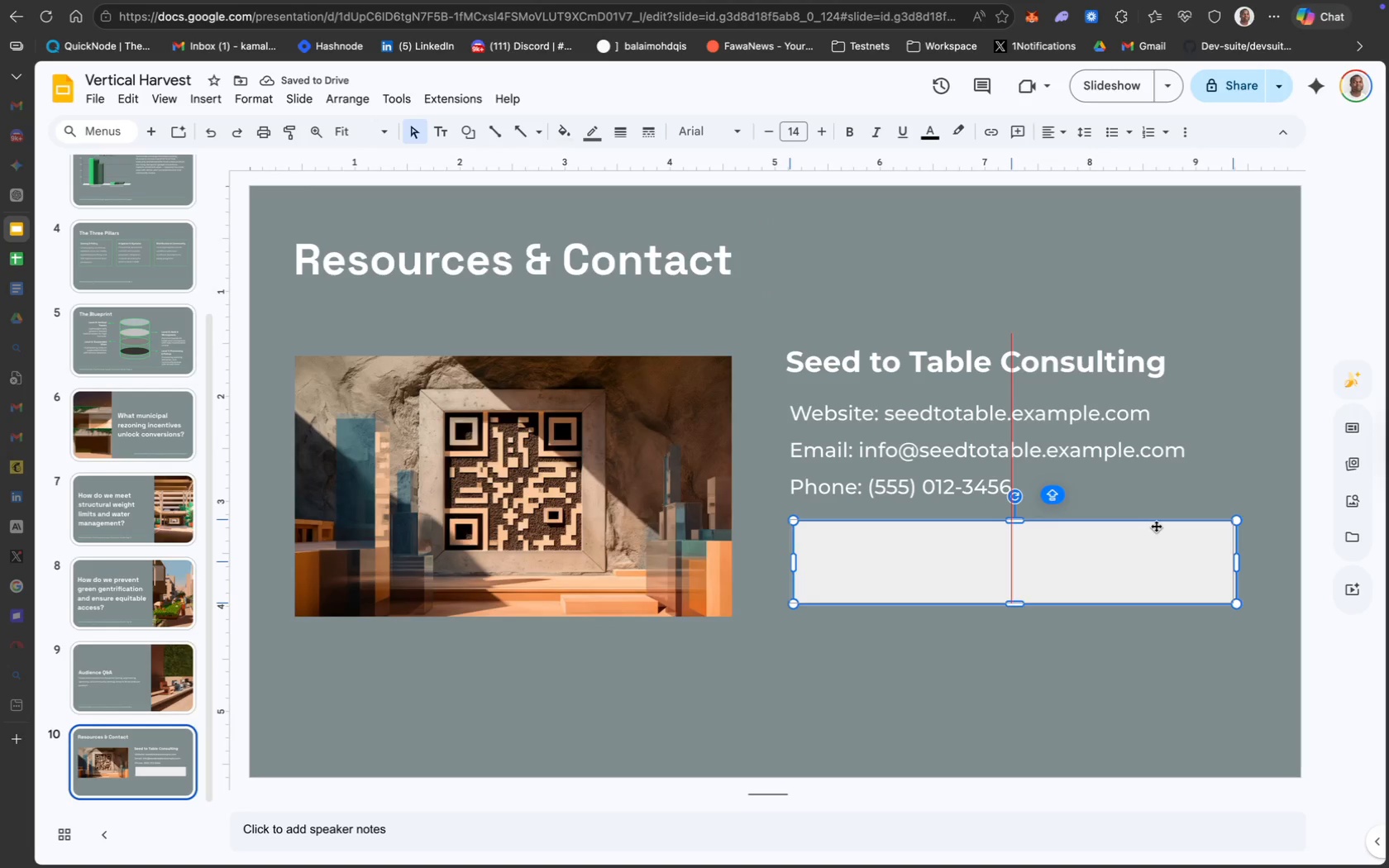 
double_click([1125, 544])
 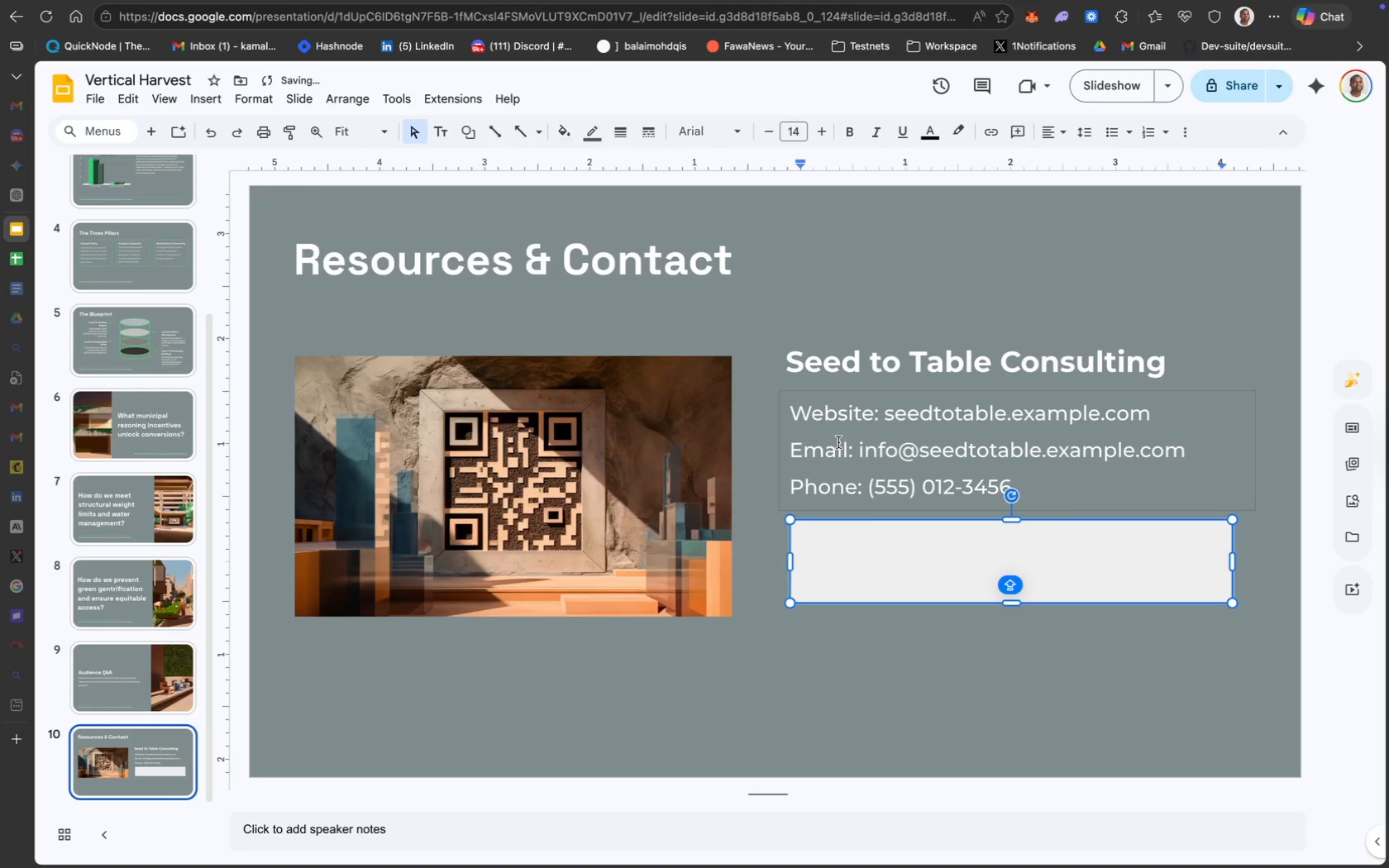 
left_click([928, 677])
 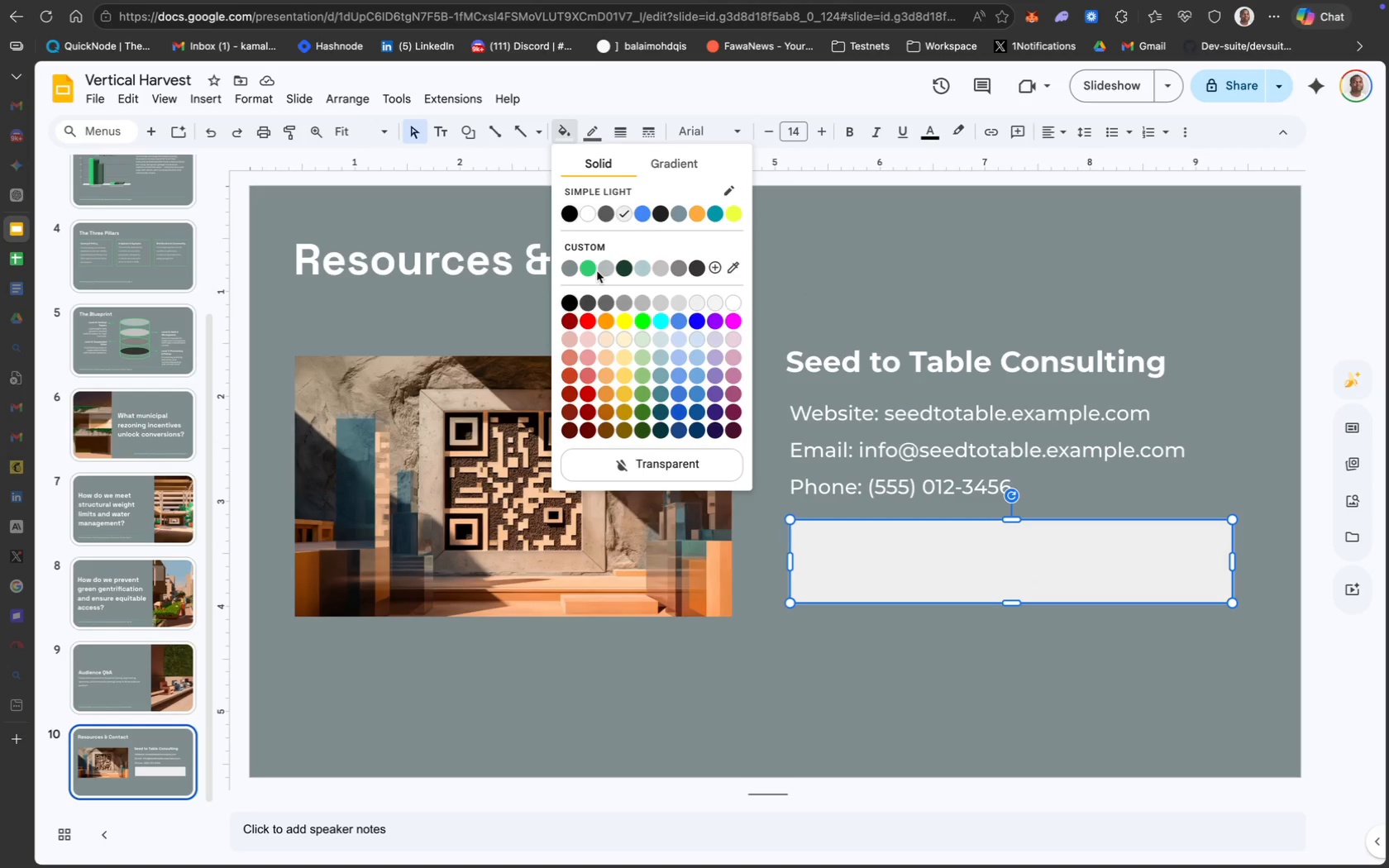 
wait(6.08)
 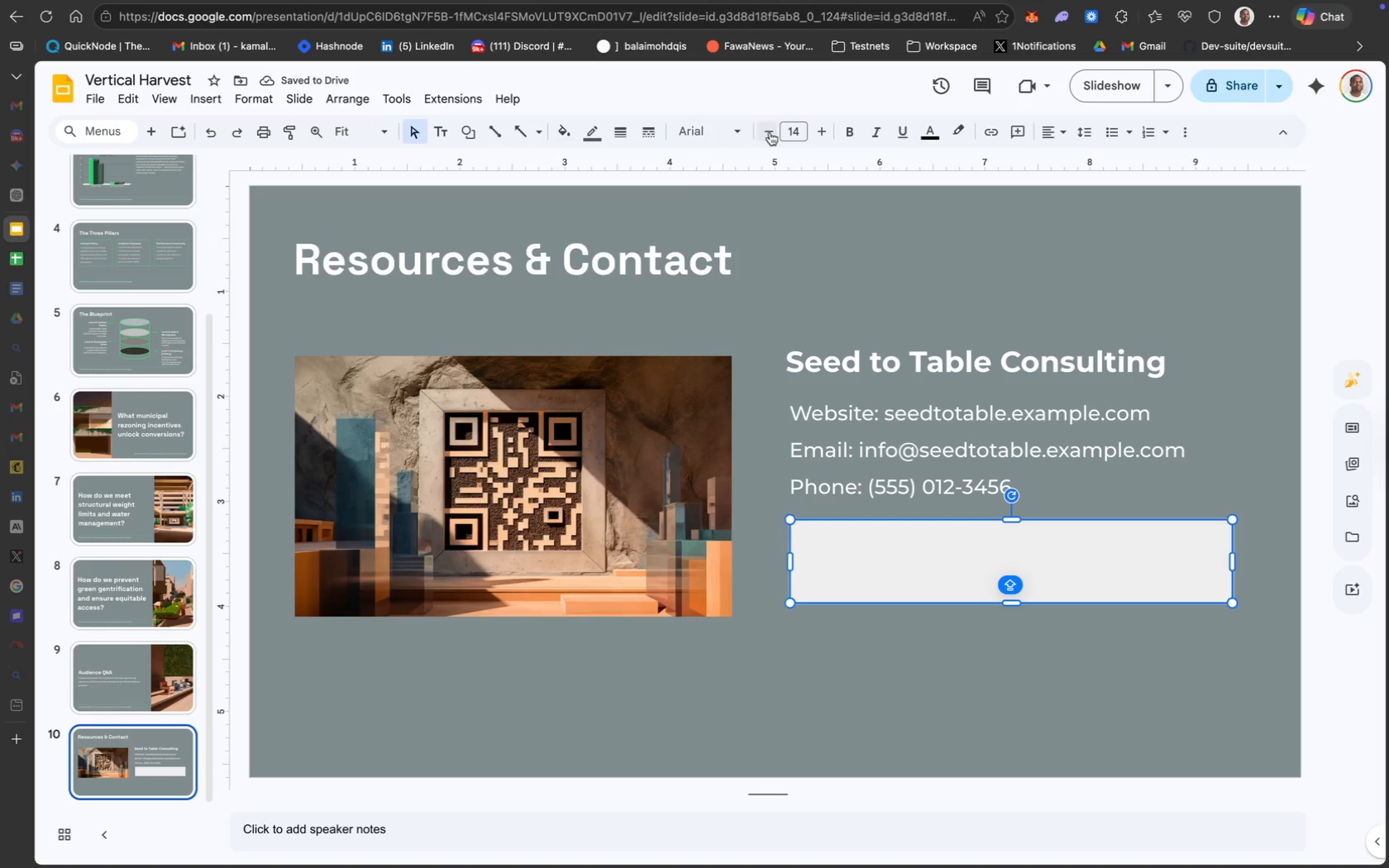 
left_click([598, 138])
 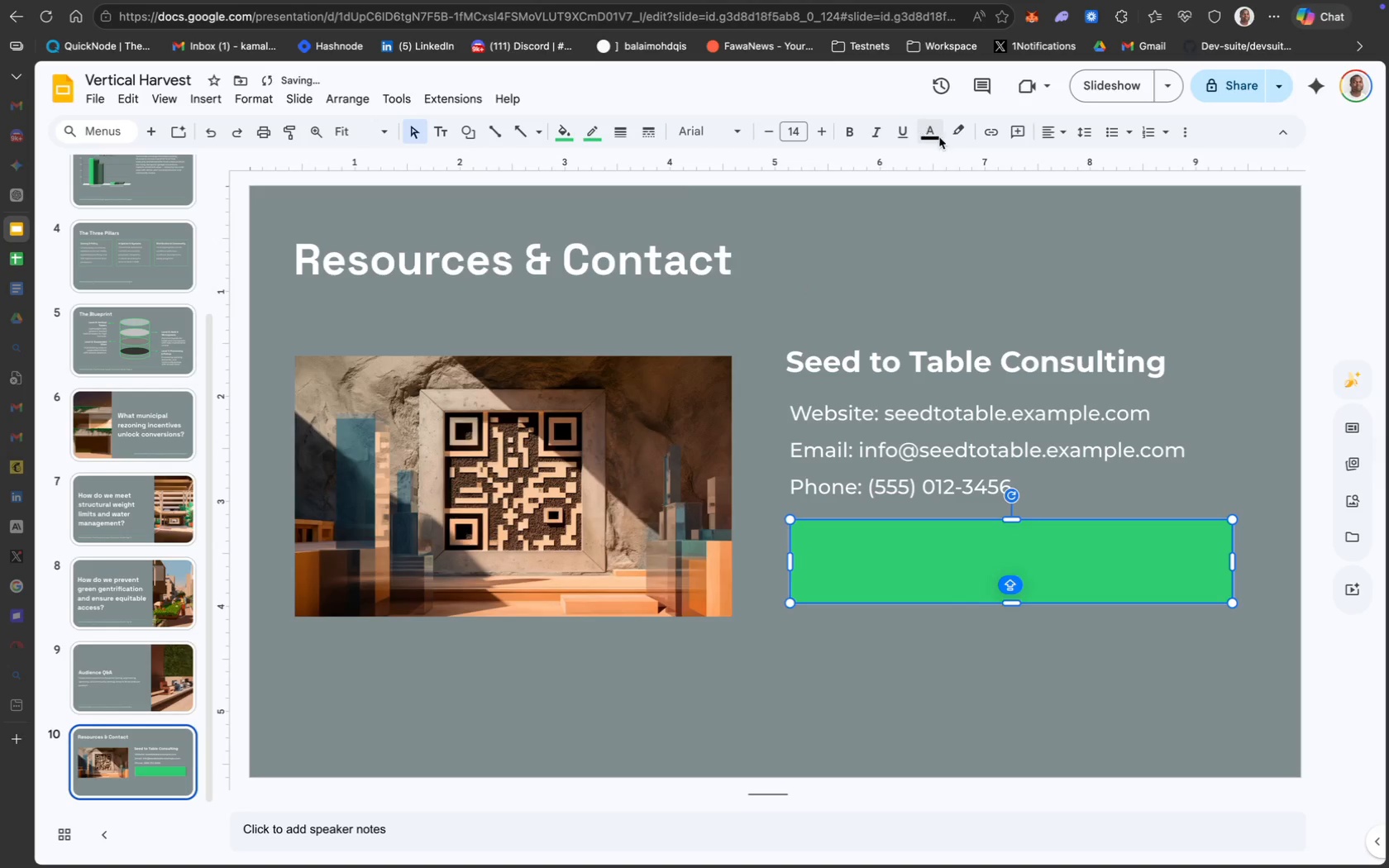 
left_click([940, 680])
 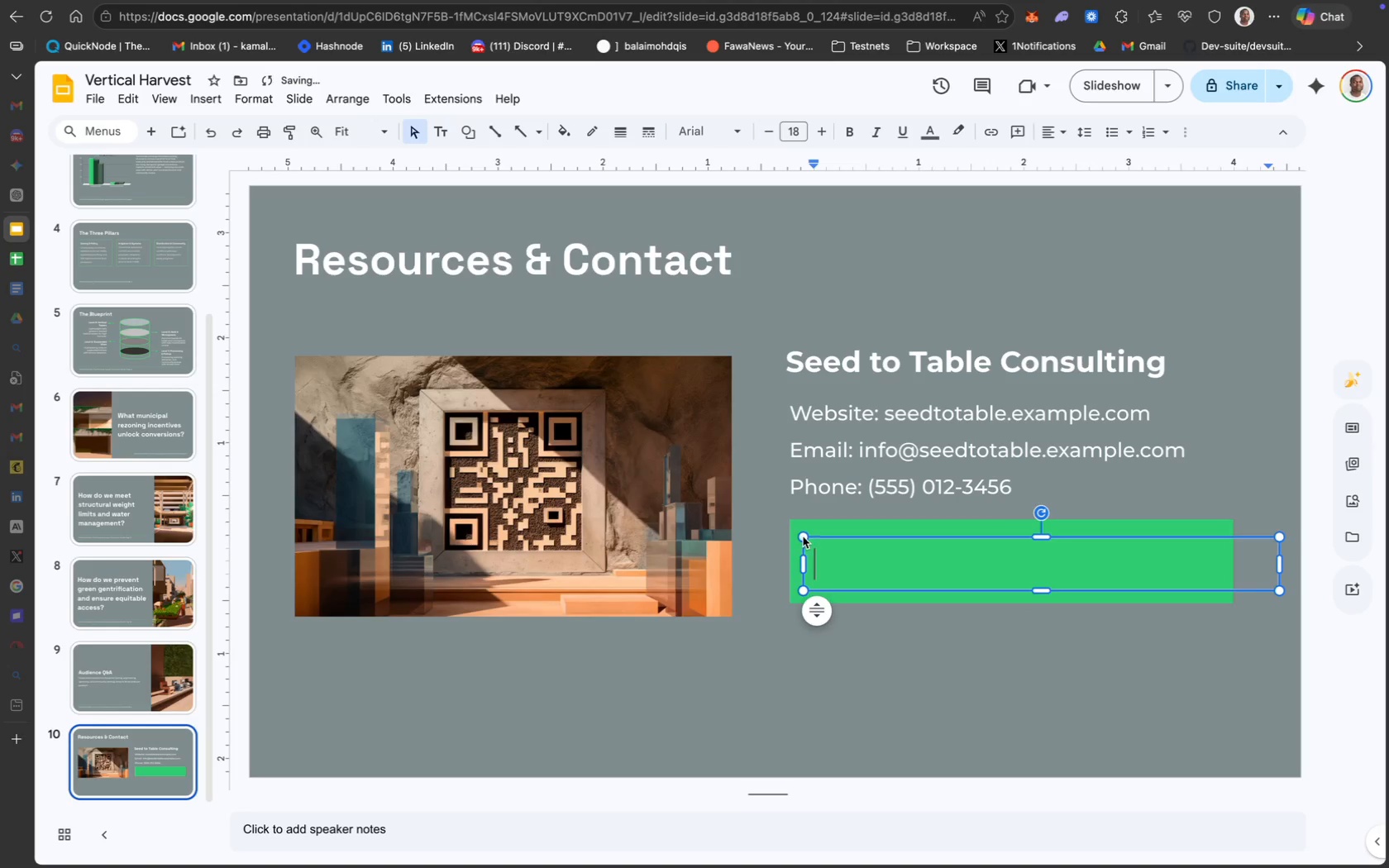 
key(Meta+Z)
 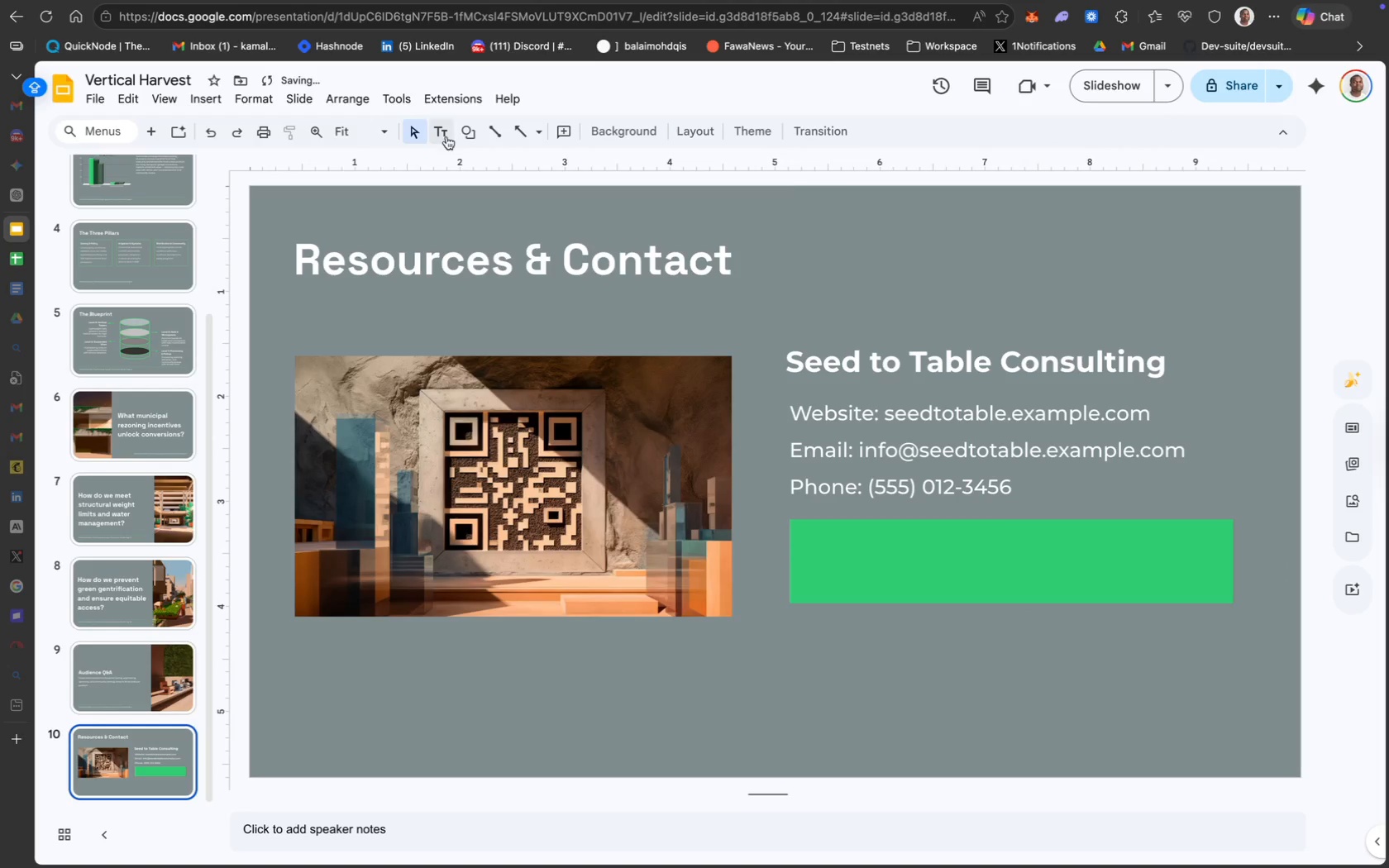 
left_click([464, 132])
 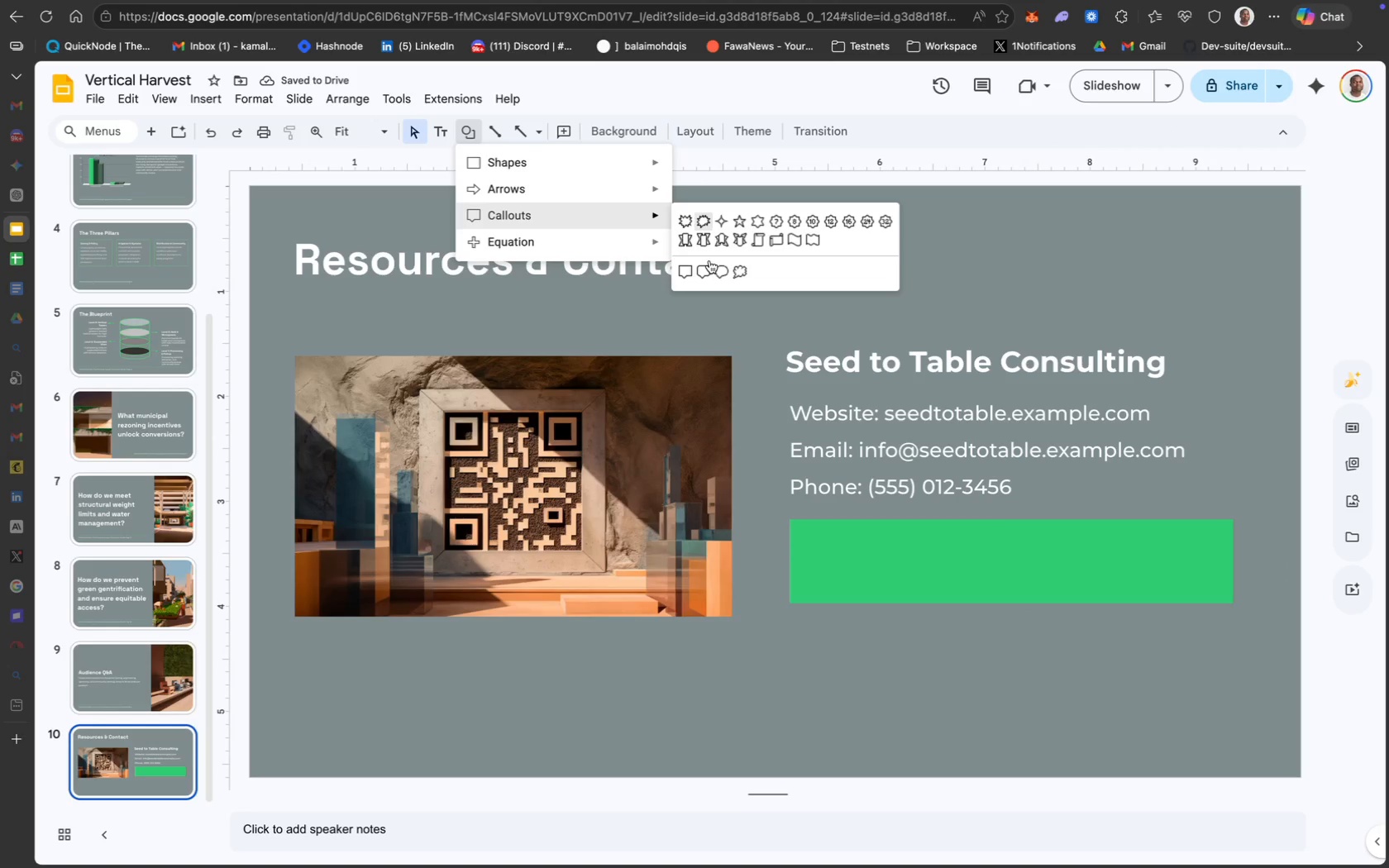 
left_click([706, 274])
 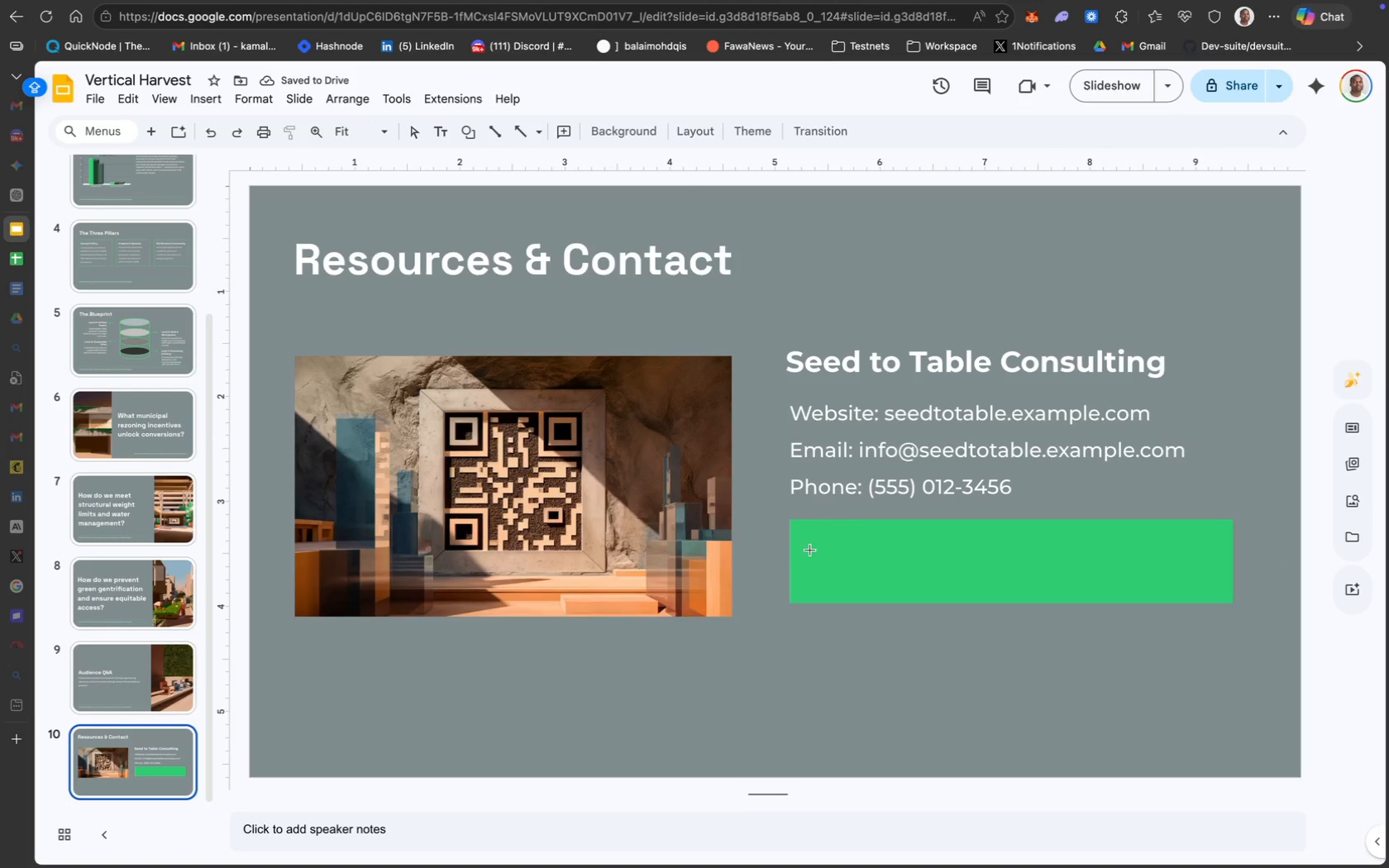 
left_click_drag(start_coordinate=[804, 546], to_coordinate=[832, 568])
 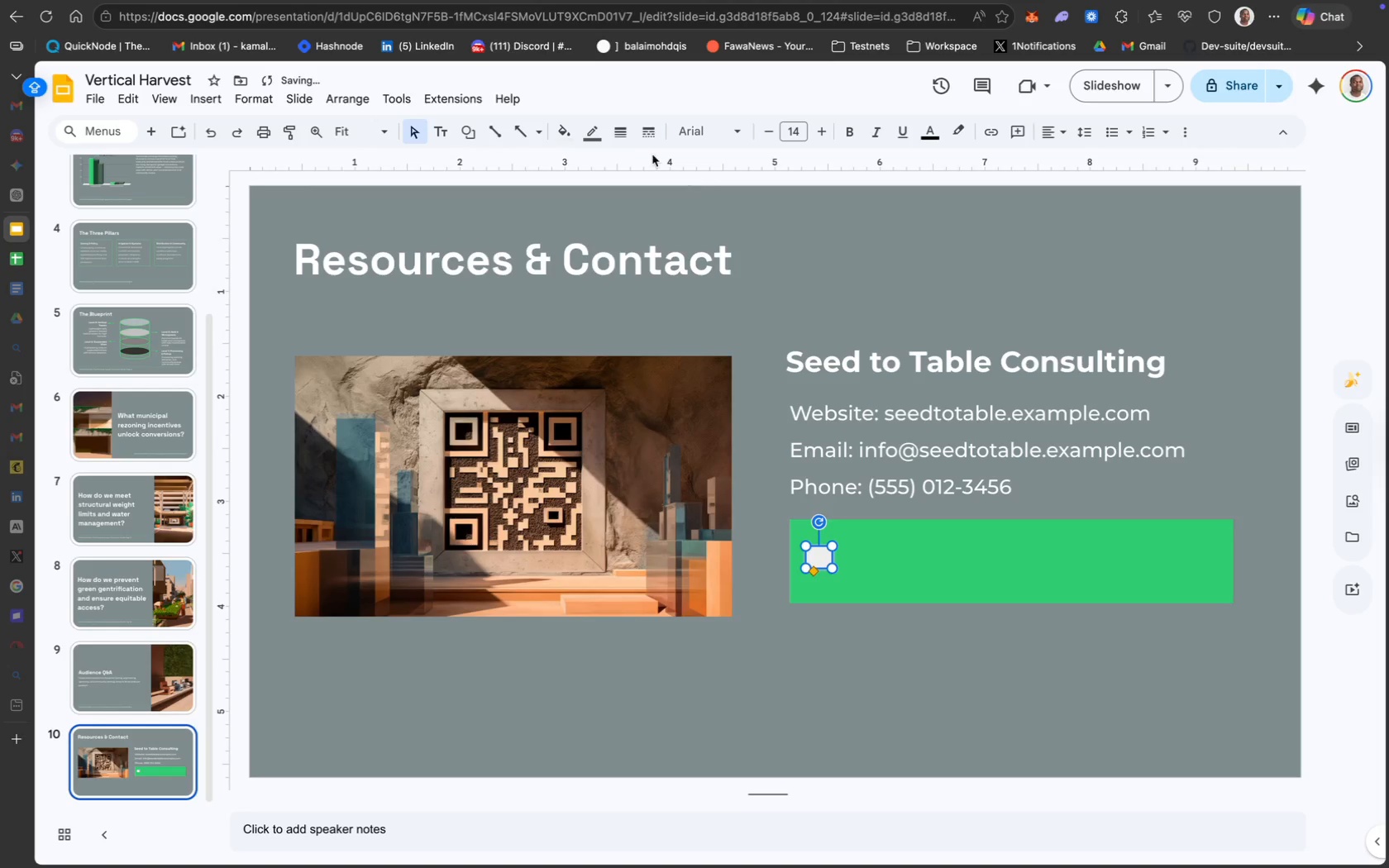 
left_click([569, 140])
 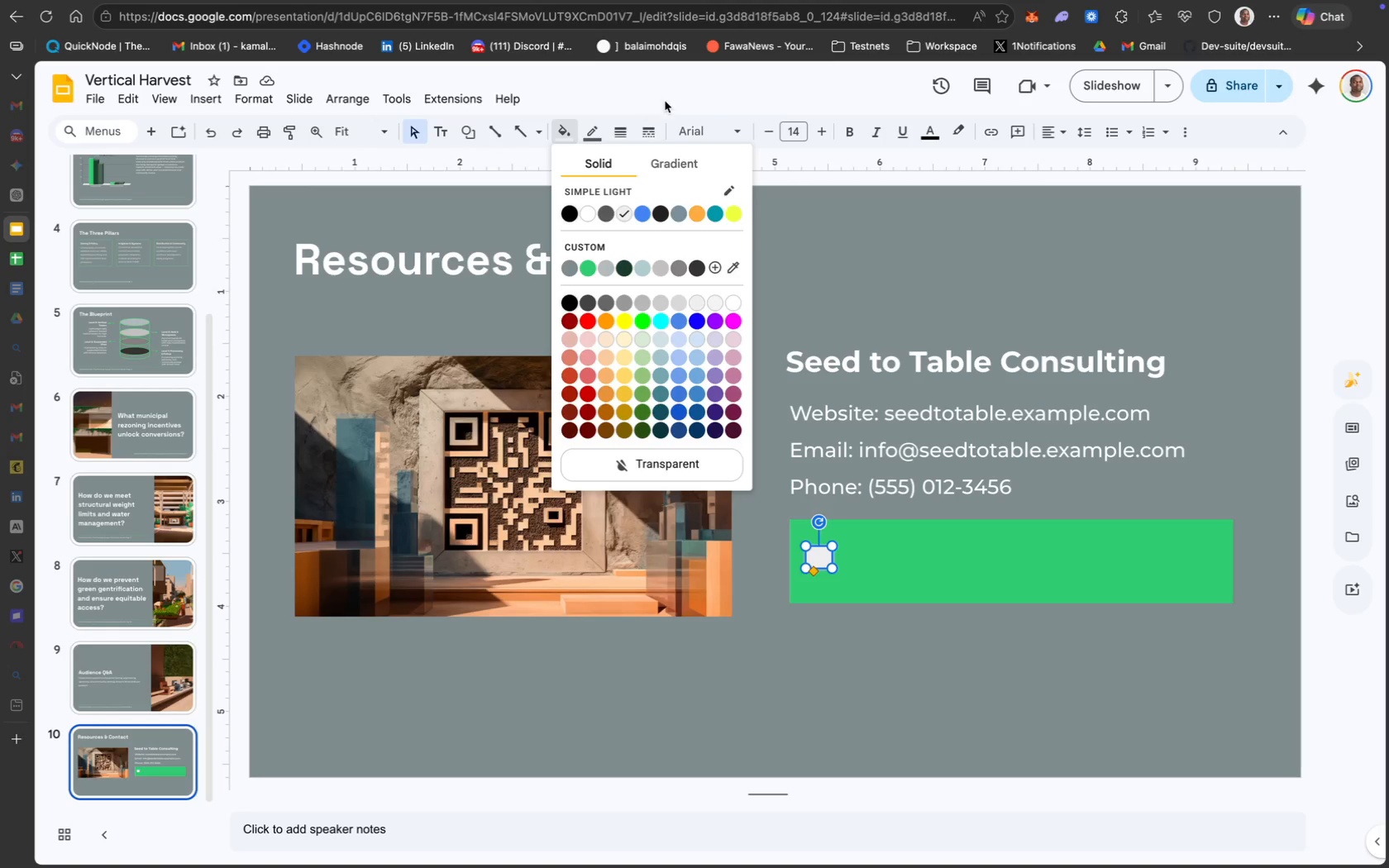 
wait(35.1)
 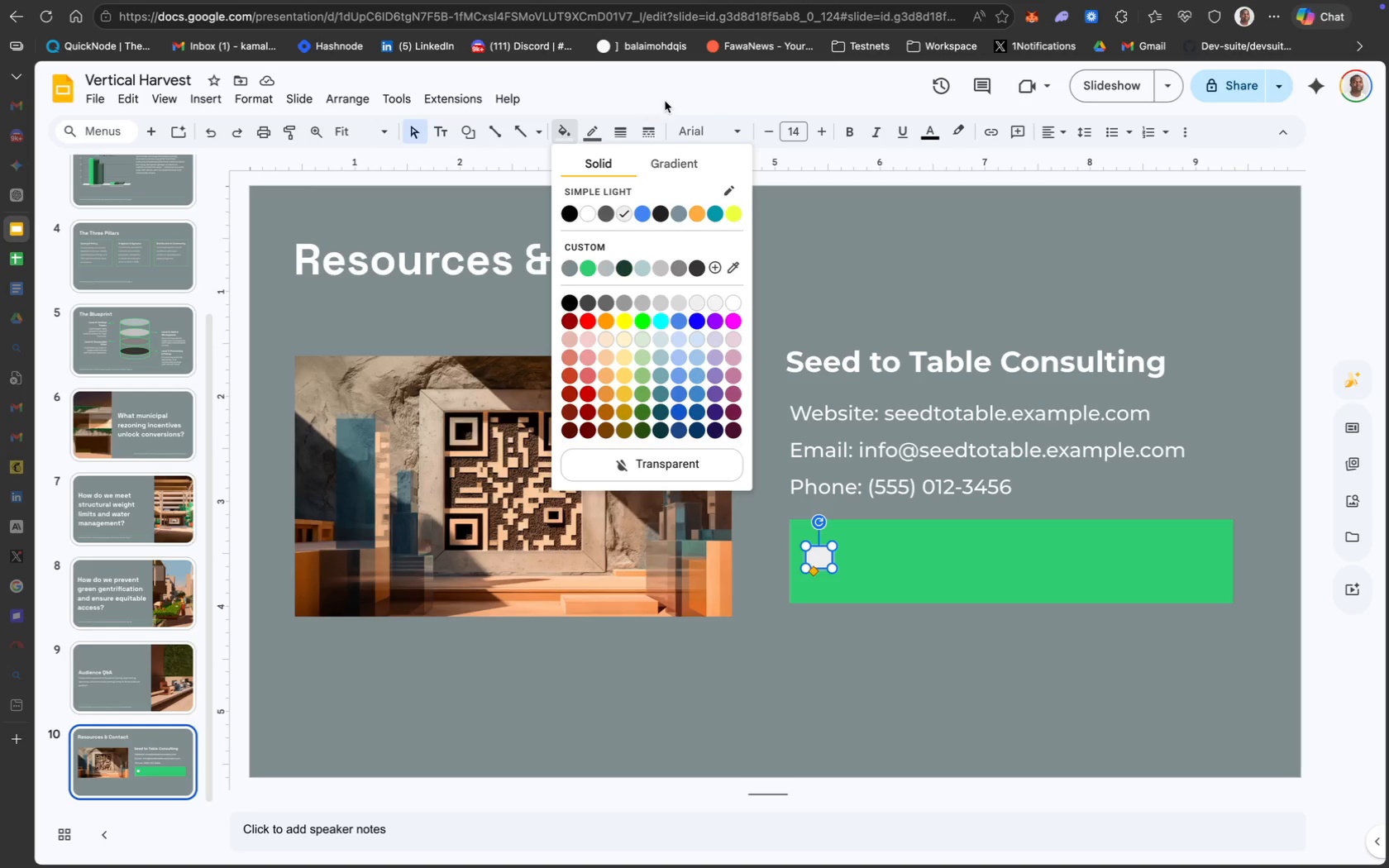 
left_click([881, 559])
 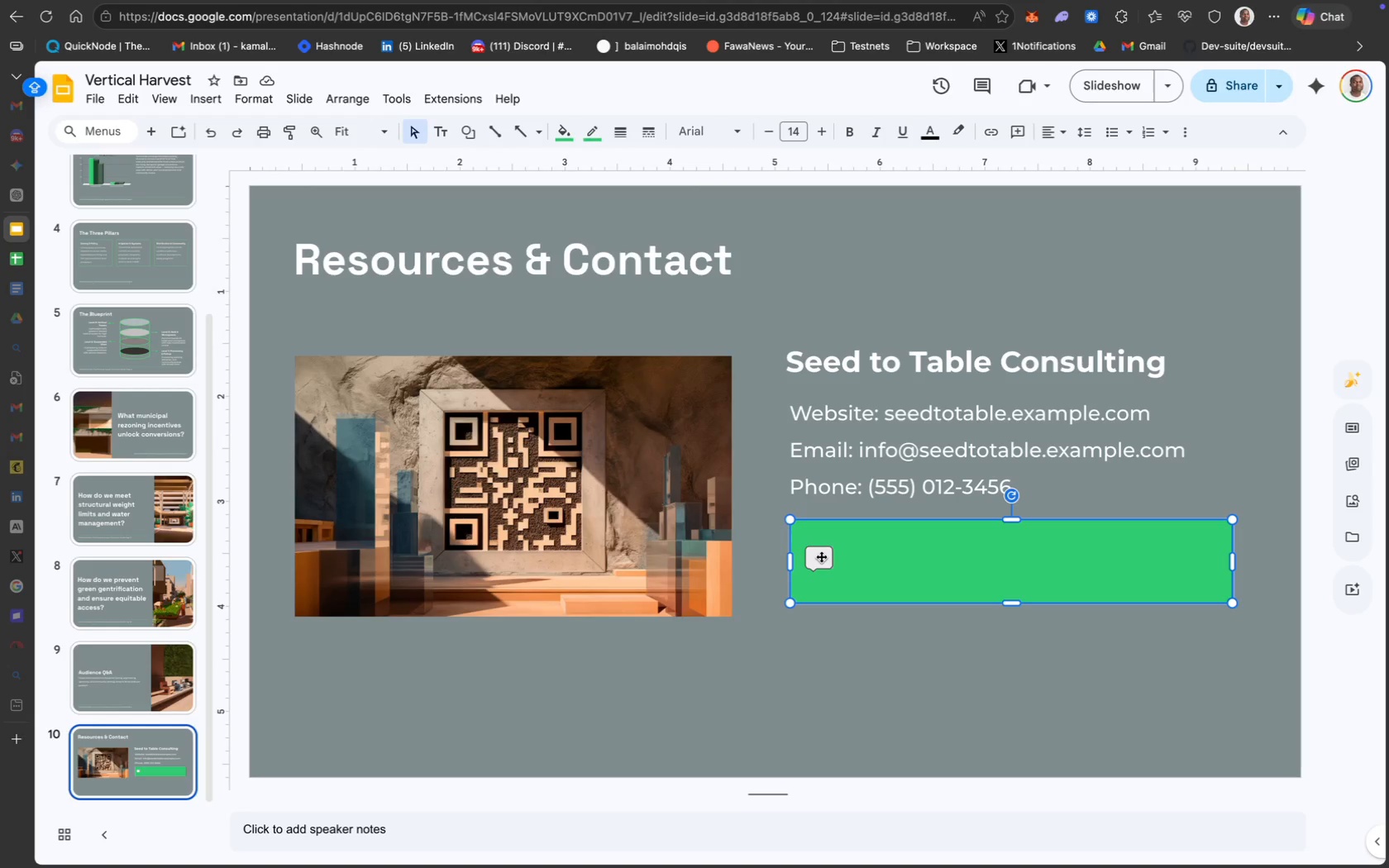 
left_click([823, 559])
 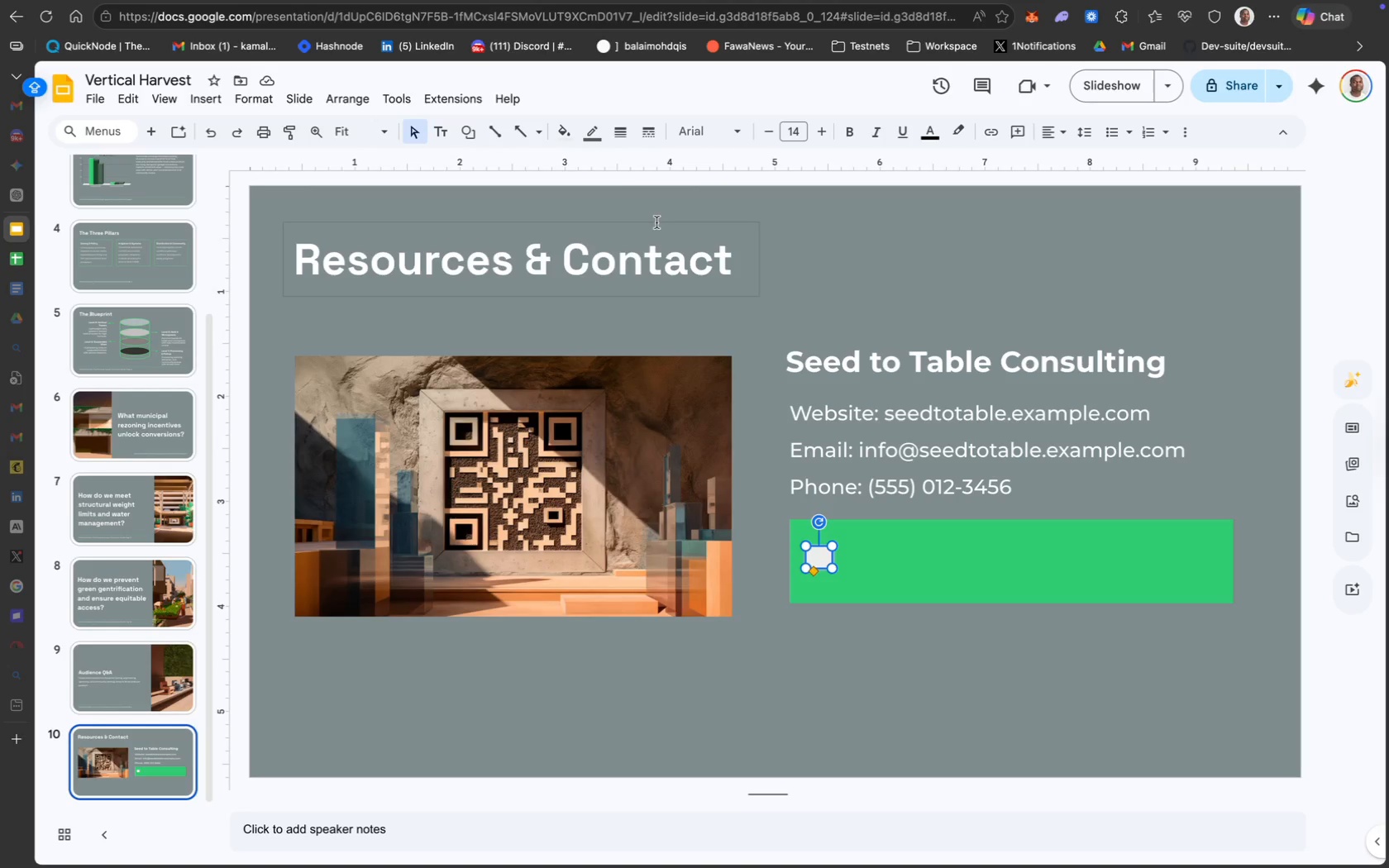 
left_click([569, 140])
 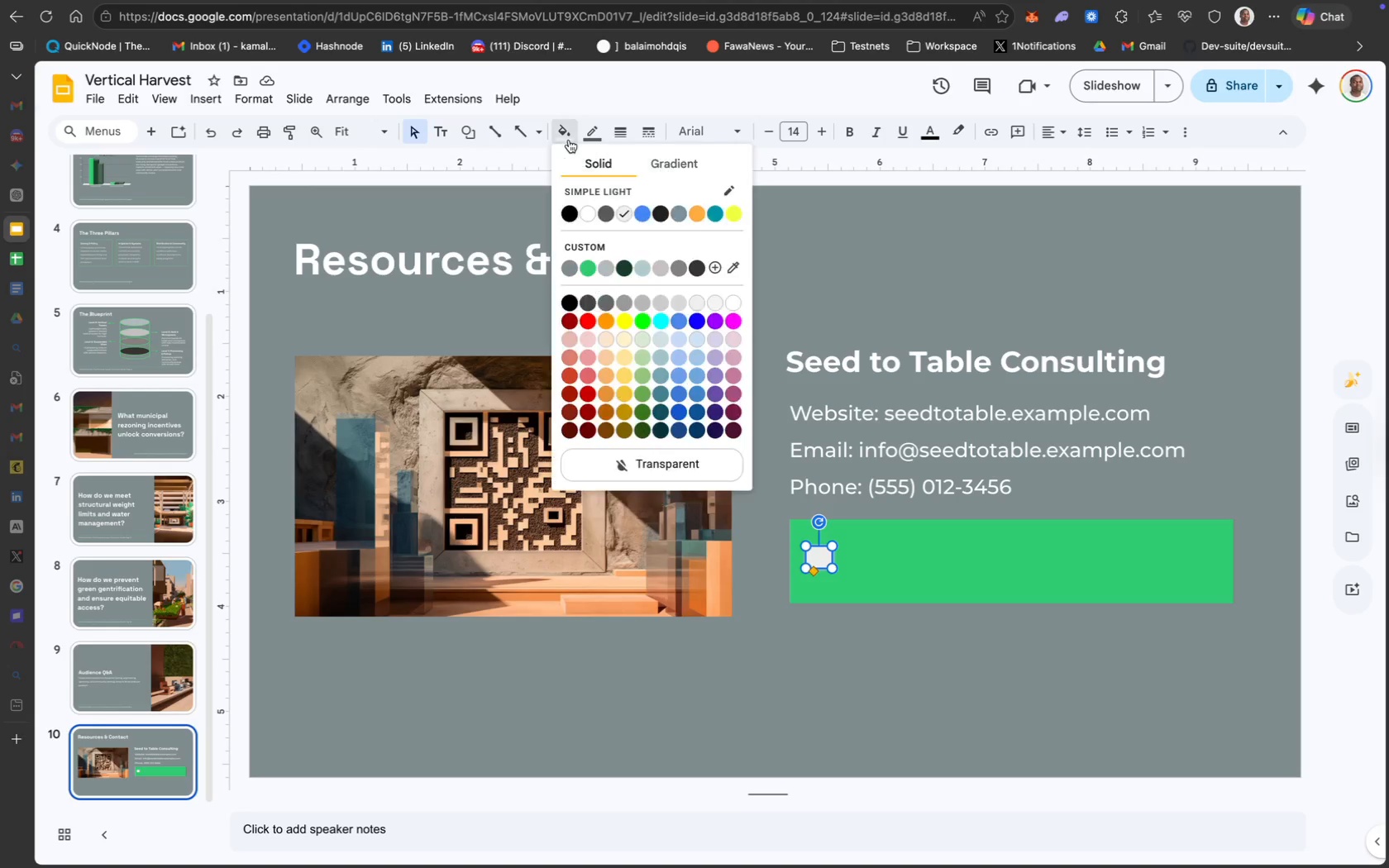 
mouse_move([559, 139])
 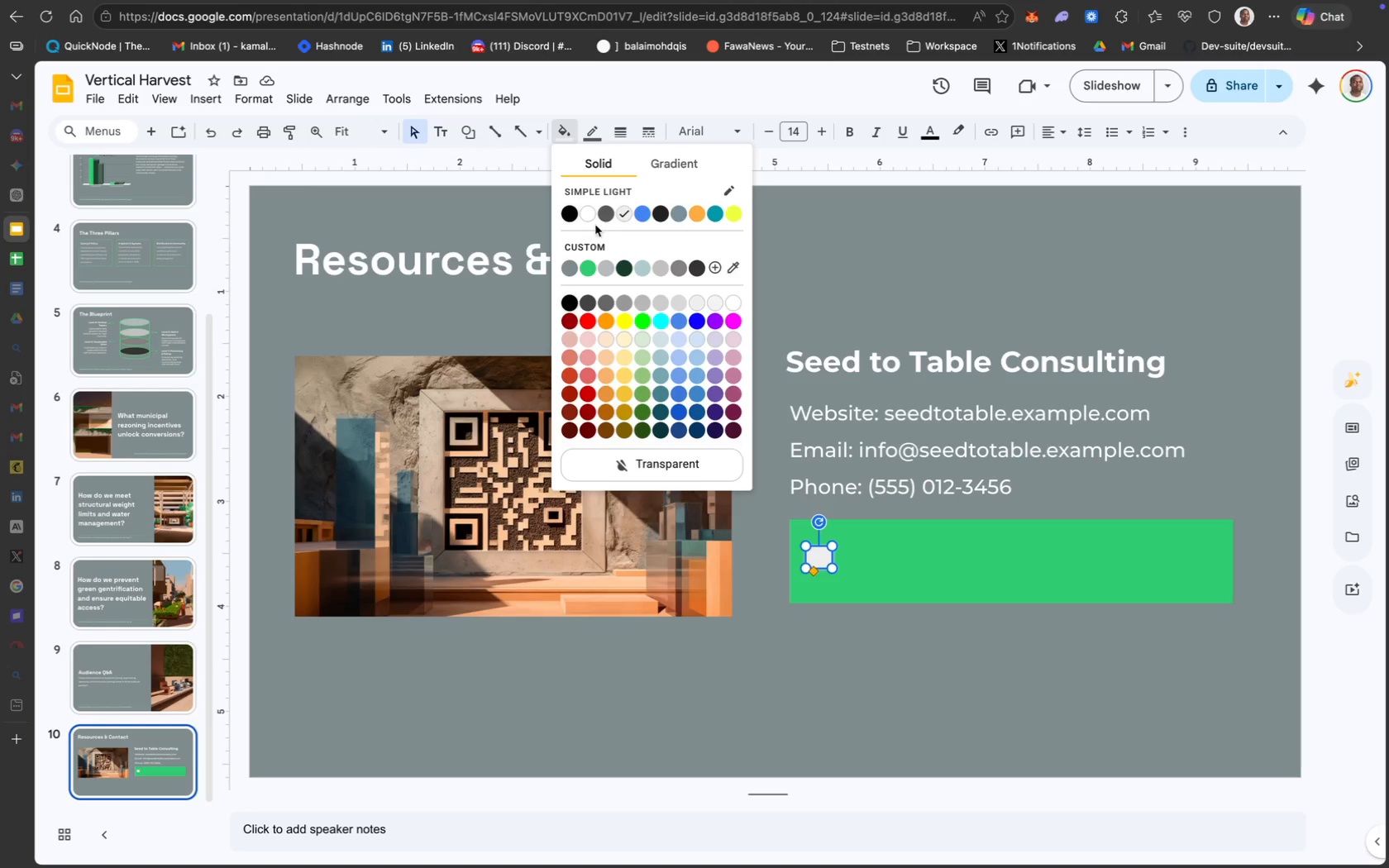 
wait(9.24)
 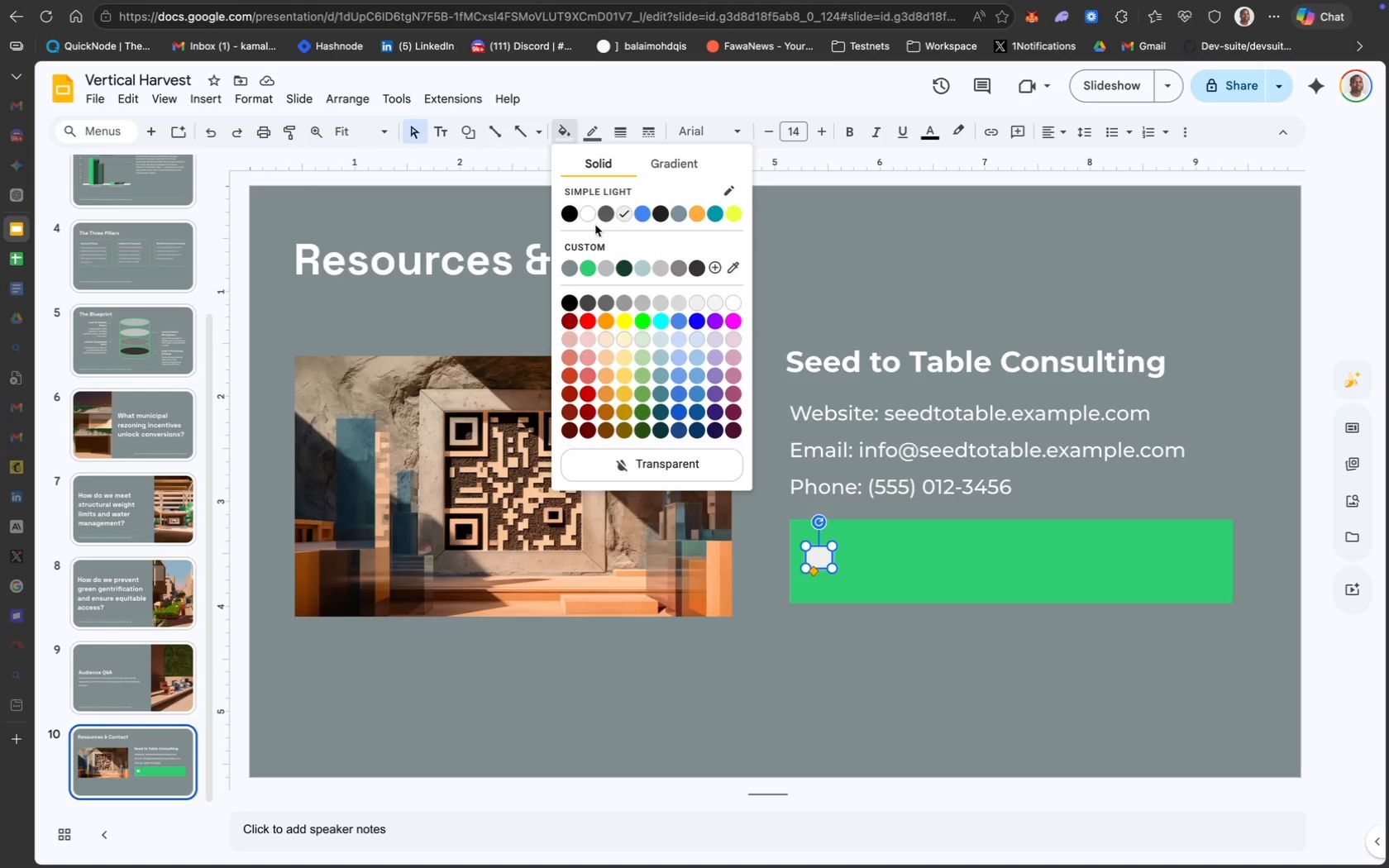 
left_click([567, 270])
 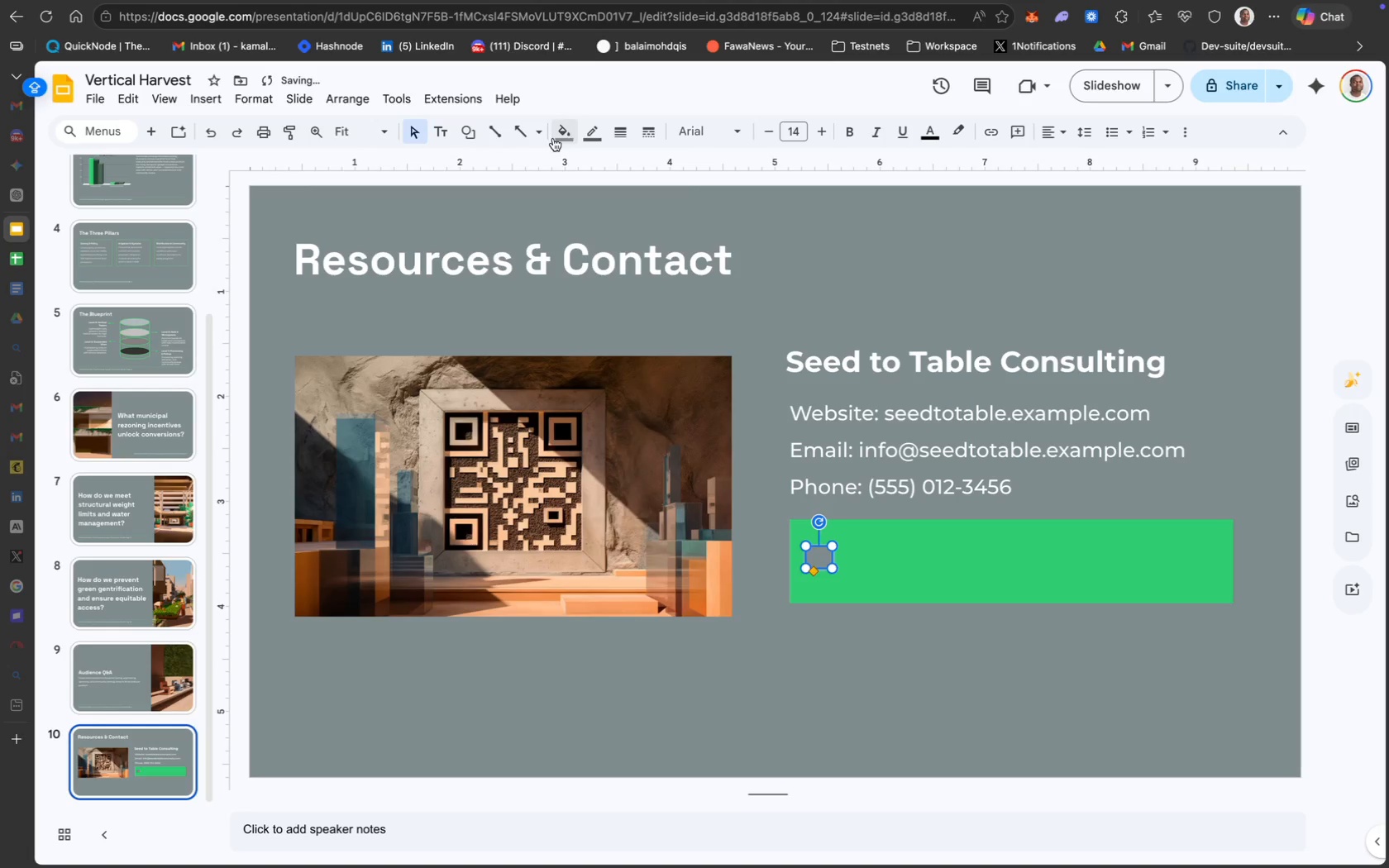 
left_click([589, 133])
 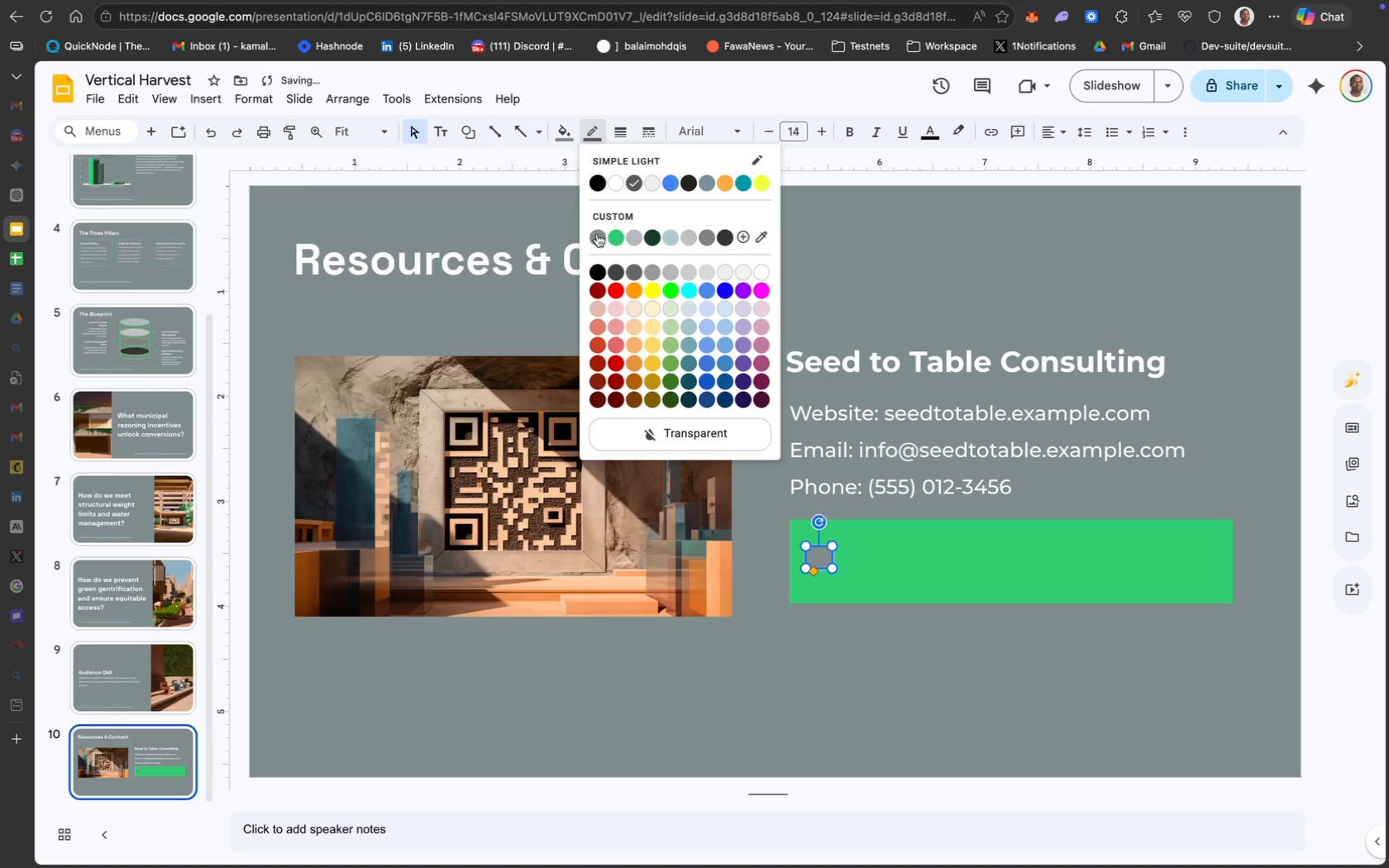 
left_click([597, 239])
 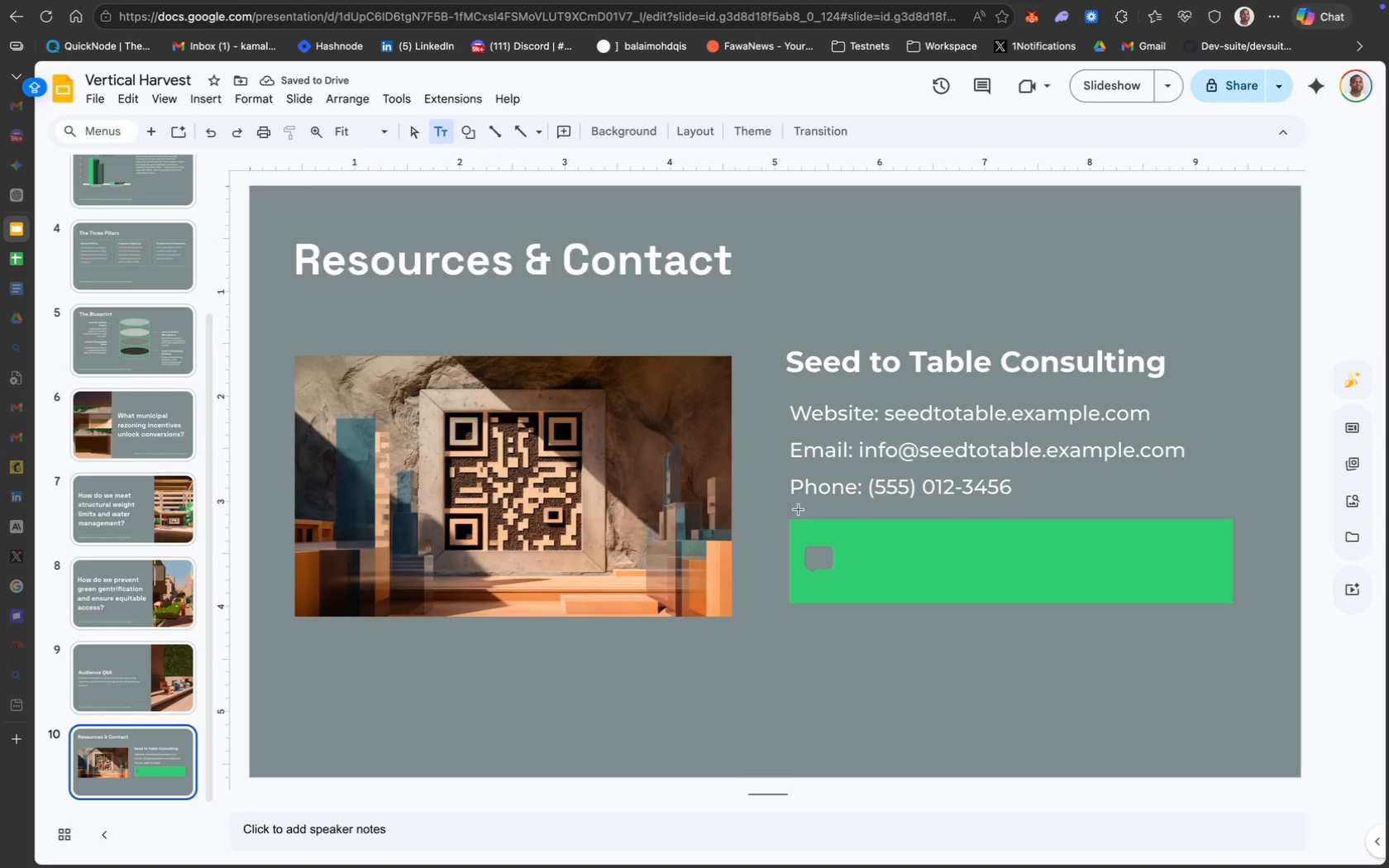 
left_click([850, 548])
 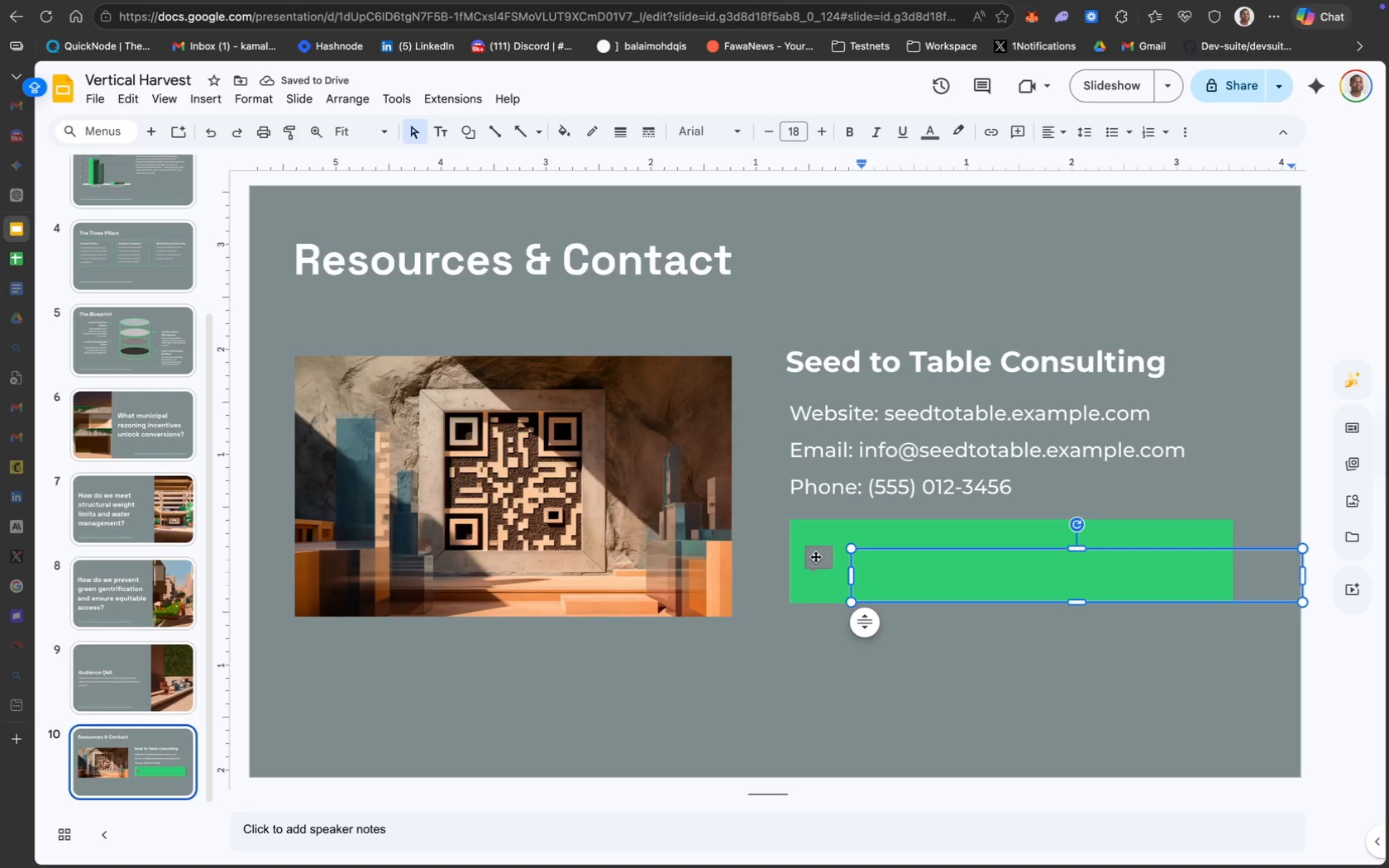 
left_click_drag(start_coordinate=[815, 556], to_coordinate=[816, 562])
 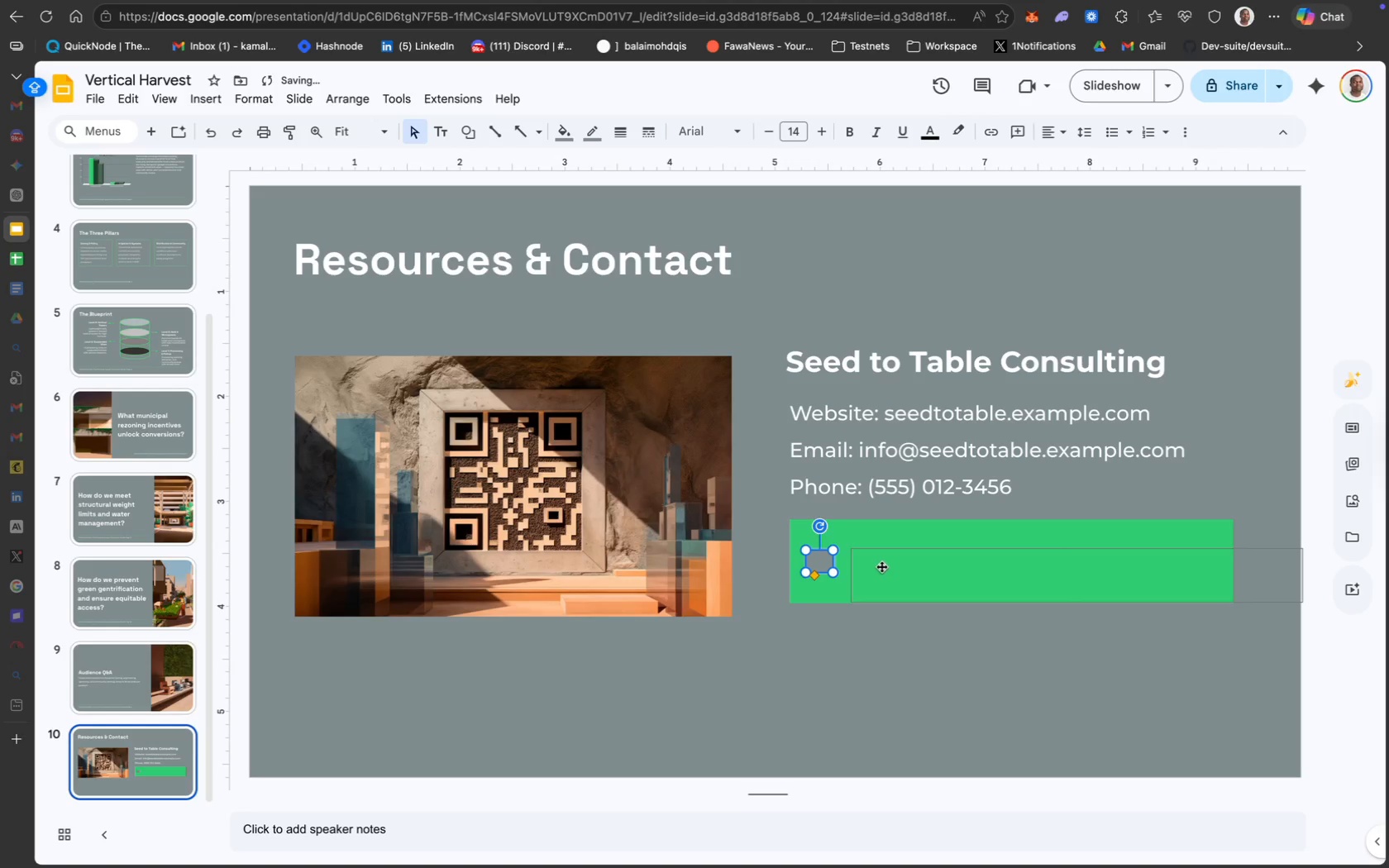 
left_click_drag(start_coordinate=[896, 553], to_coordinate=[883, 537])
 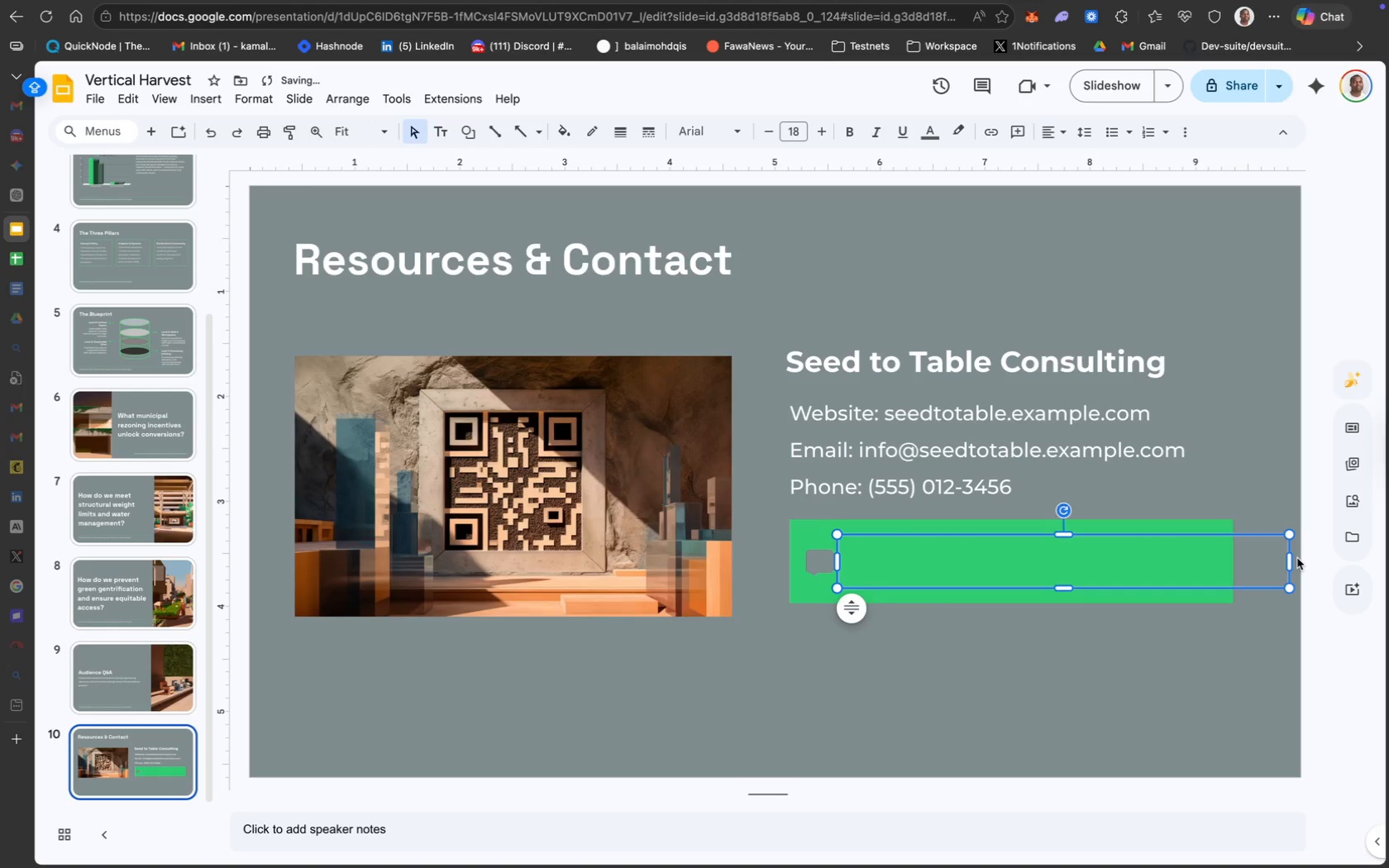 
left_click_drag(start_coordinate=[1291, 560], to_coordinate=[1223, 557])
 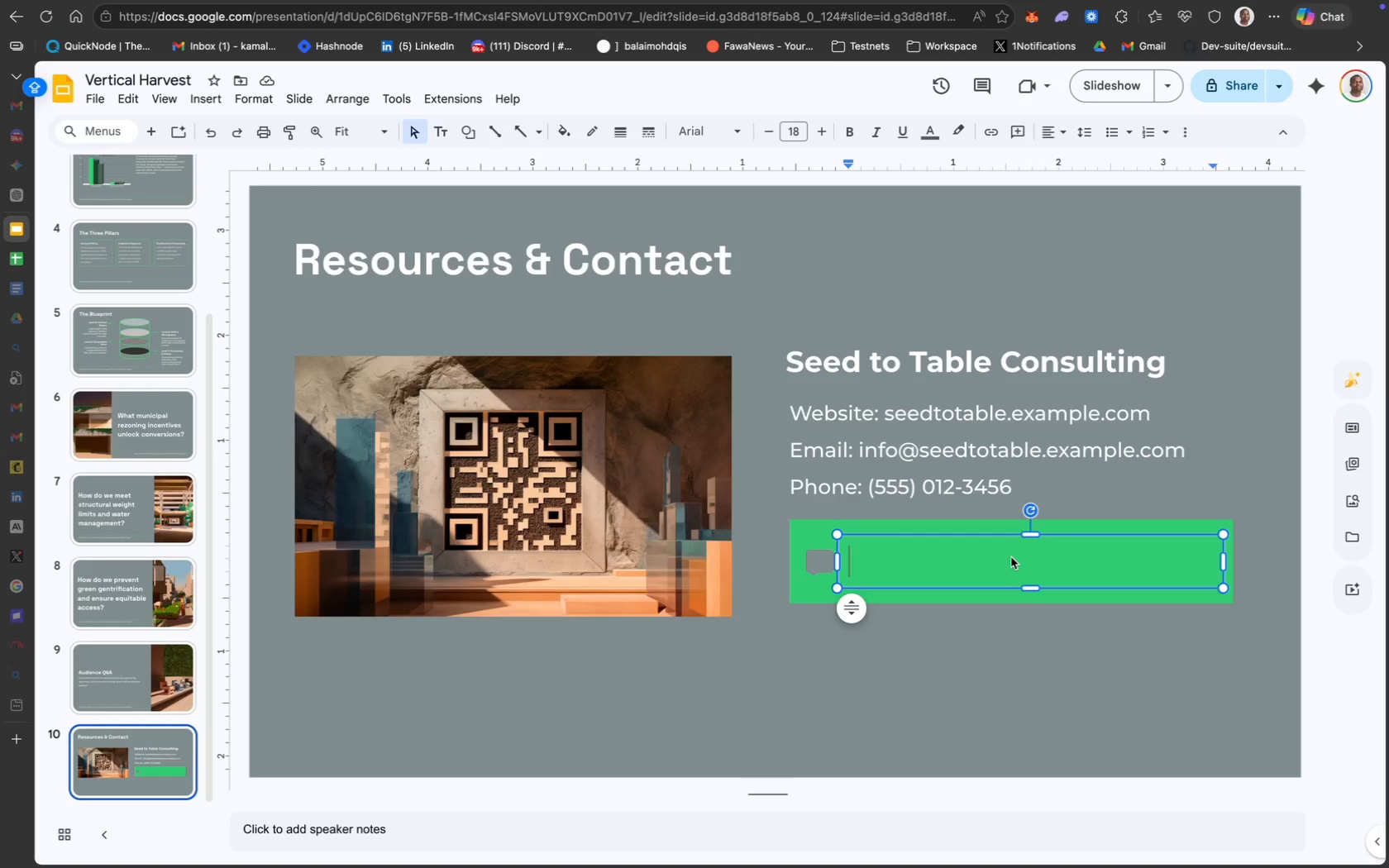 
wait(14.49)
 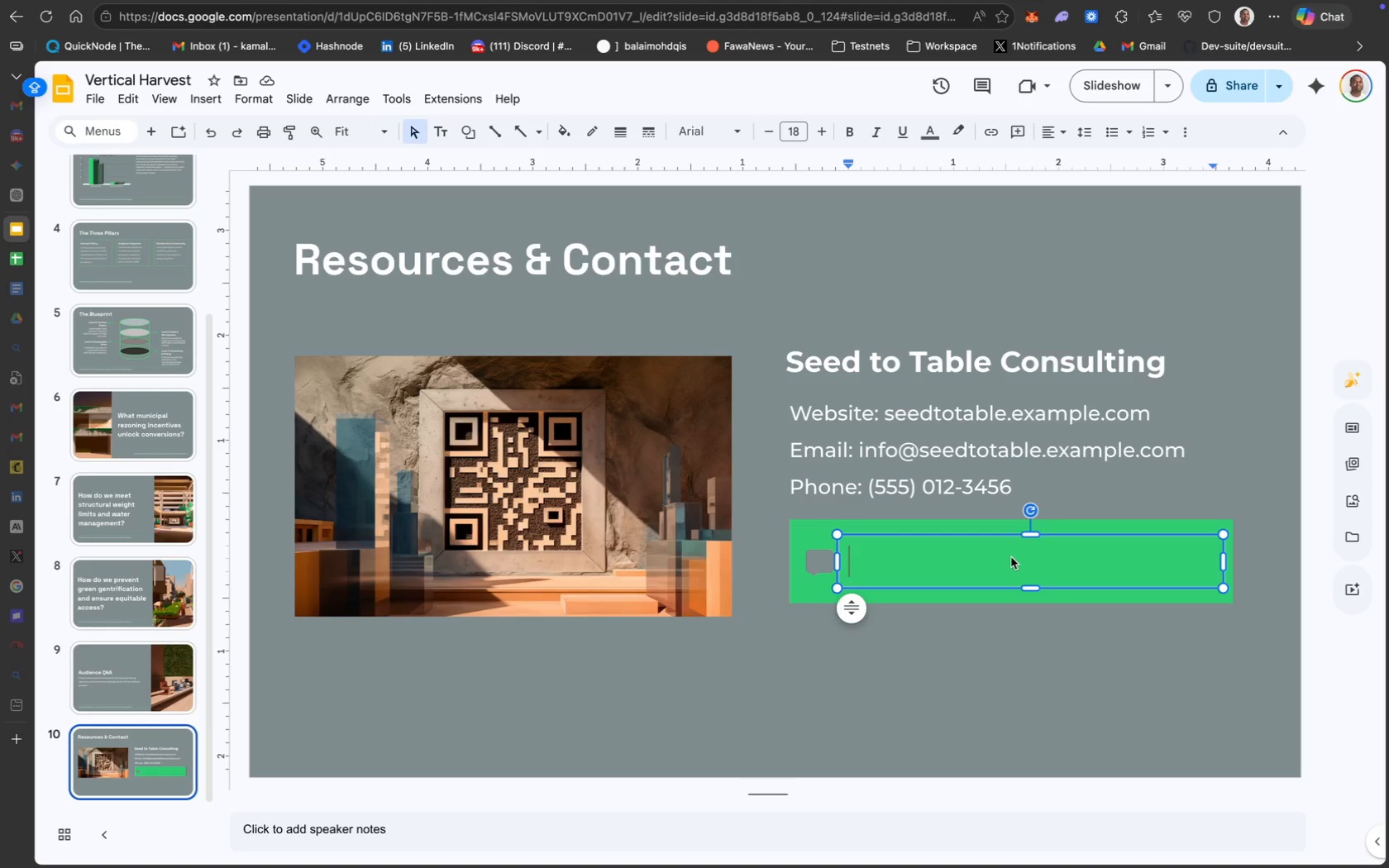 
scroll: coordinate [536, 645], scroll_direction: down, amount: 14.0
 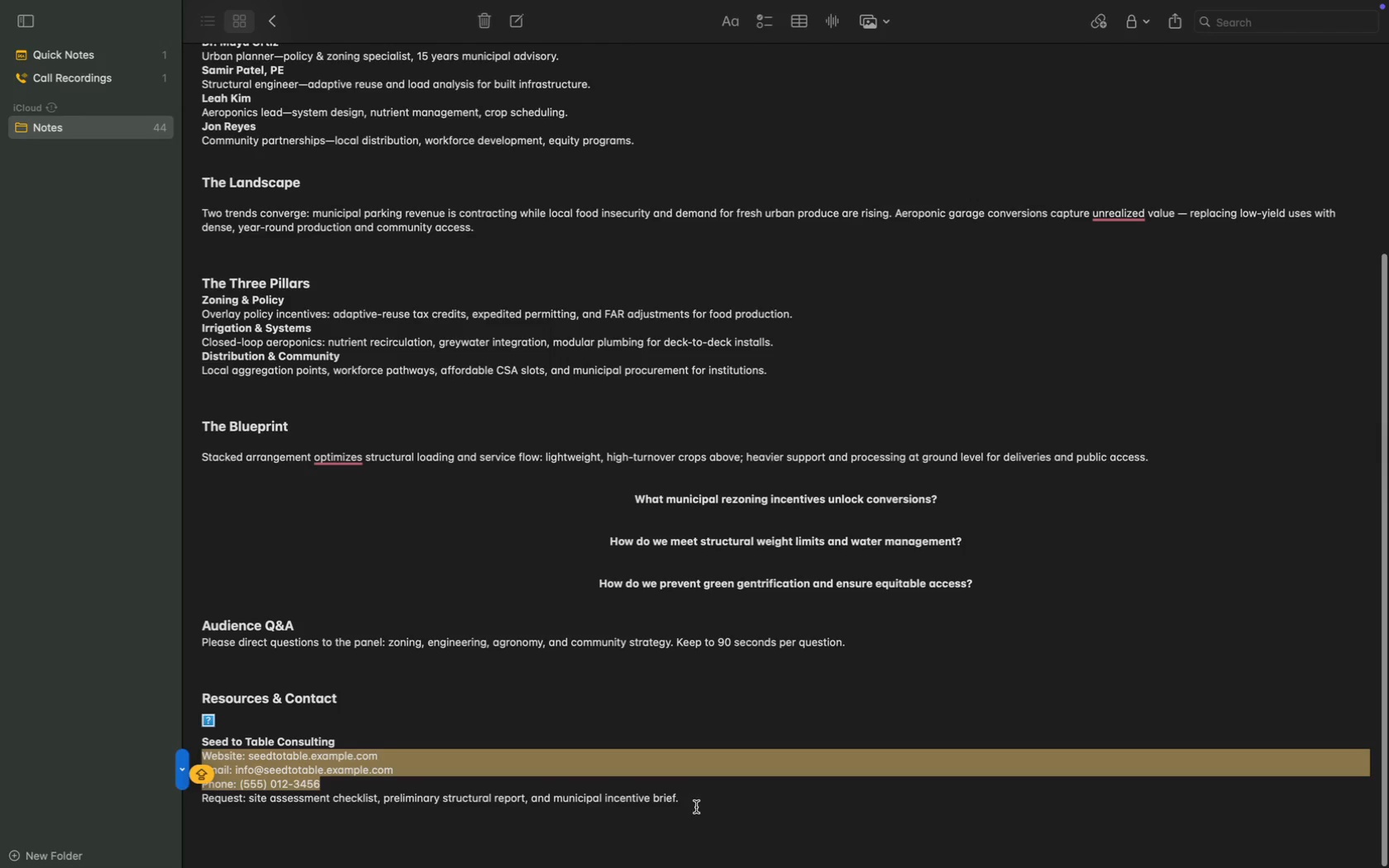 
left_click_drag(start_coordinate=[681, 797], to_coordinate=[197, 796])
 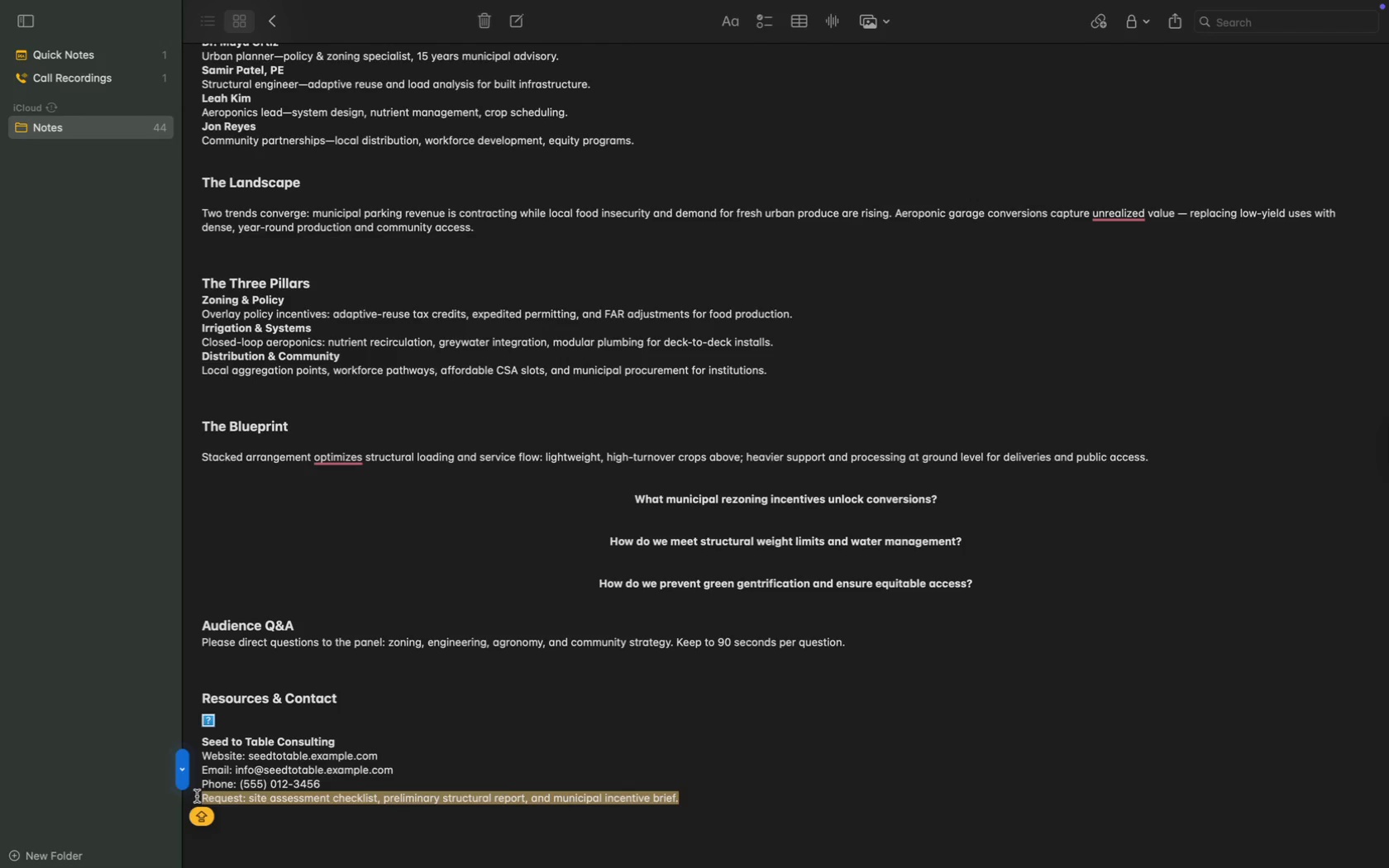 
key(Meta+C)
 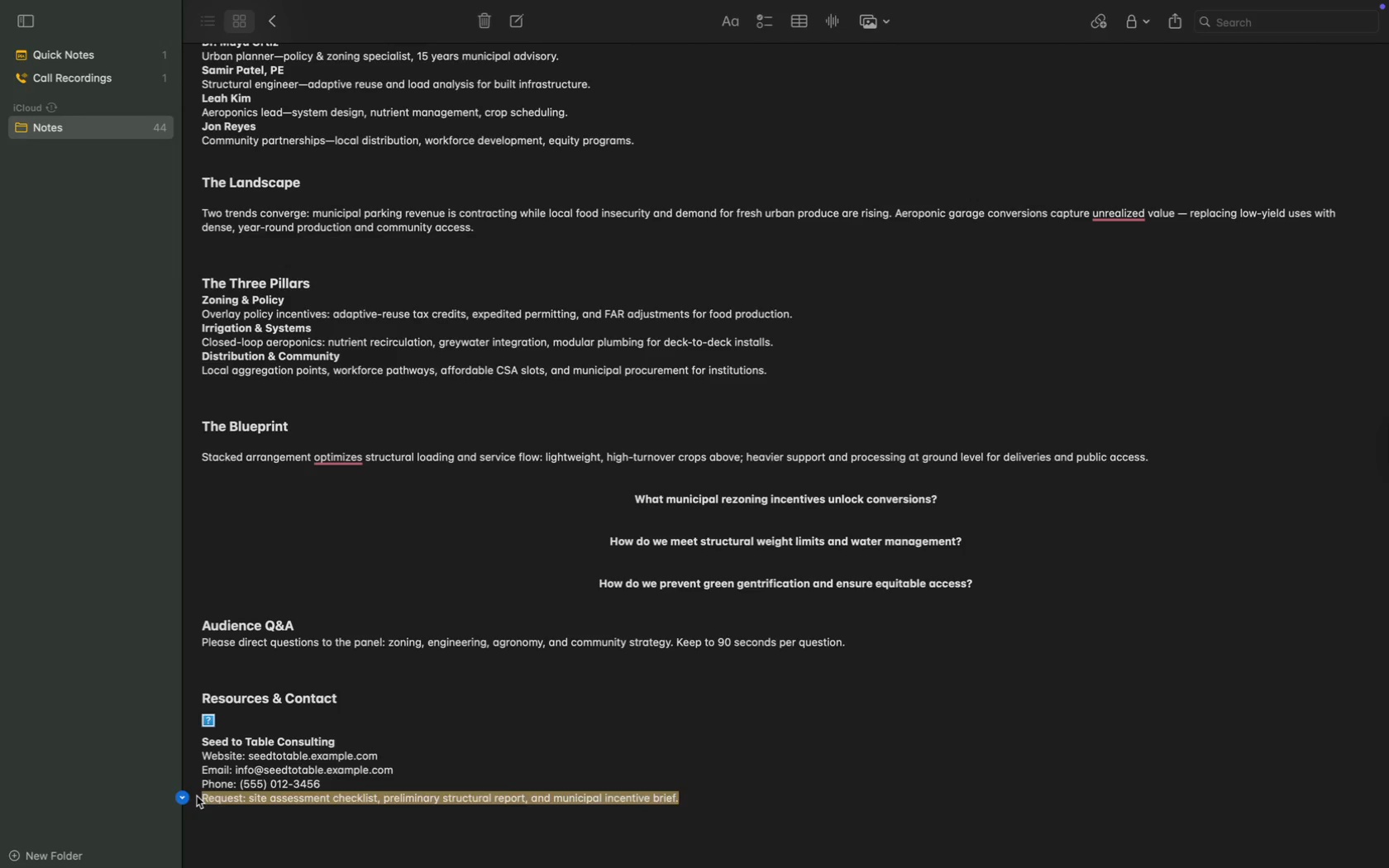 
key(Meta+C)
 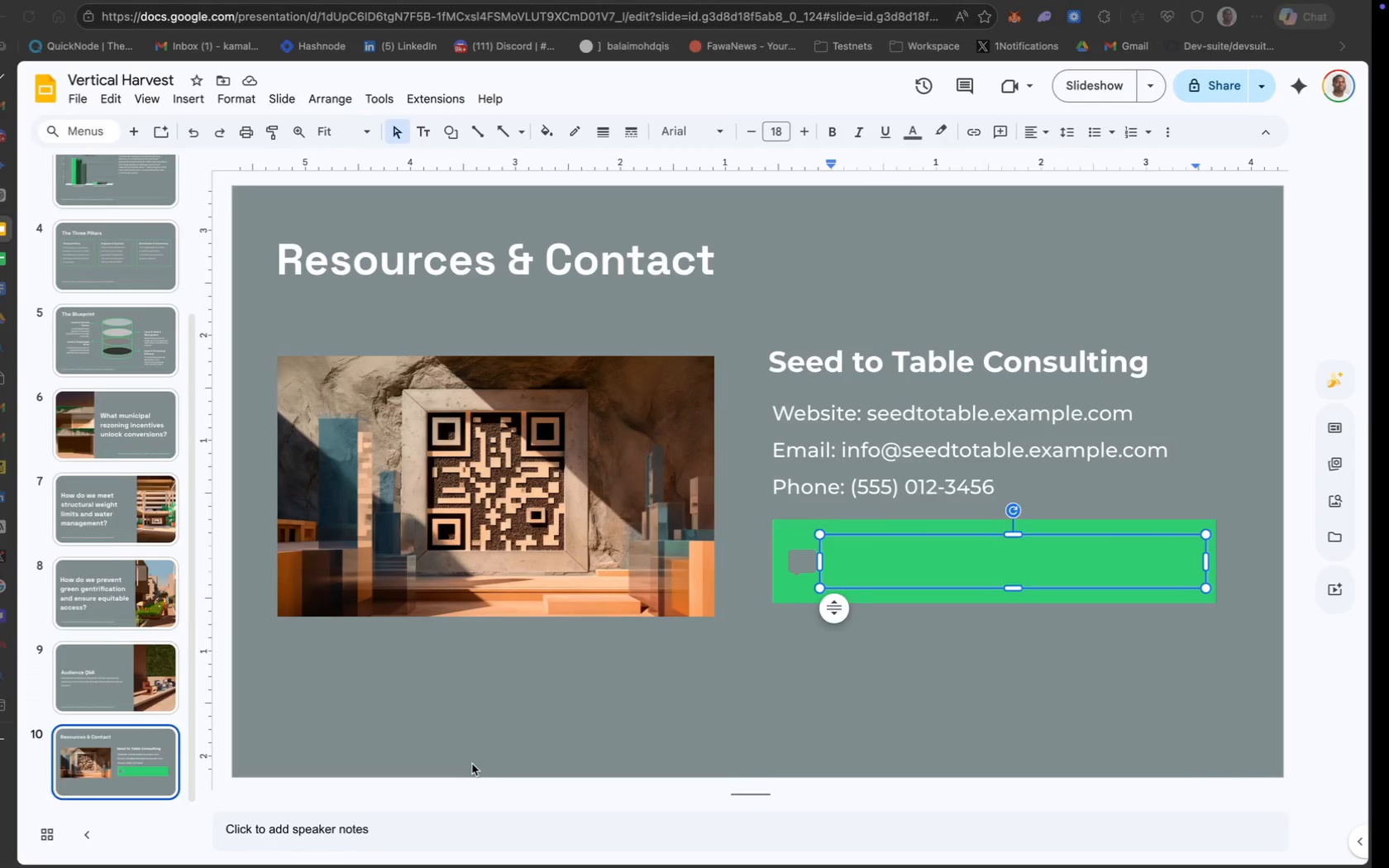 
key(Meta+V)
 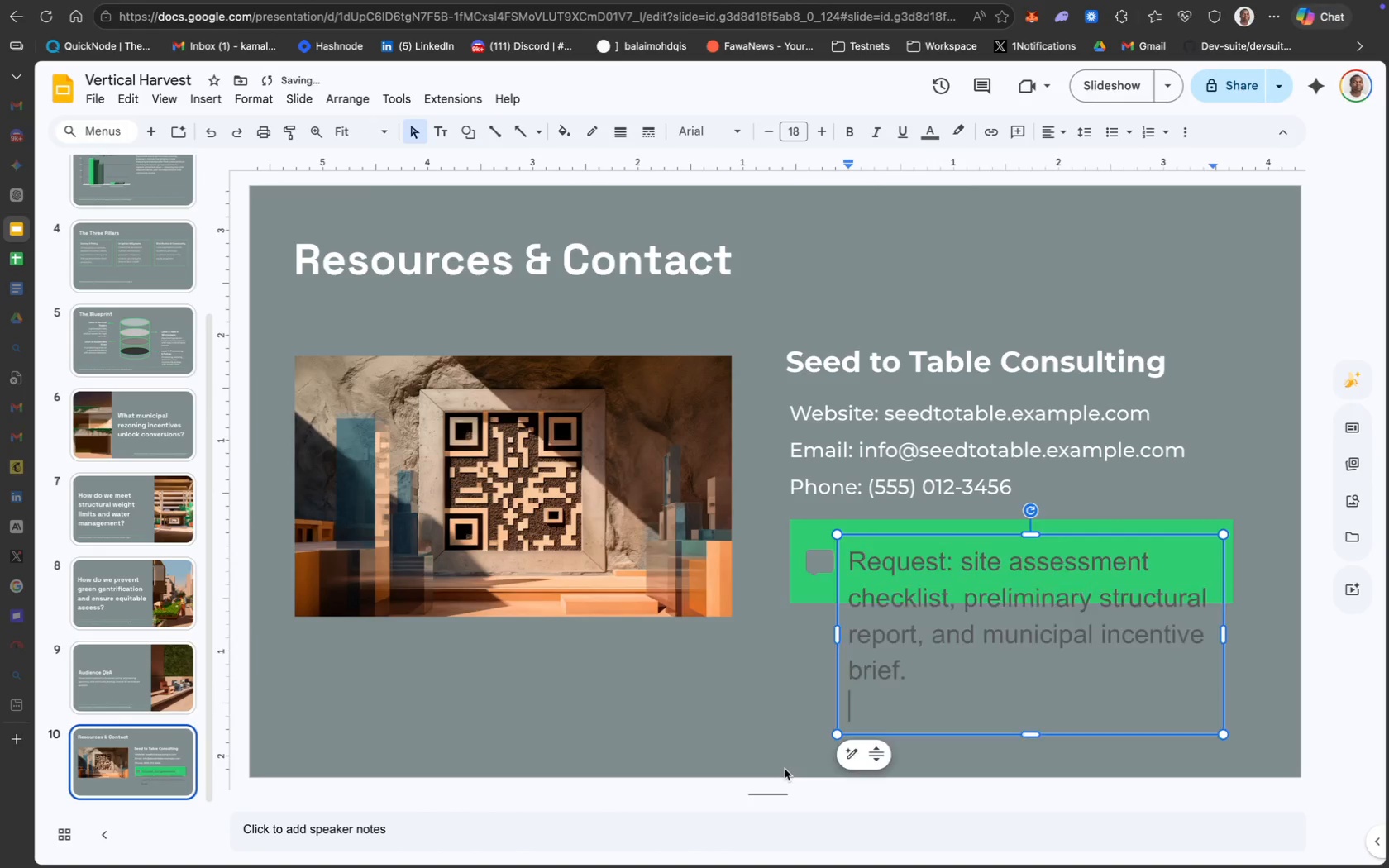 
key(Backspace)
 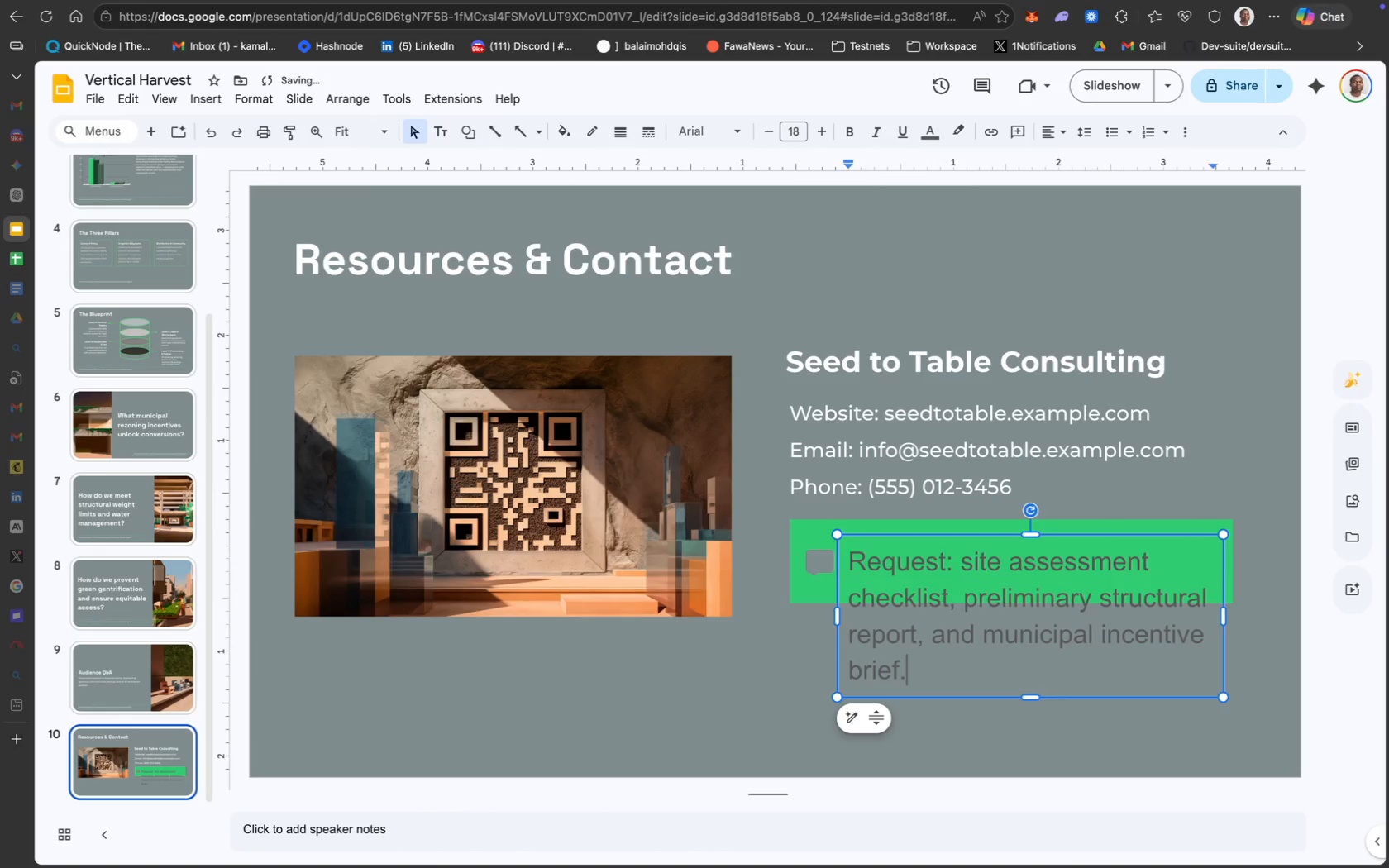 
key(Meta+CommandLeft)
 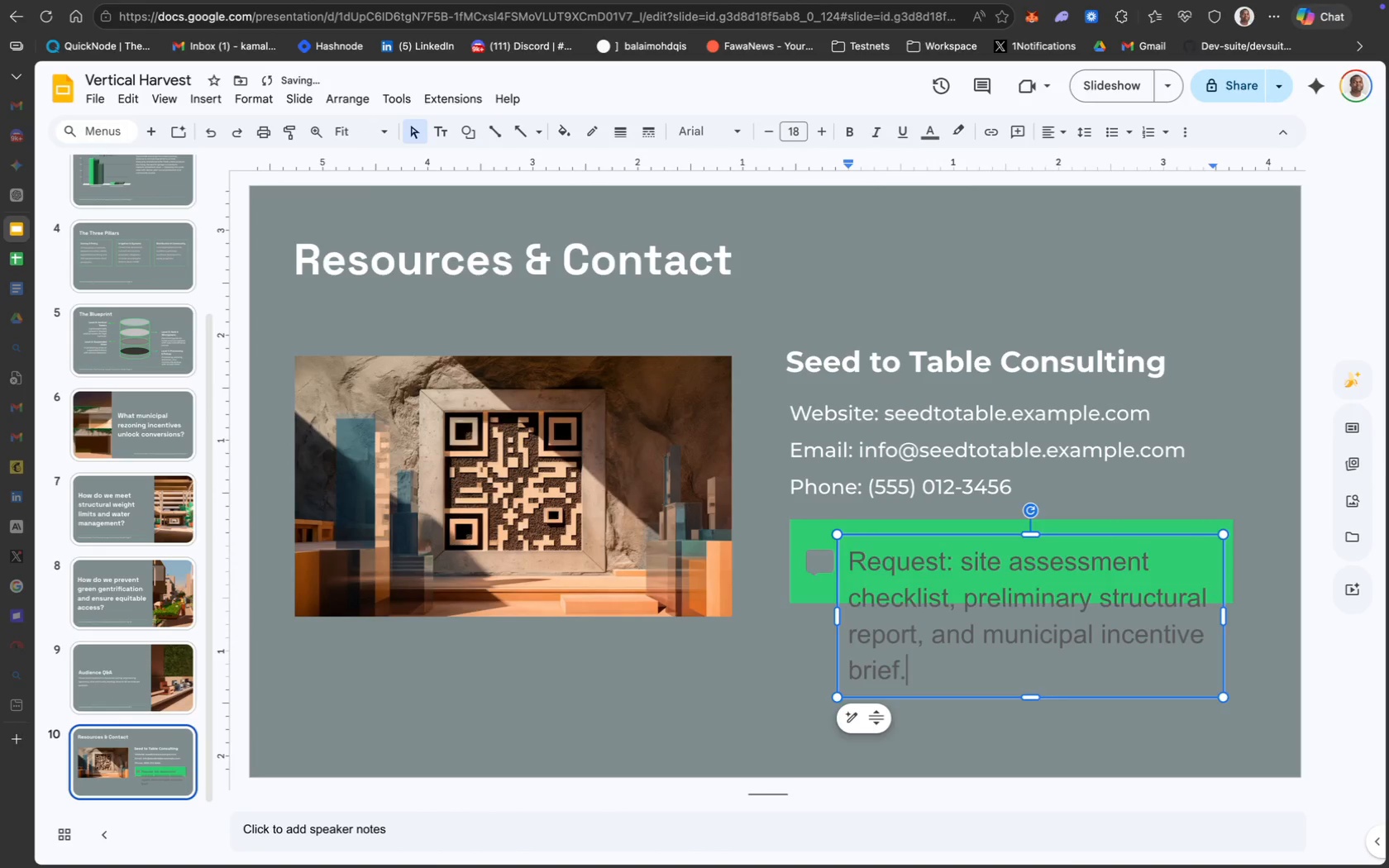 
key(Meta+A)
 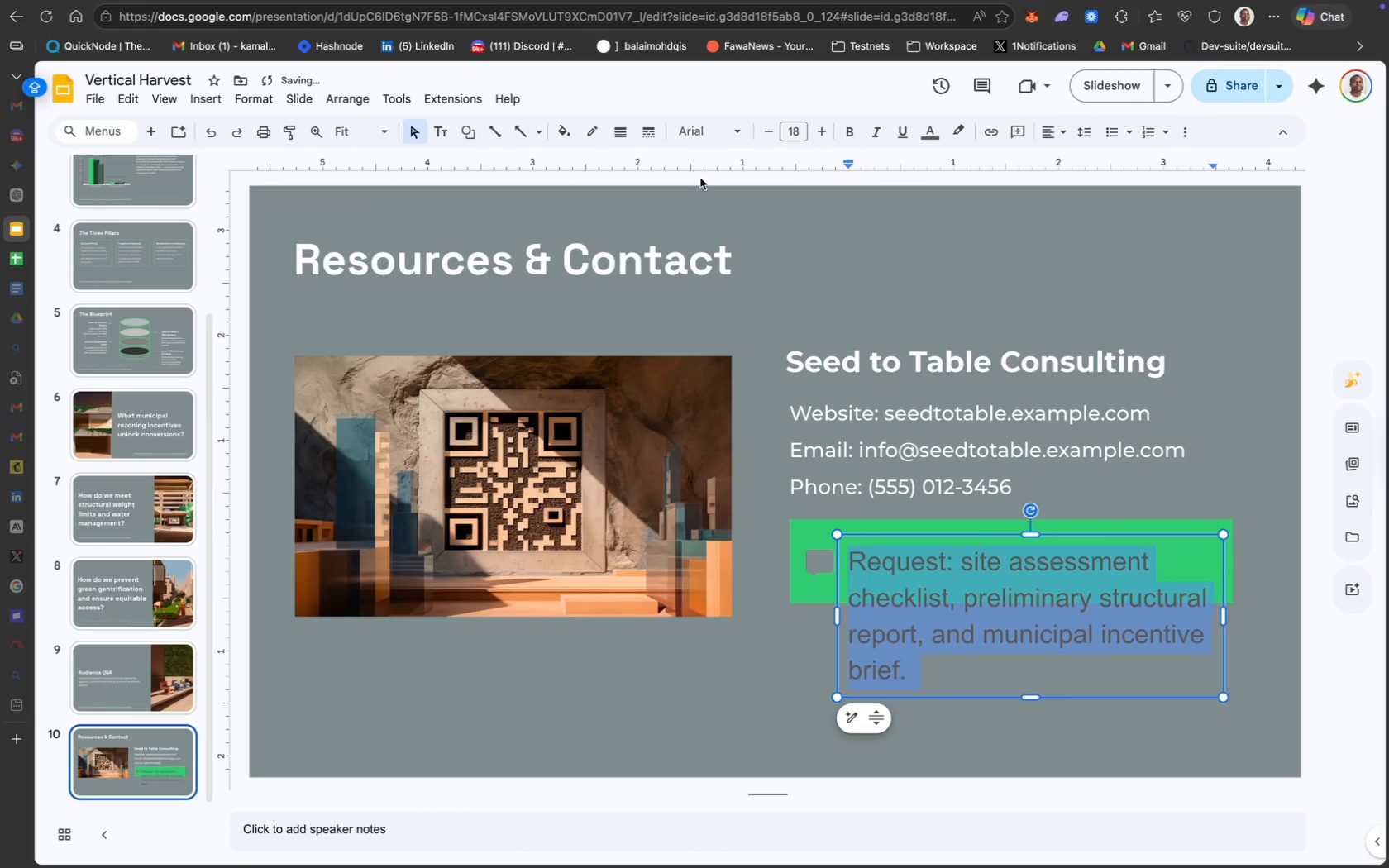 
left_click([708, 132])
 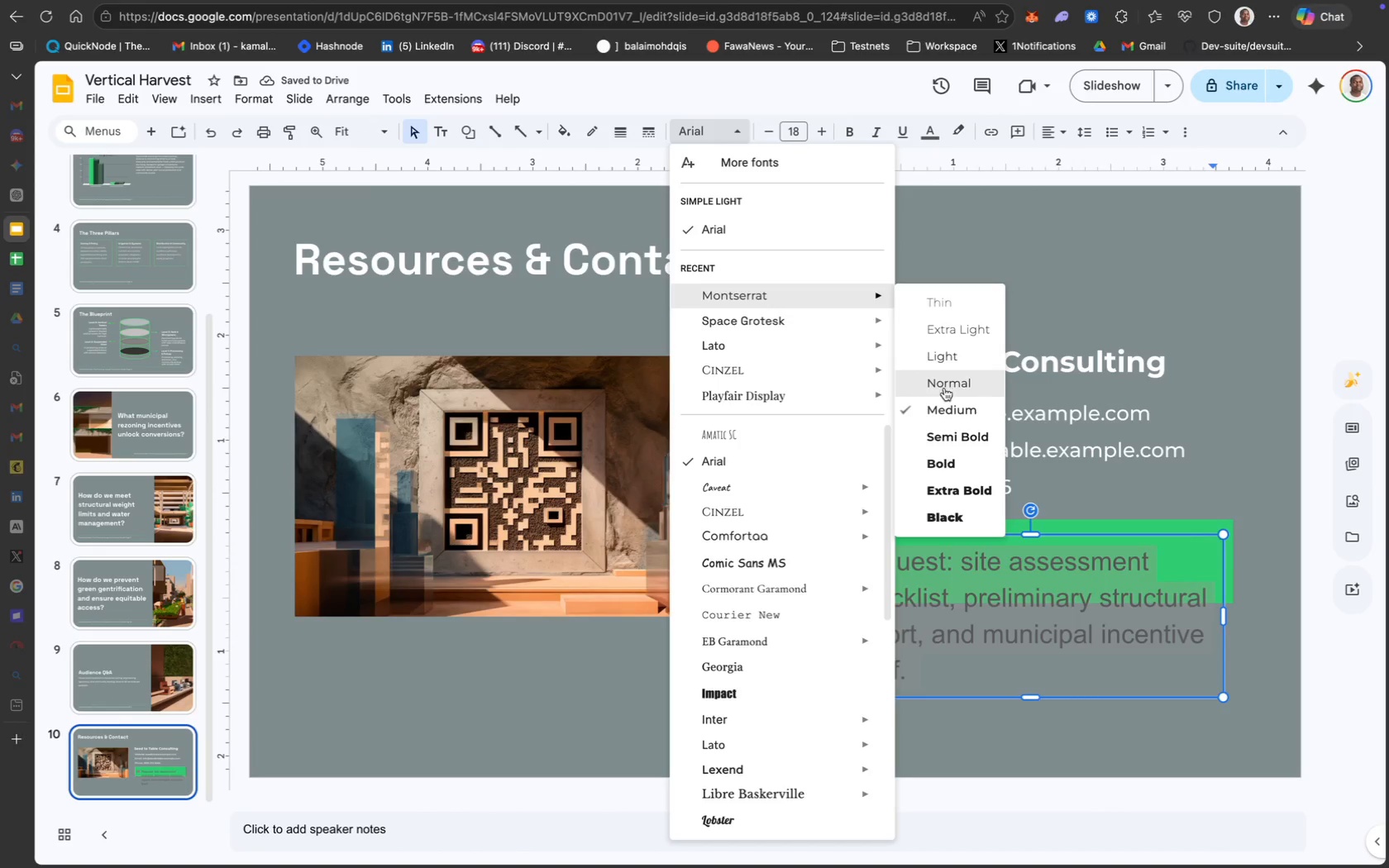 
left_click([959, 391])
 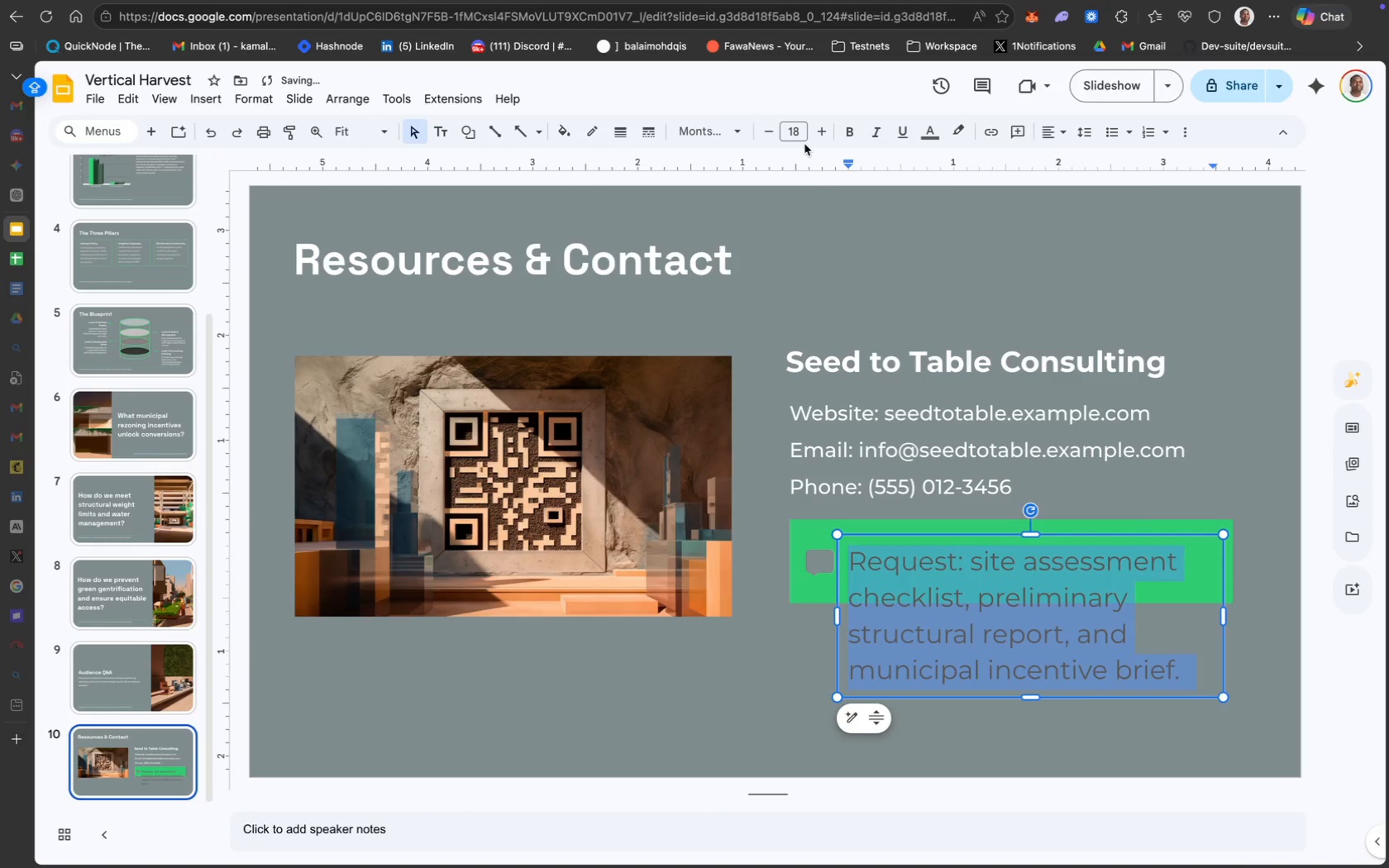 
left_click([794, 127])
 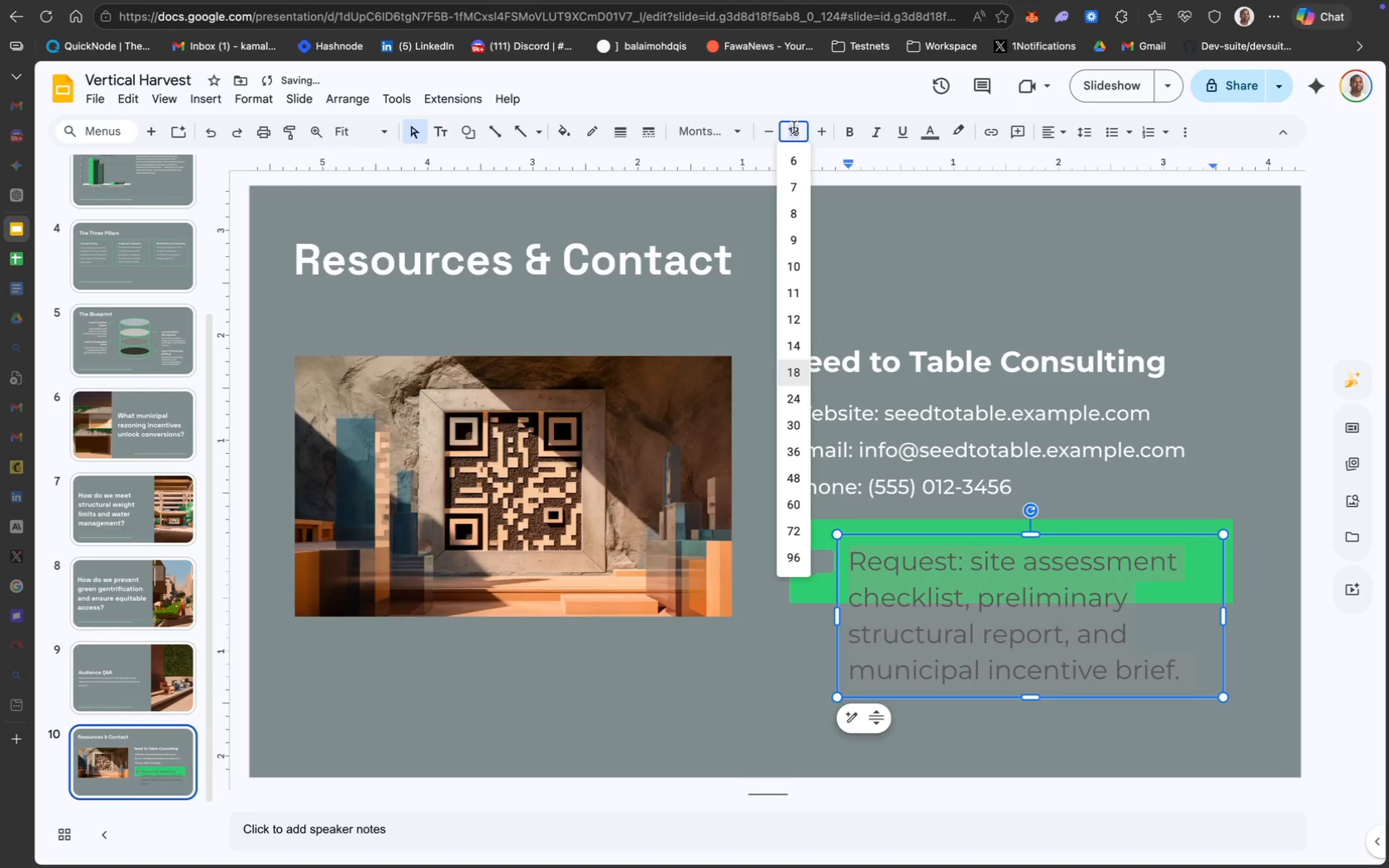 
type(10)
 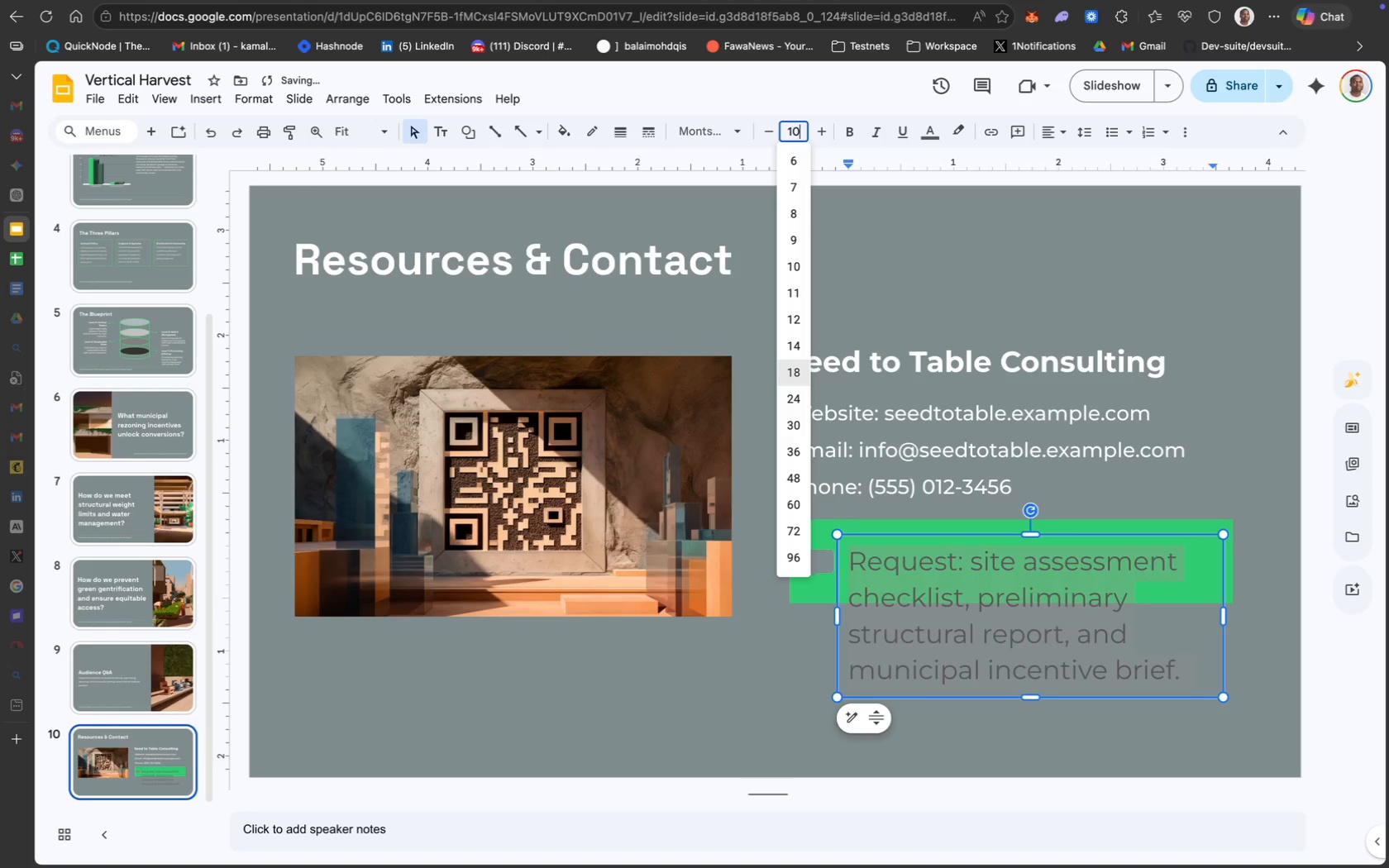 
key(Enter)
 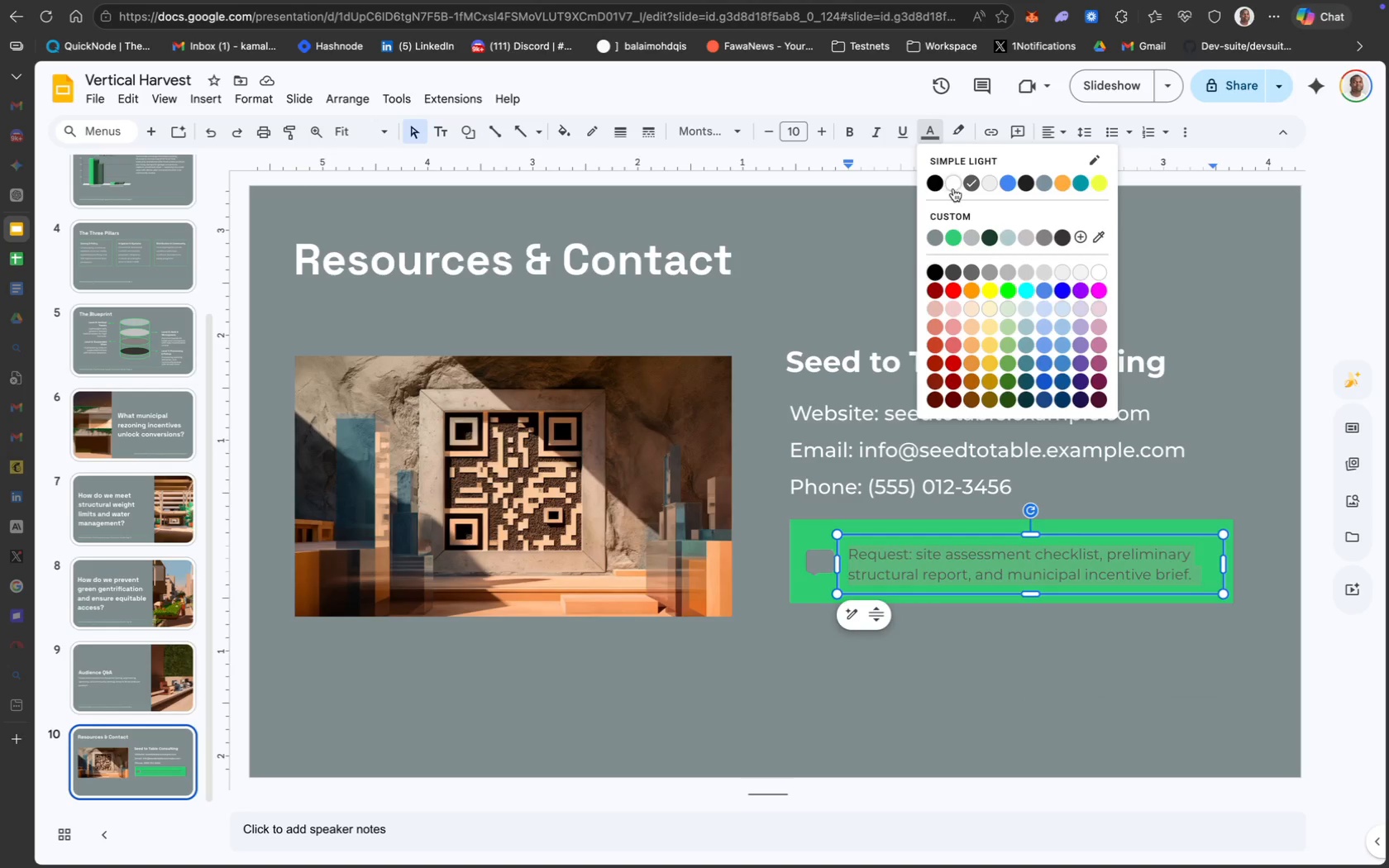 
wait(8.22)
 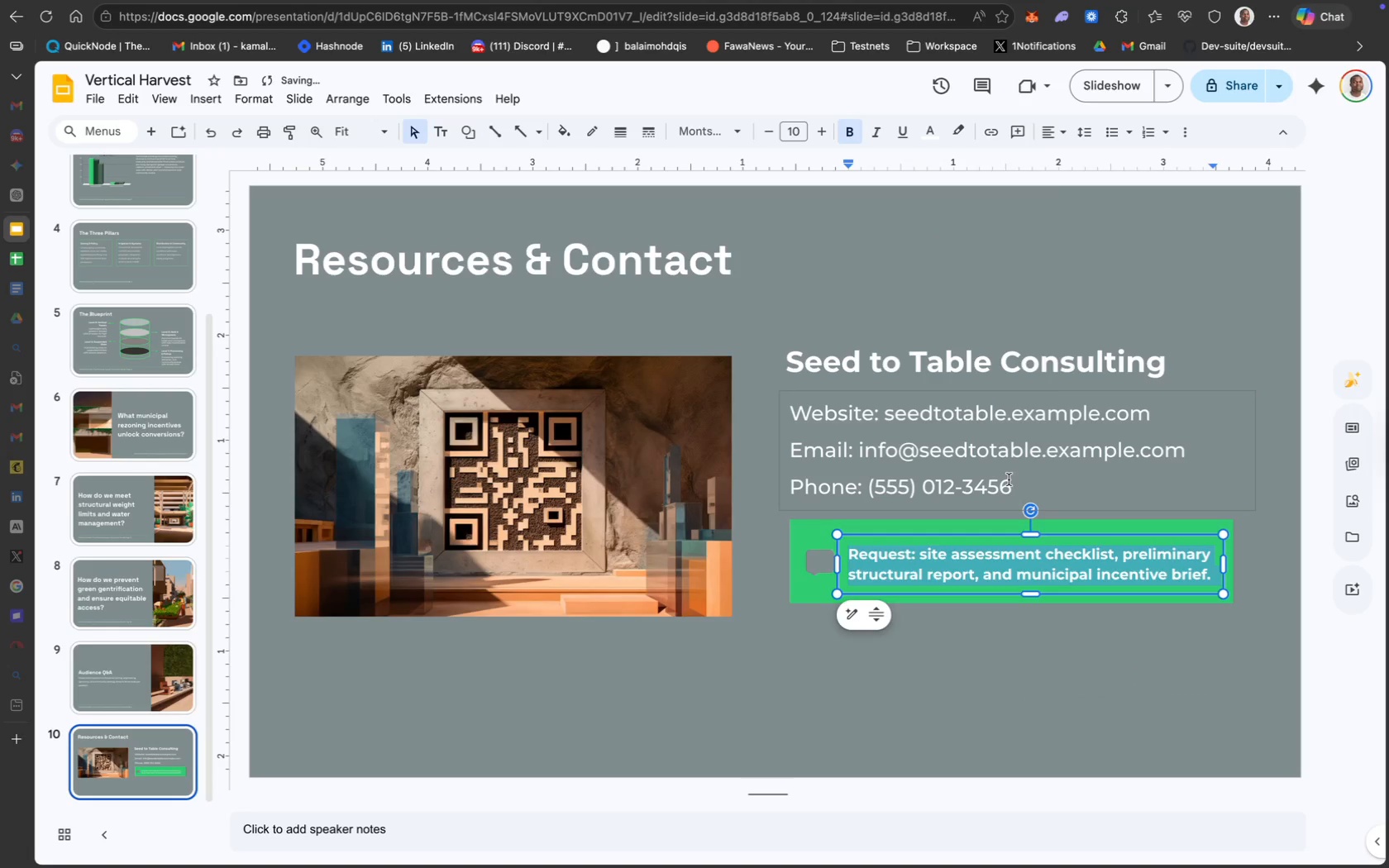 
key(Meta+B)
 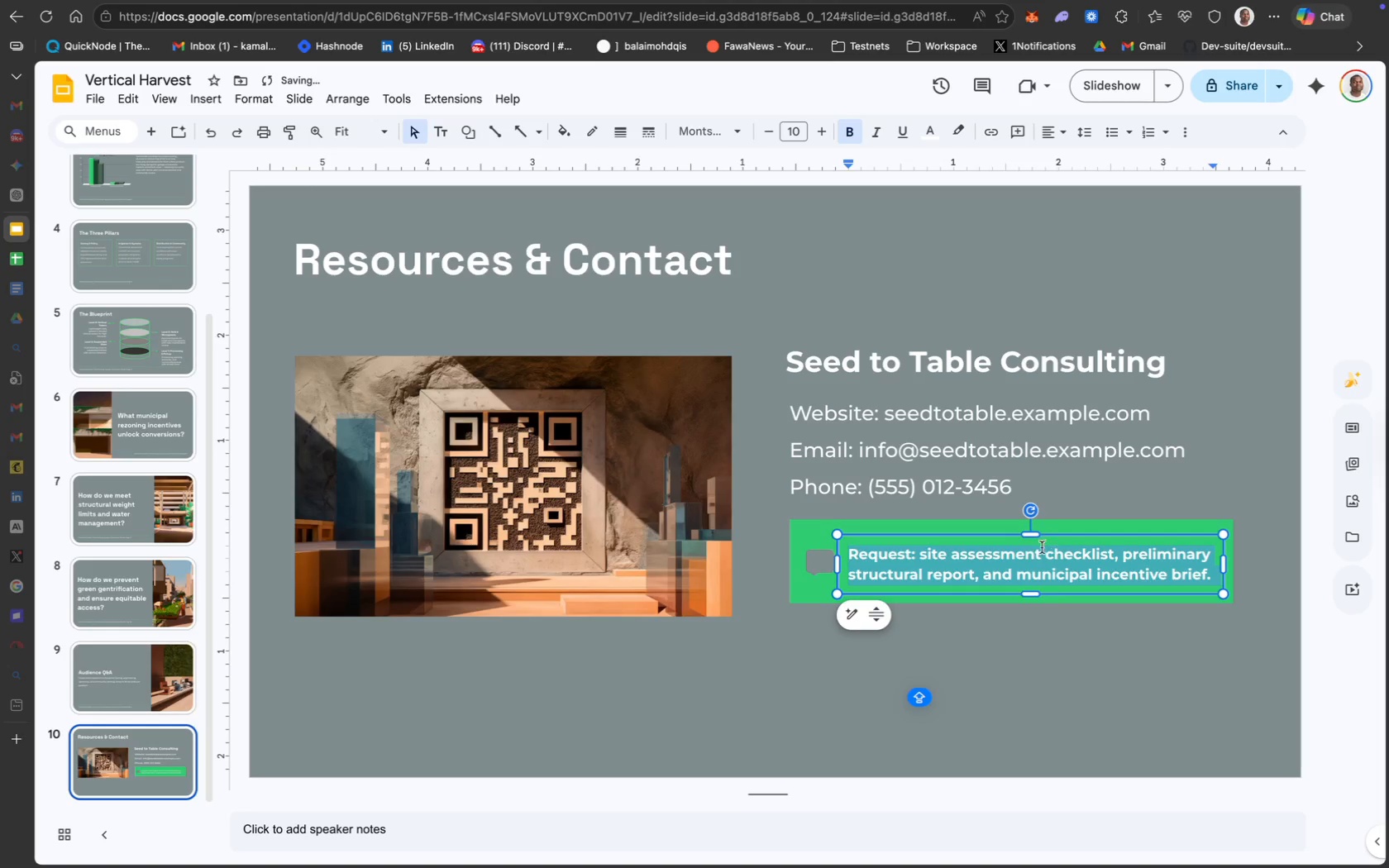 
key(Meta+Z)
 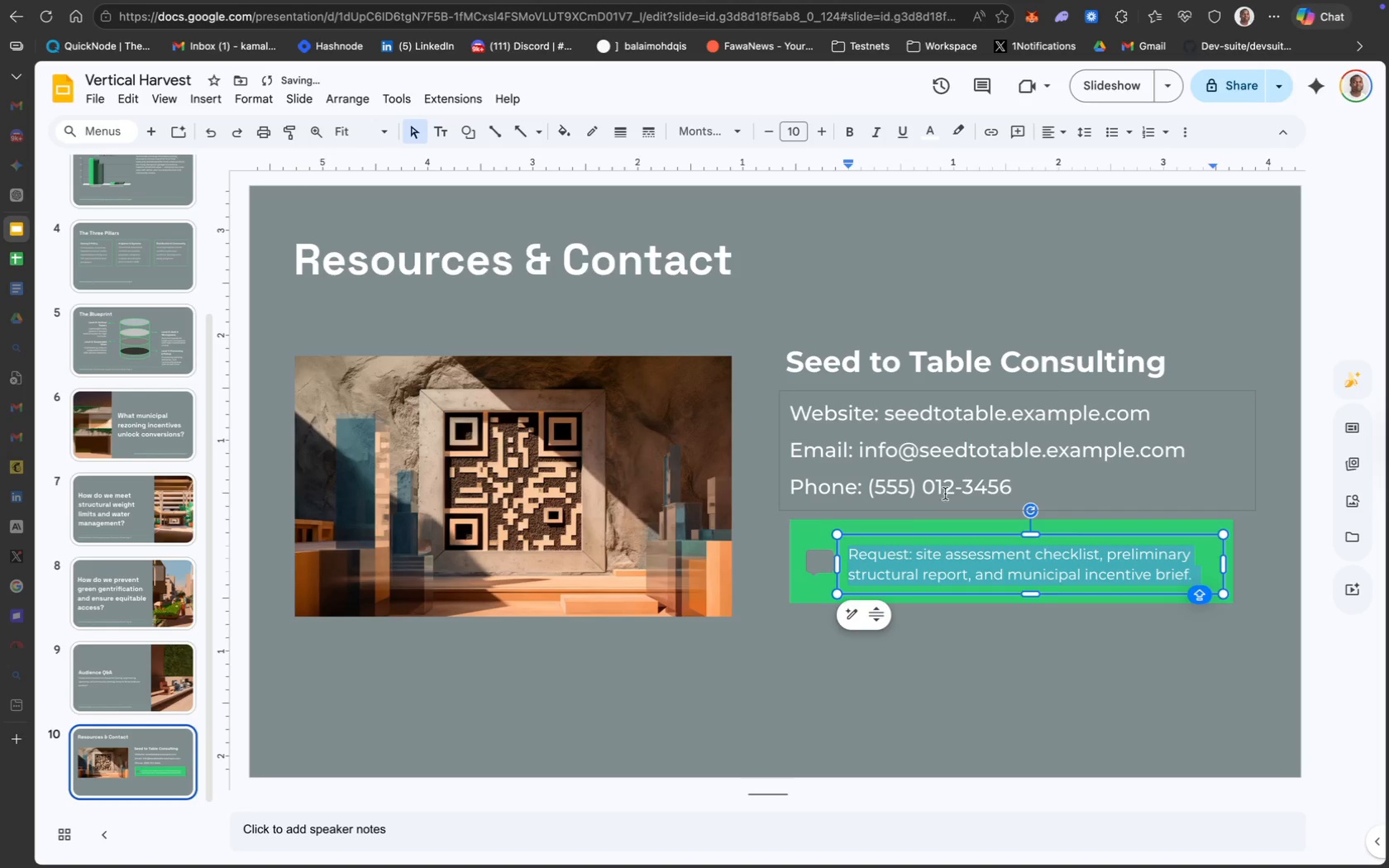 
left_click_drag(start_coordinate=[909, 537], to_coordinate=[909, 532])
 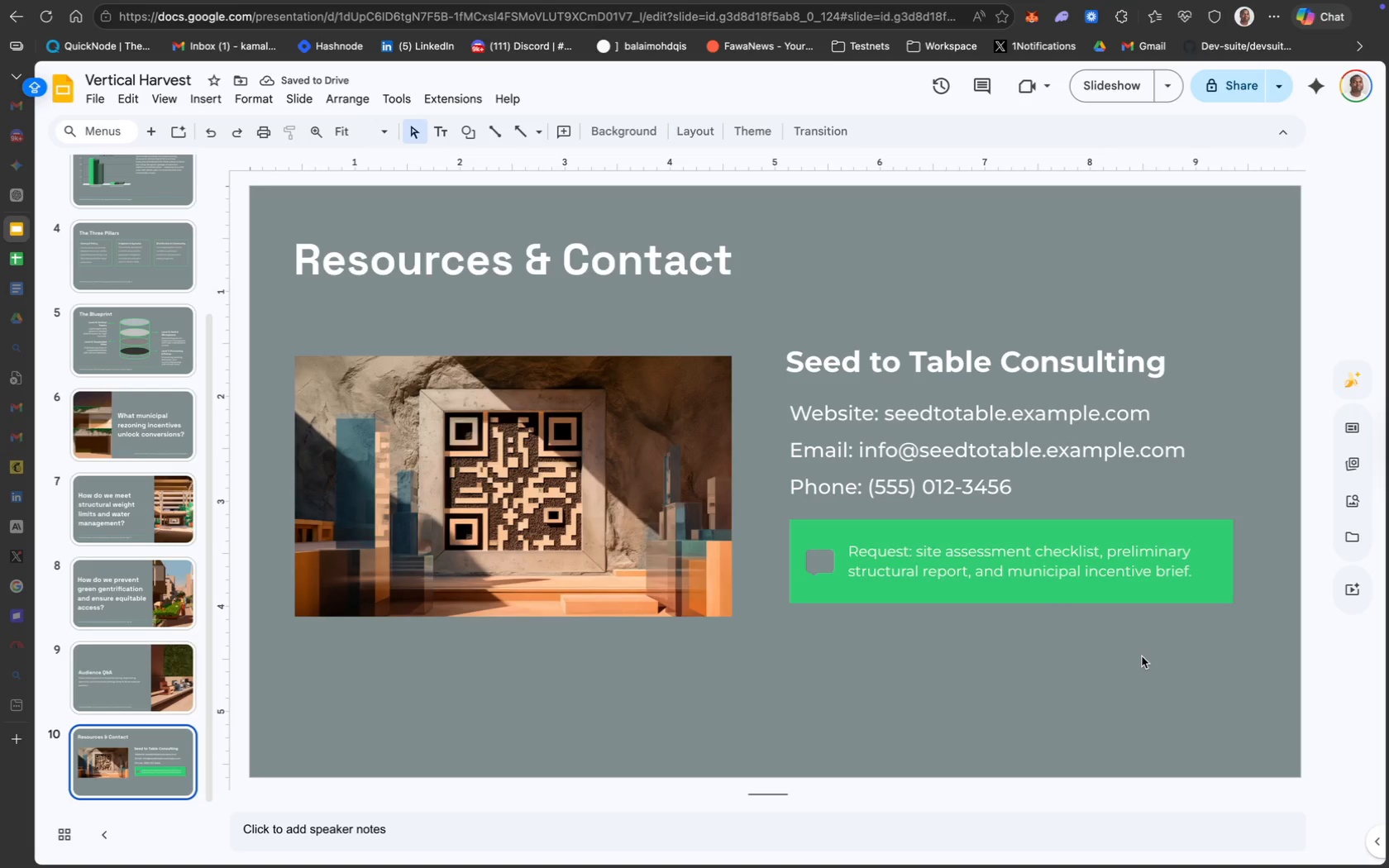 
wait(8.99)
 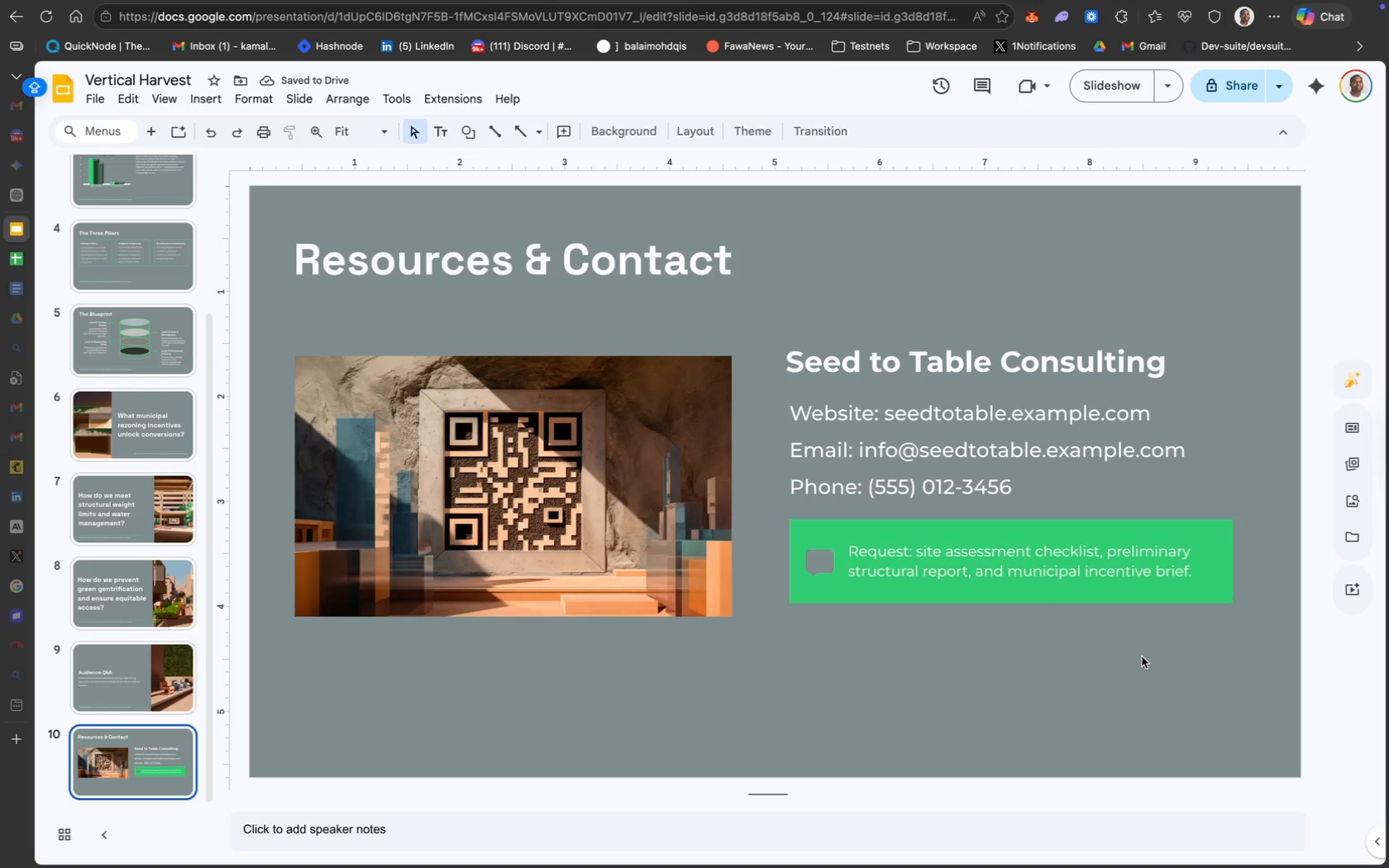 
left_click([162, 680])
 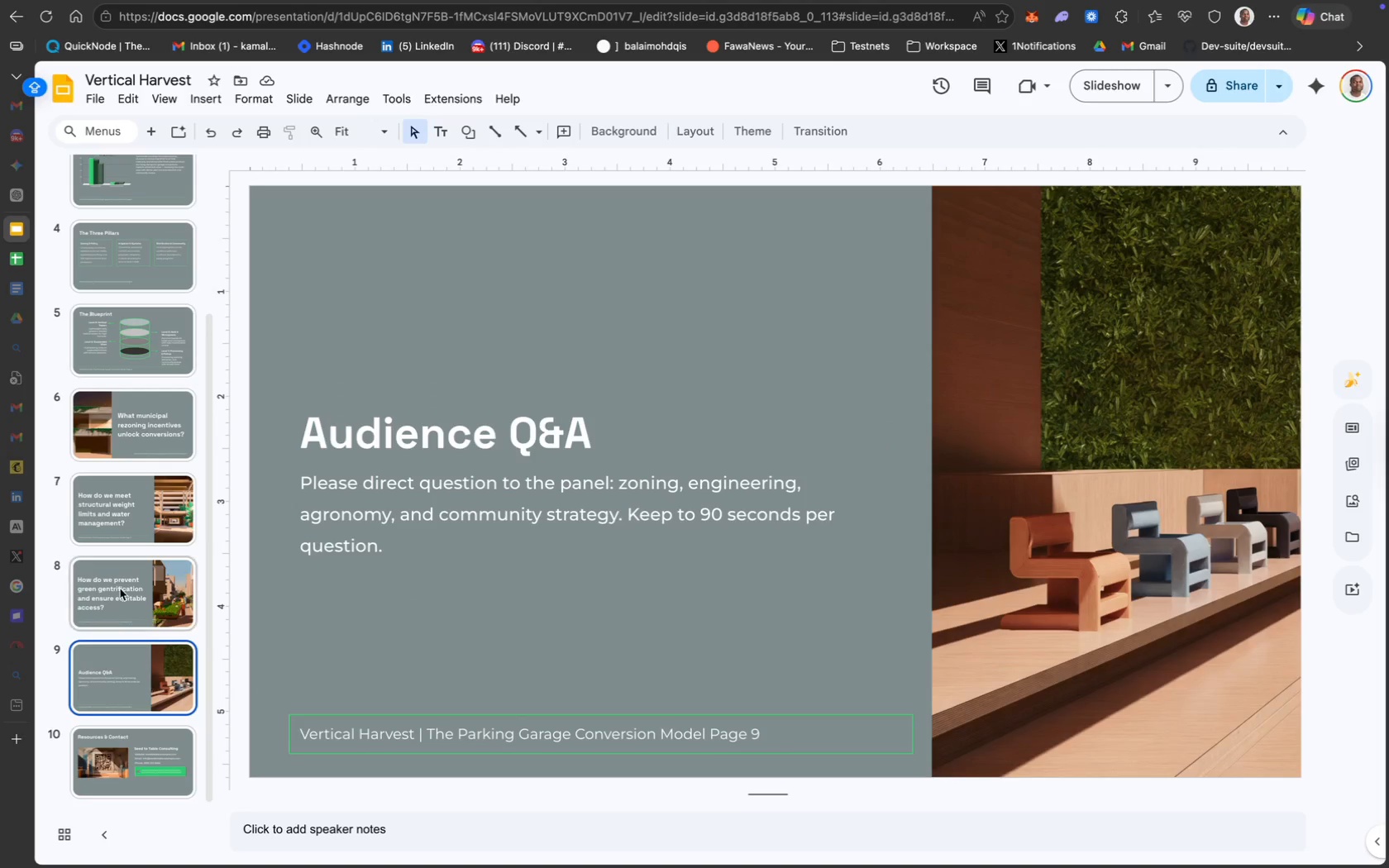 
left_click([130, 363])
 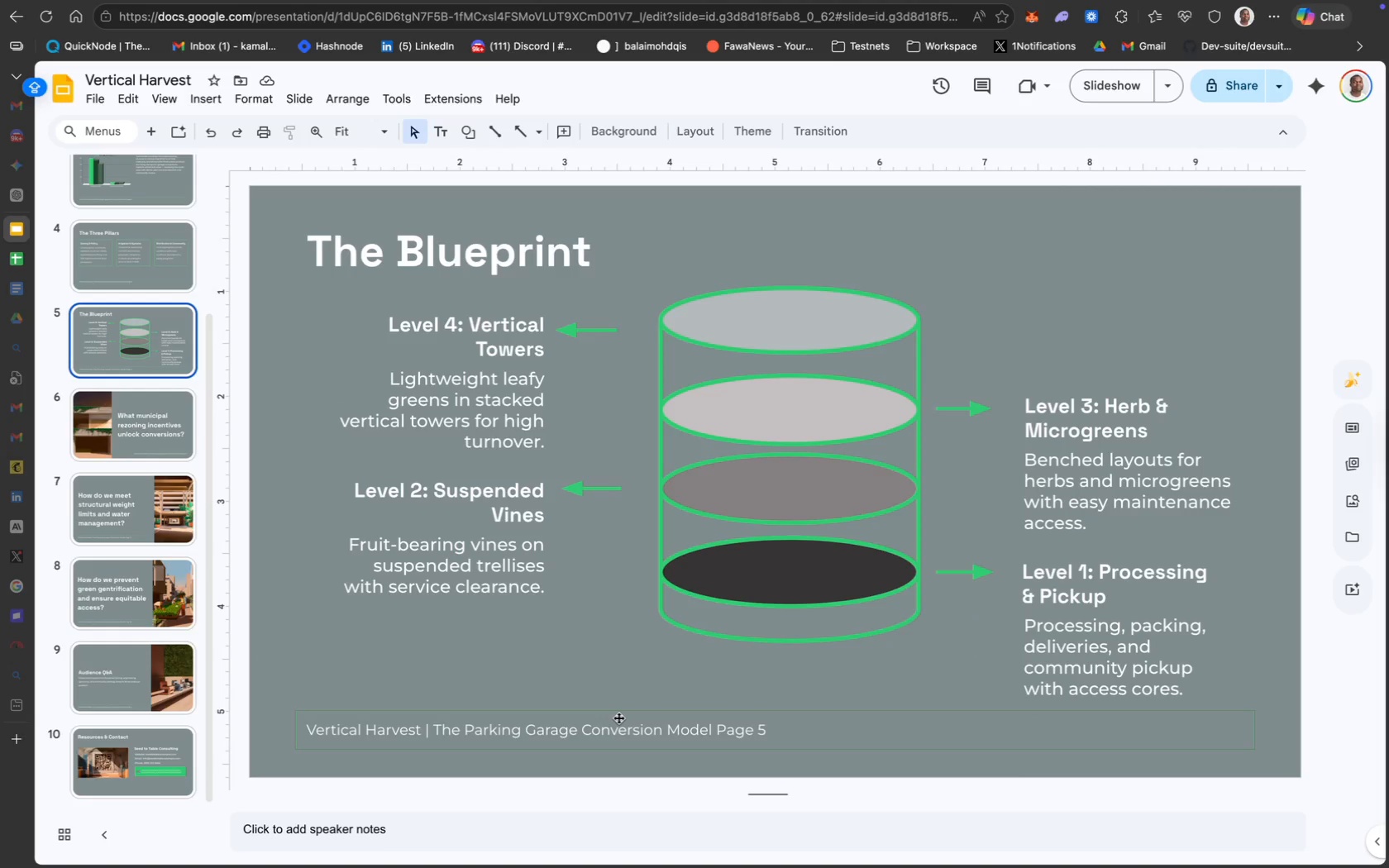 
left_click([618, 713])
 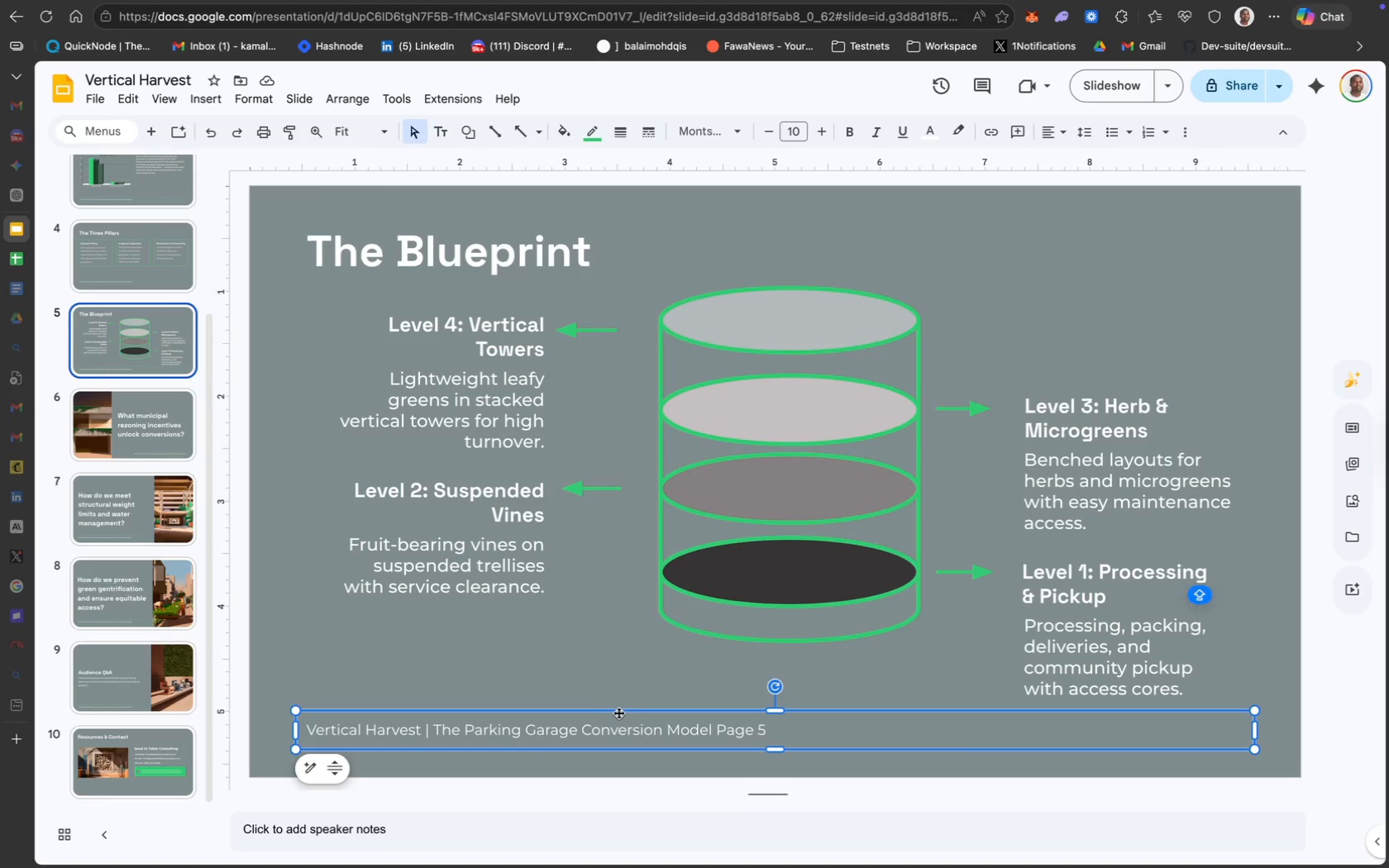 
key(Meta+CommandLeft)
 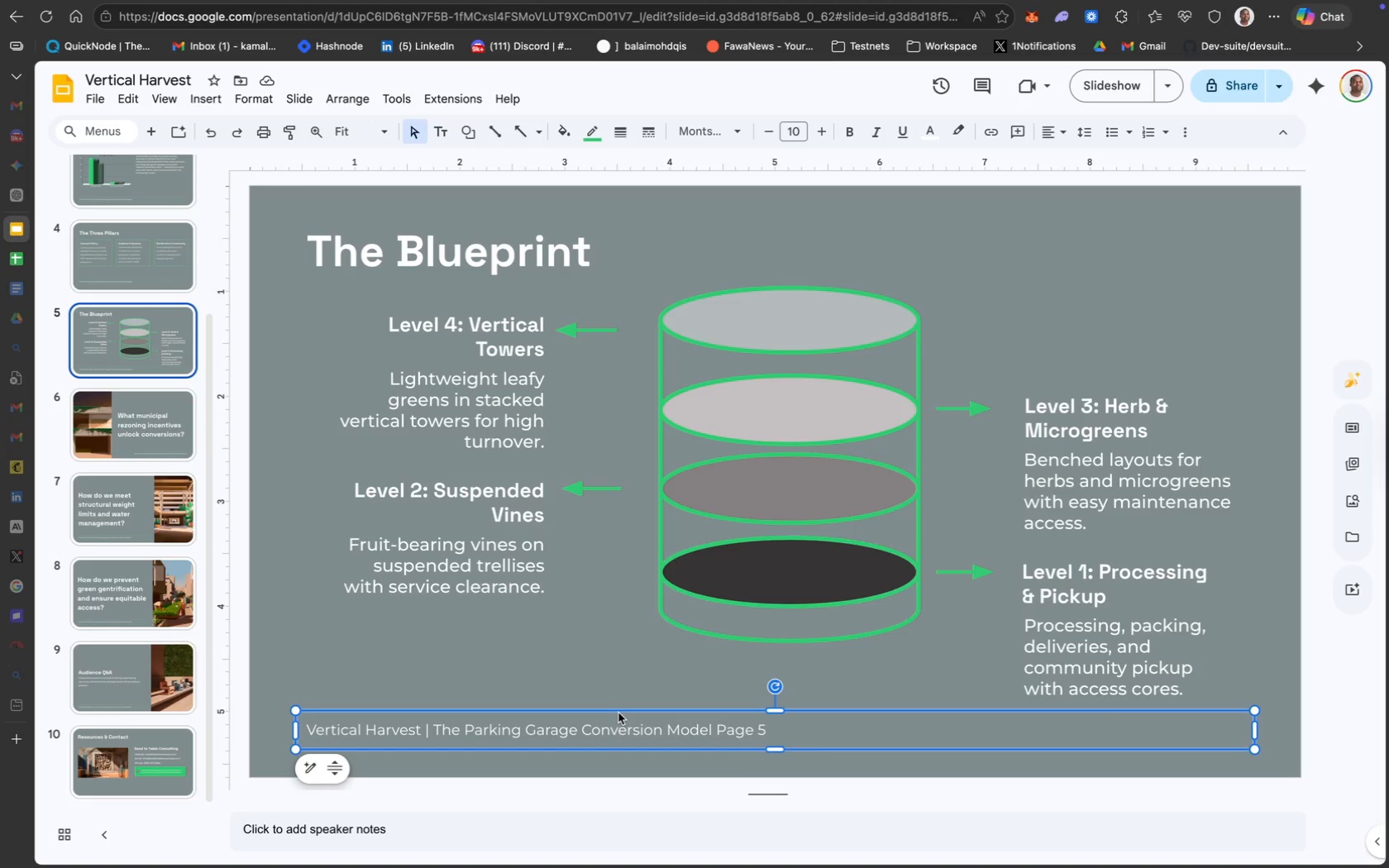 
key(Meta+C)
 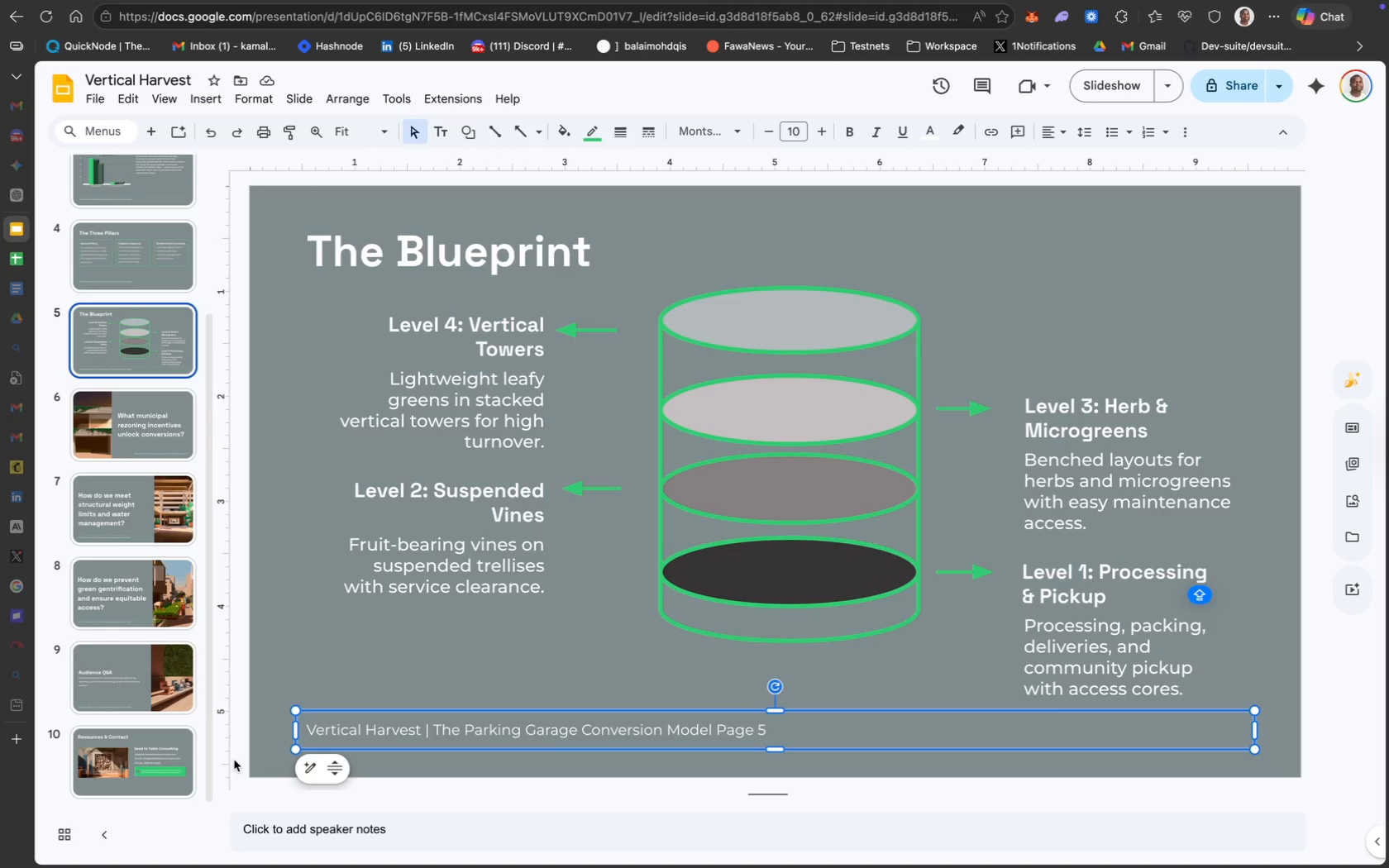 
left_click([188, 756])
 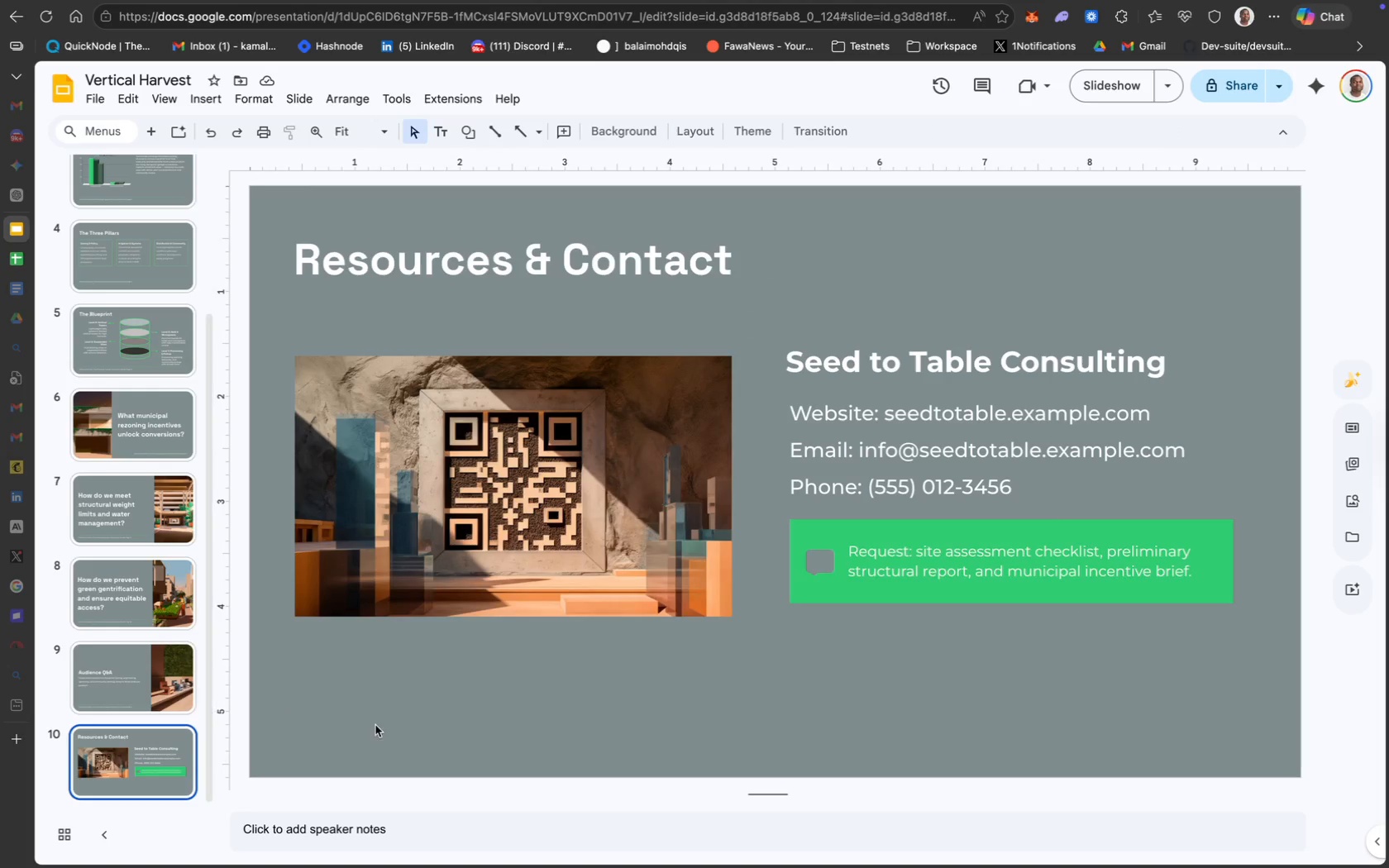 
left_click([439, 708])
 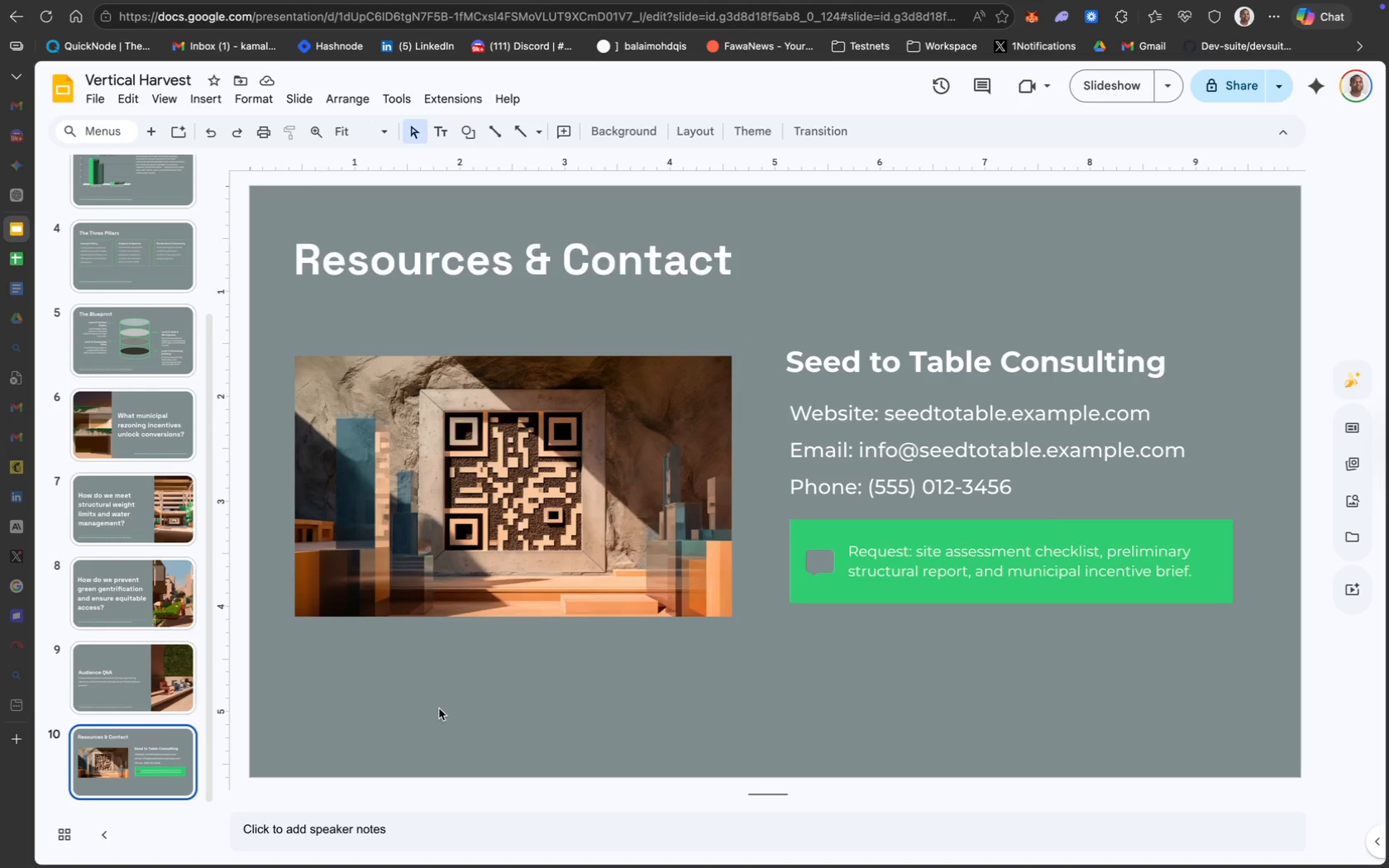 
key(Meta+CommandLeft)
 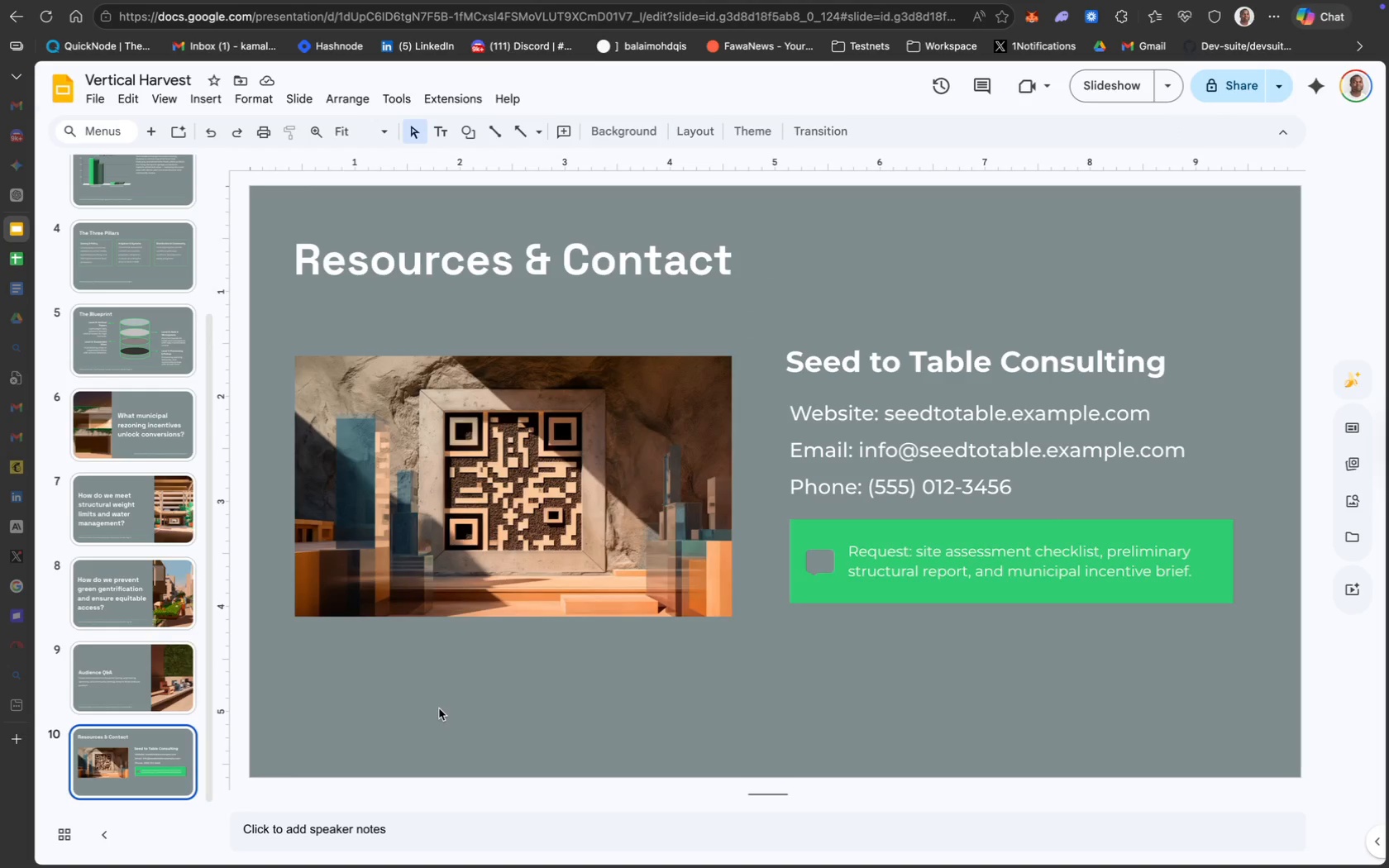 
key(Meta+V)
 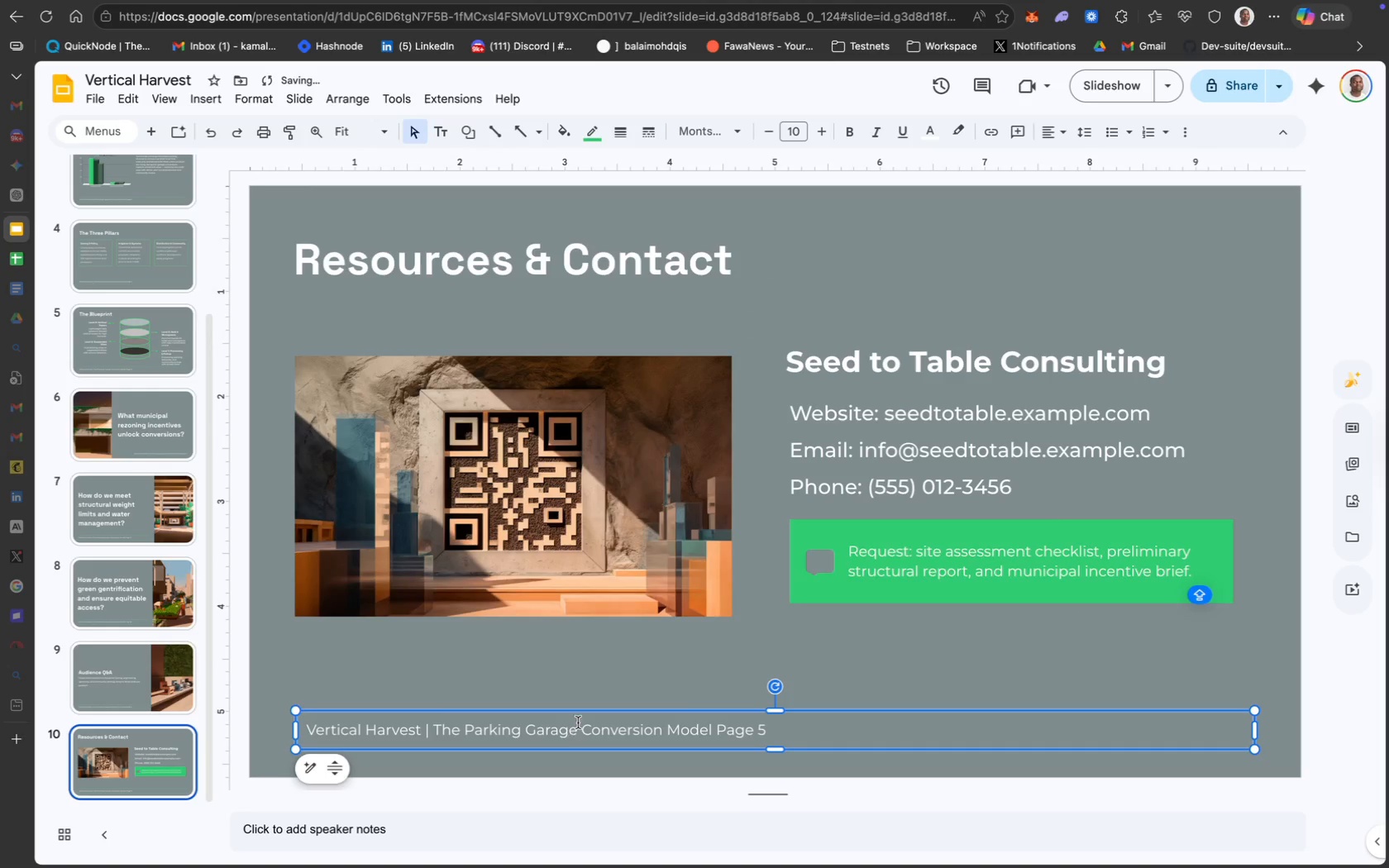 
left_click([676, 663])
 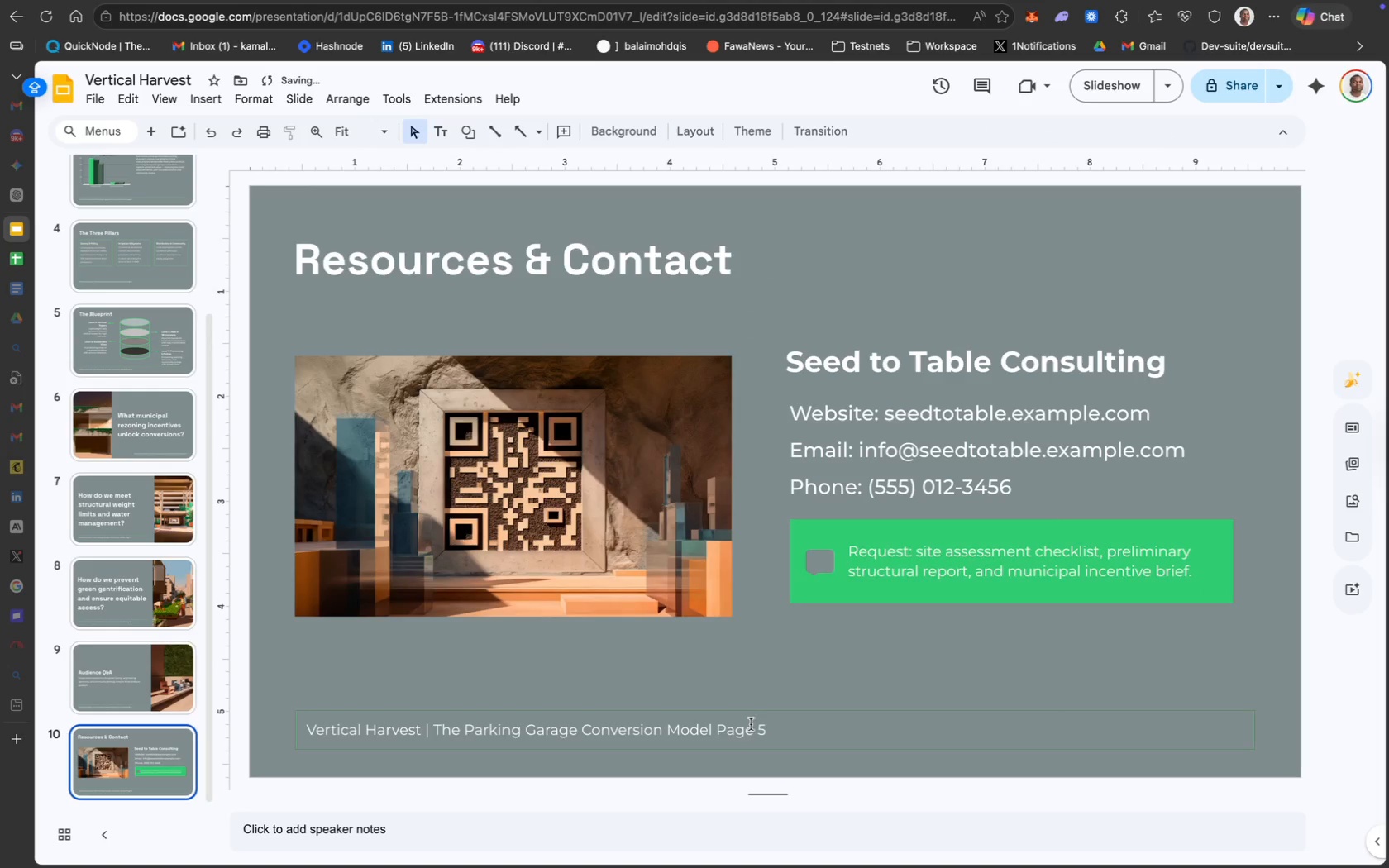 
left_click([757, 726])
 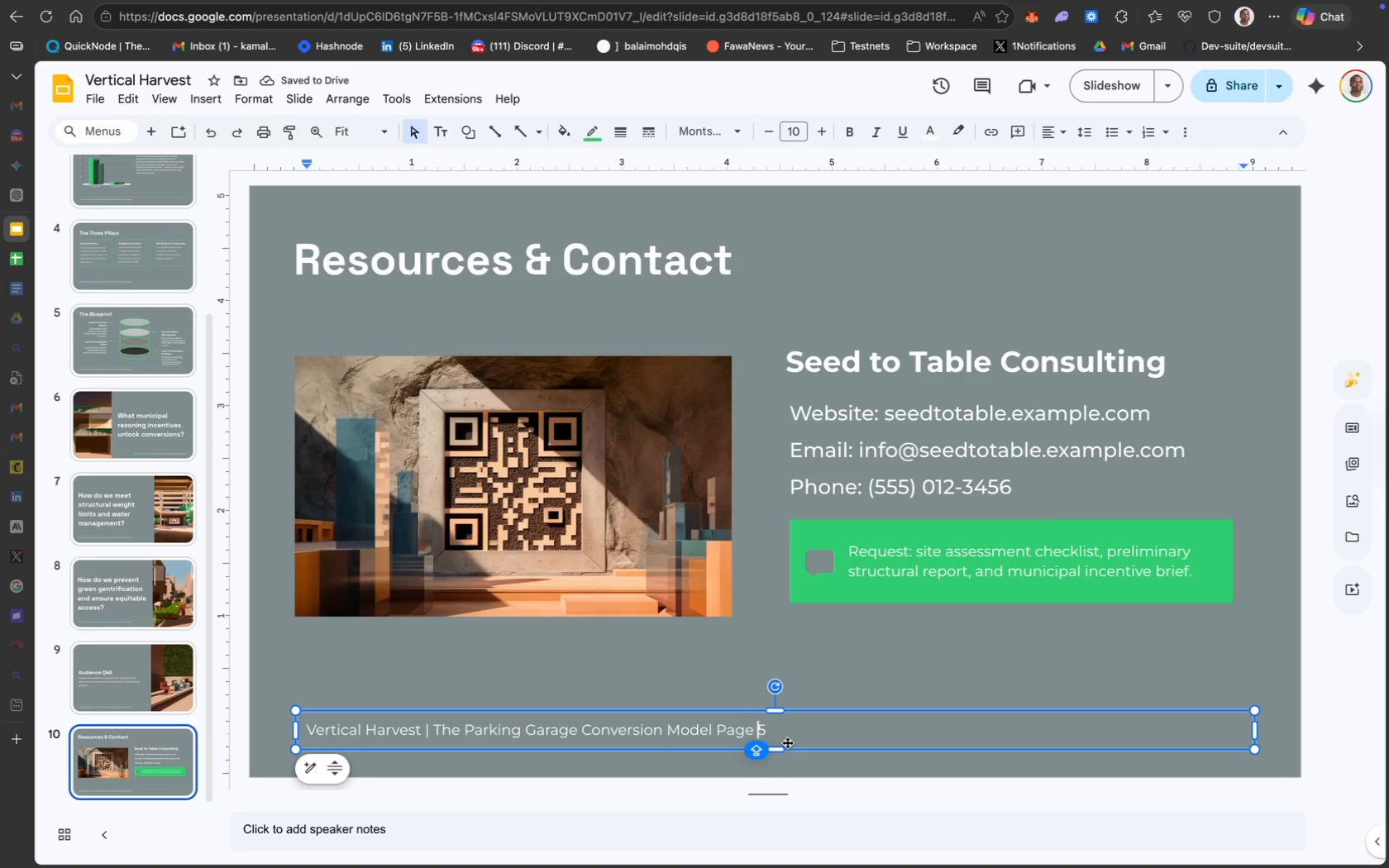 
key(ArrowRight)
 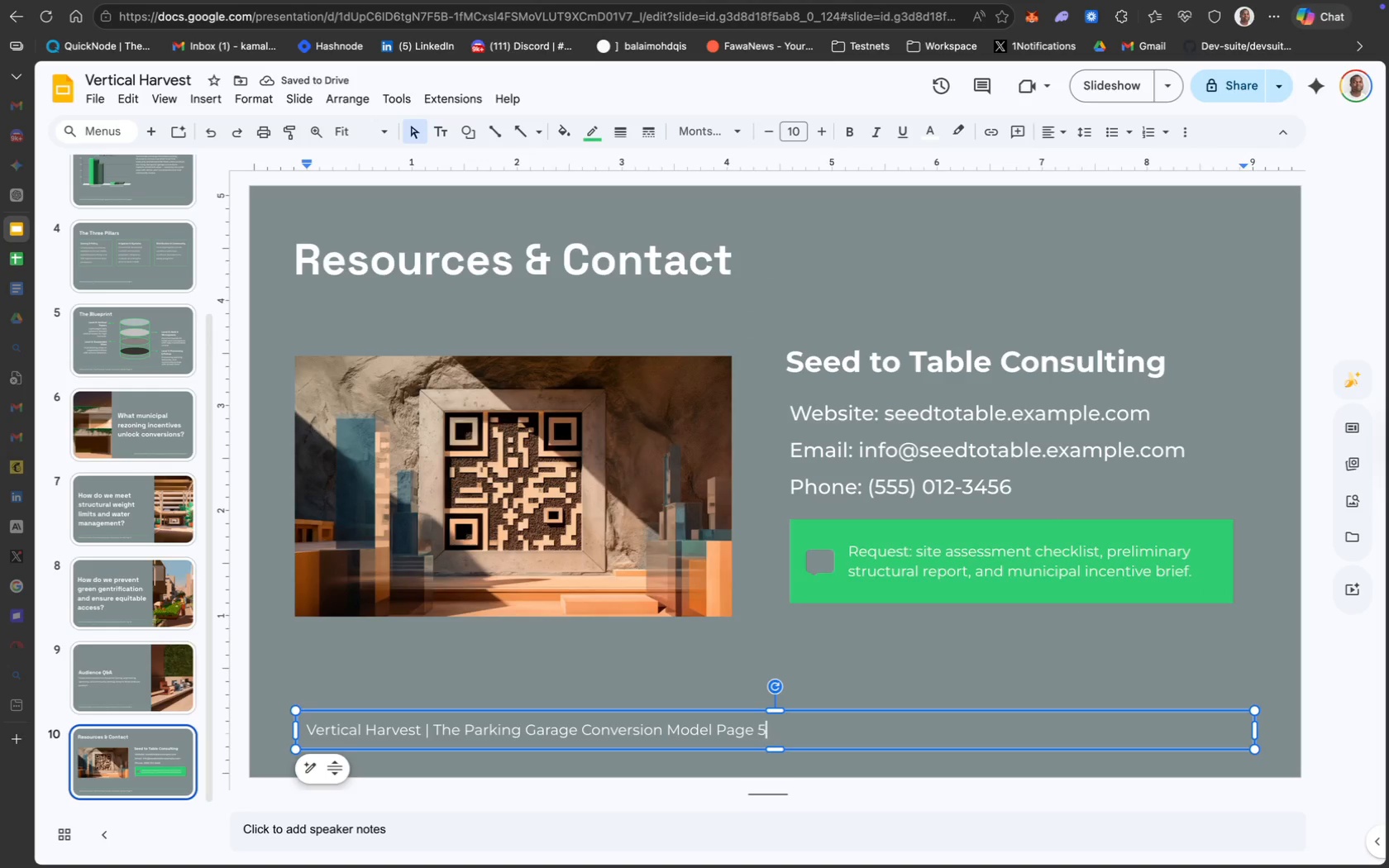 
key(Backspace)
type(10)
 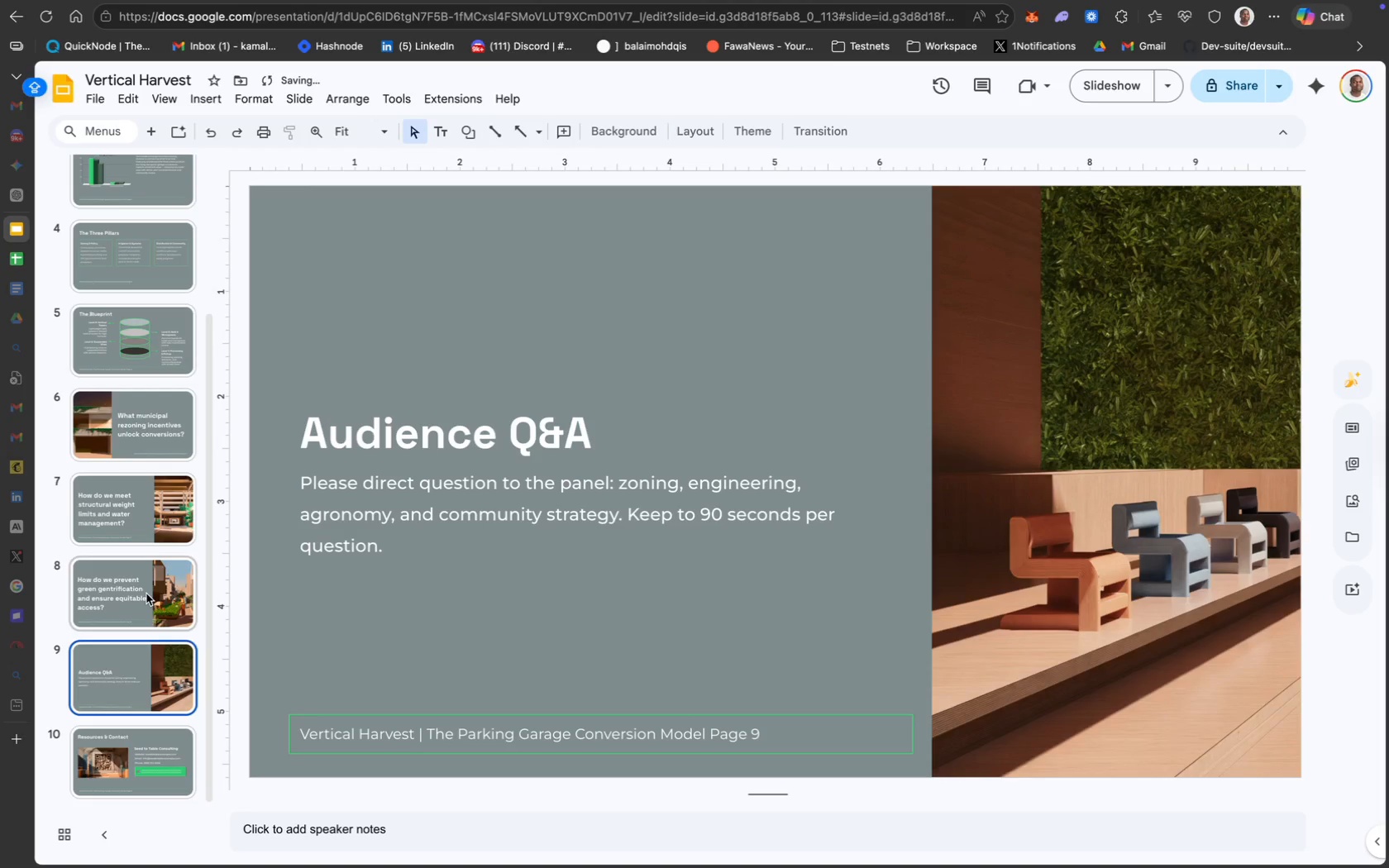 
left_click([140, 463])
 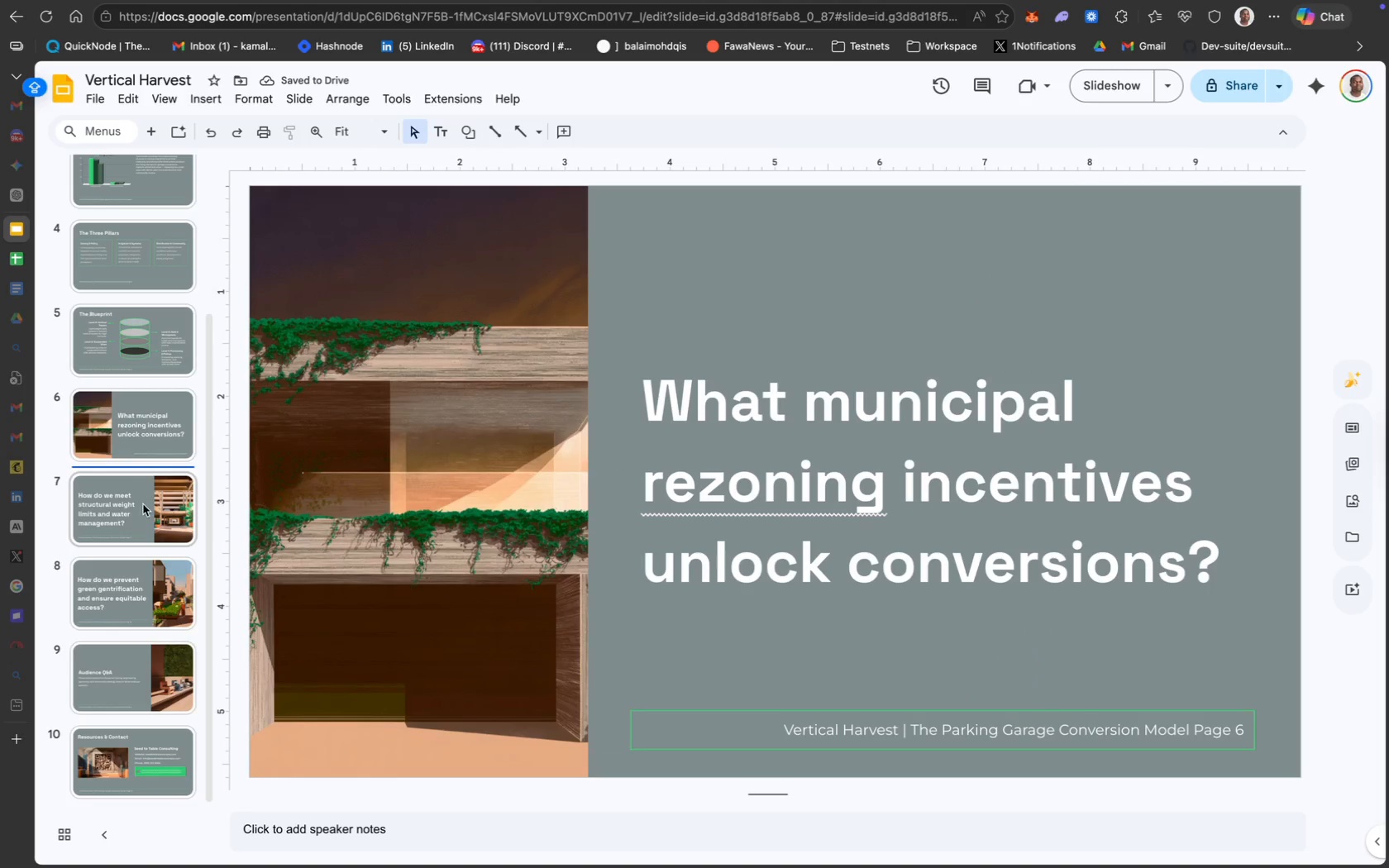 
left_click([144, 507])
 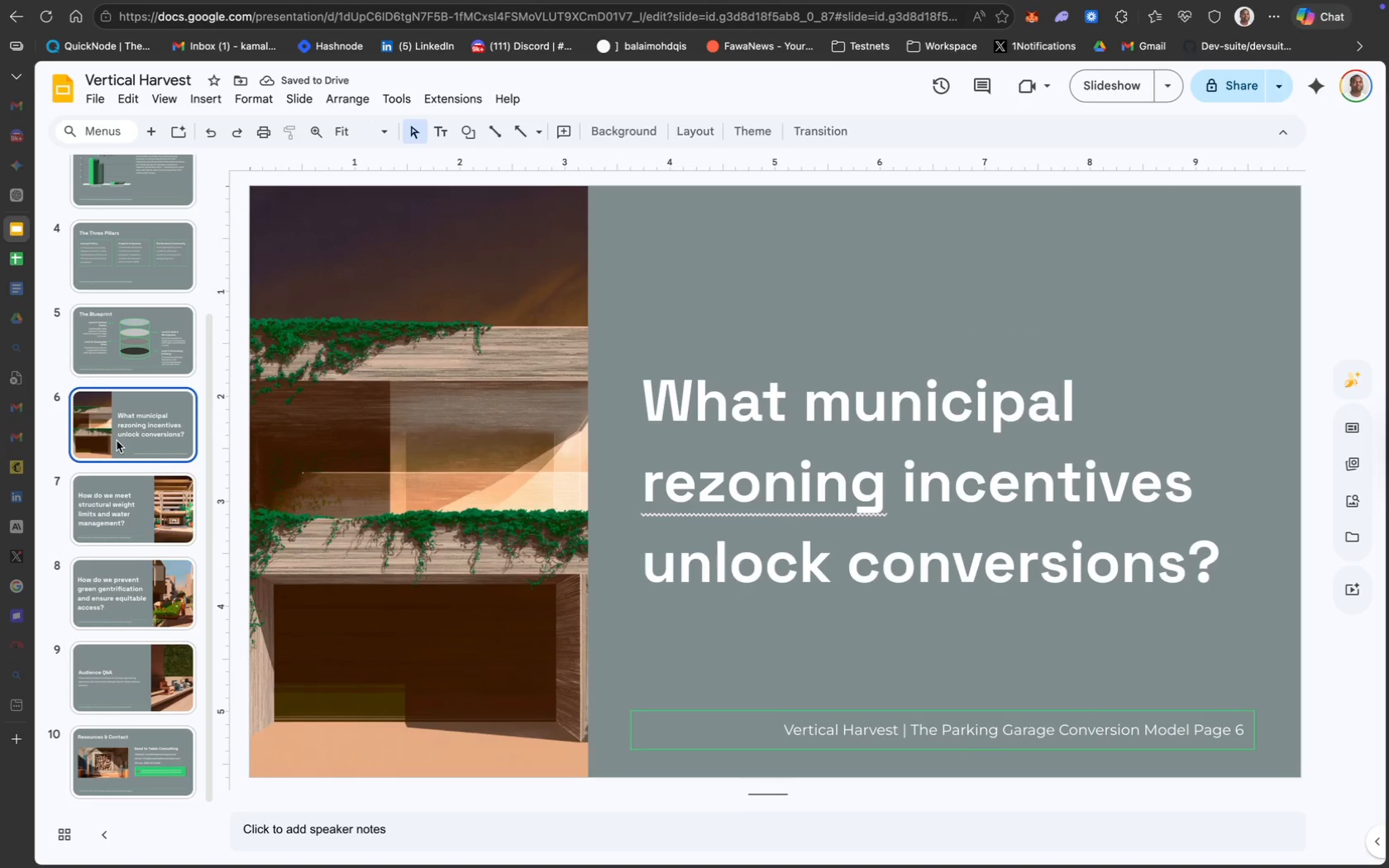 
left_click([141, 527])
 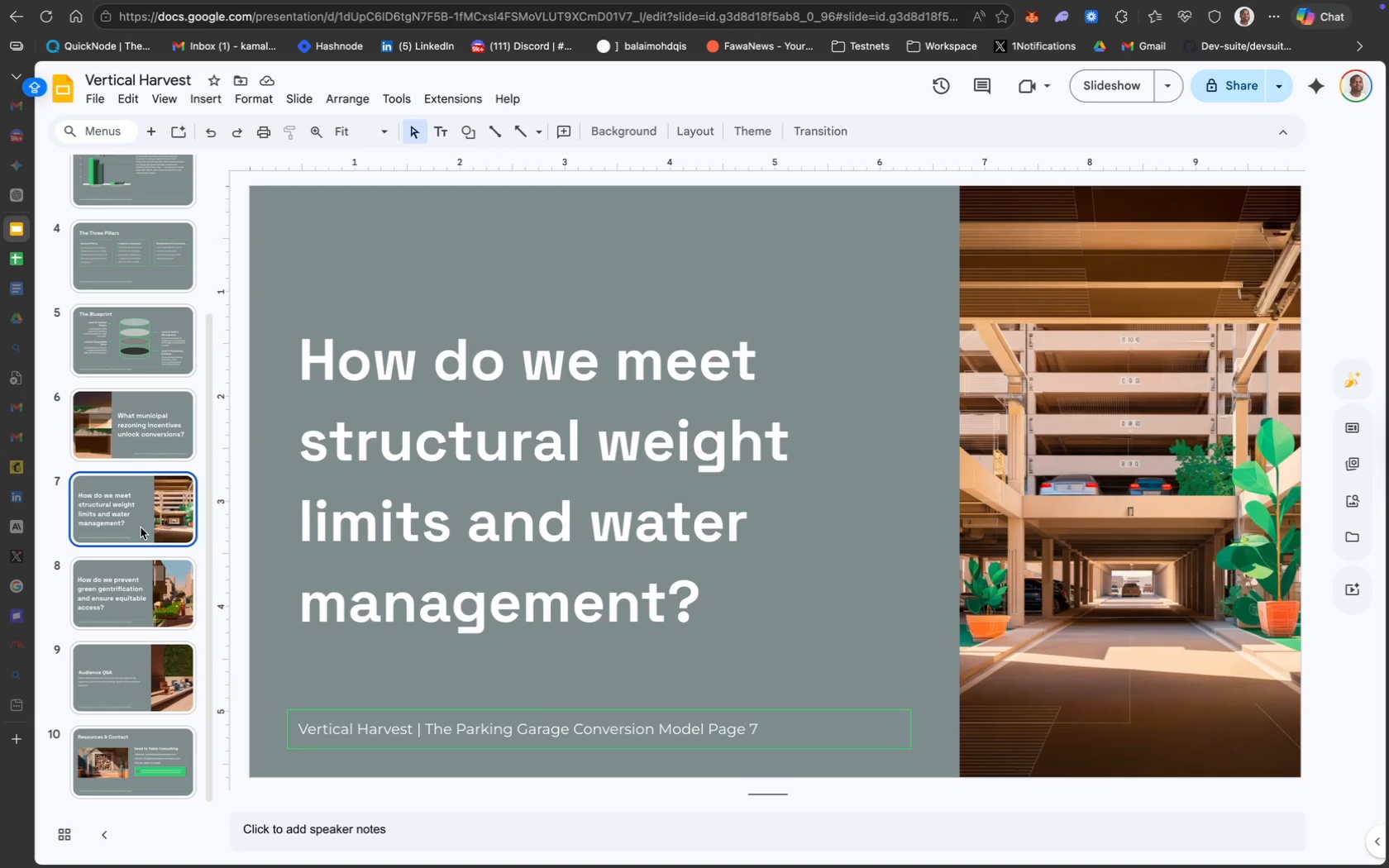 
scroll: coordinate [141, 527], scroll_direction: up, amount: 16.0
 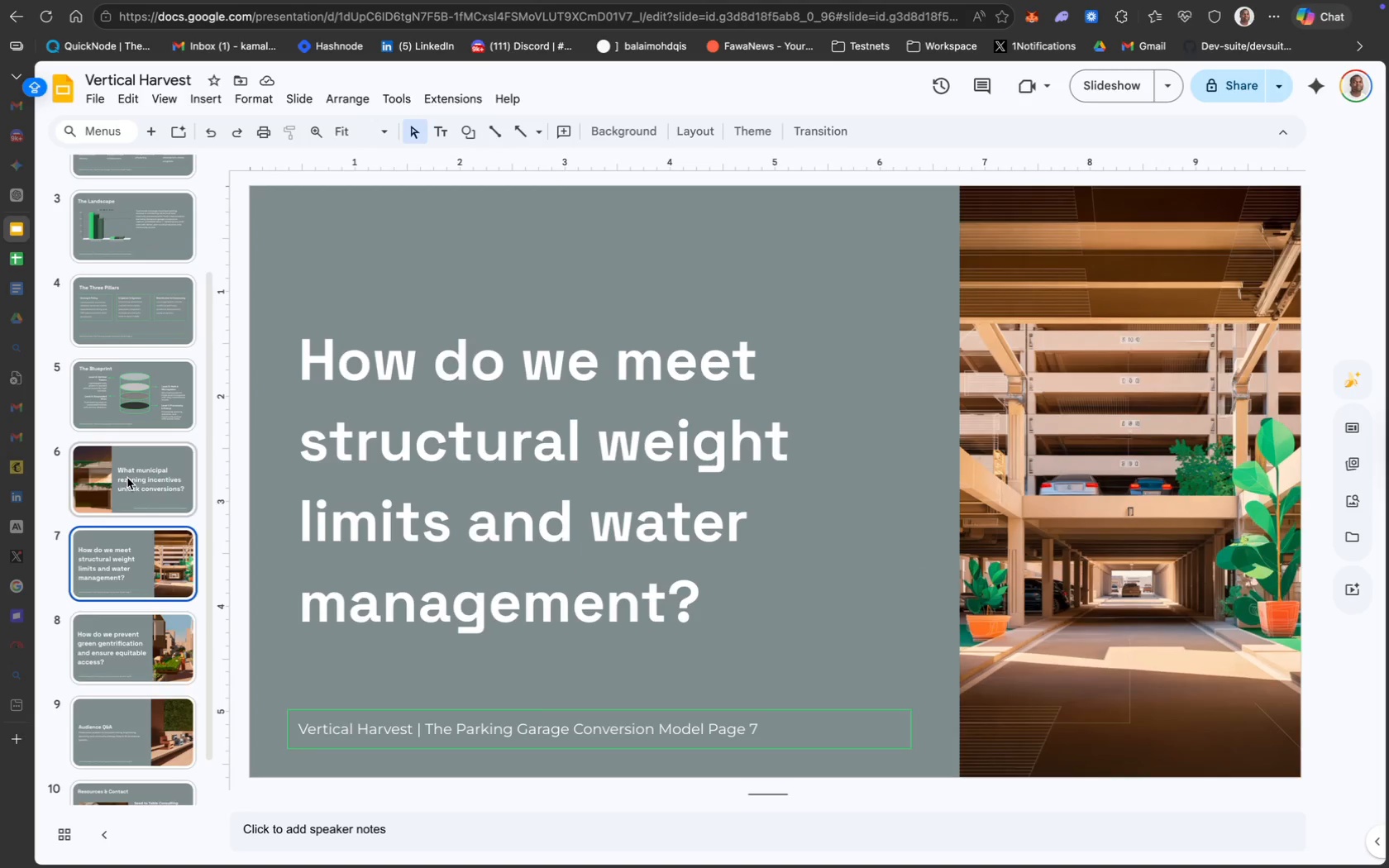 
left_click([127, 478])
 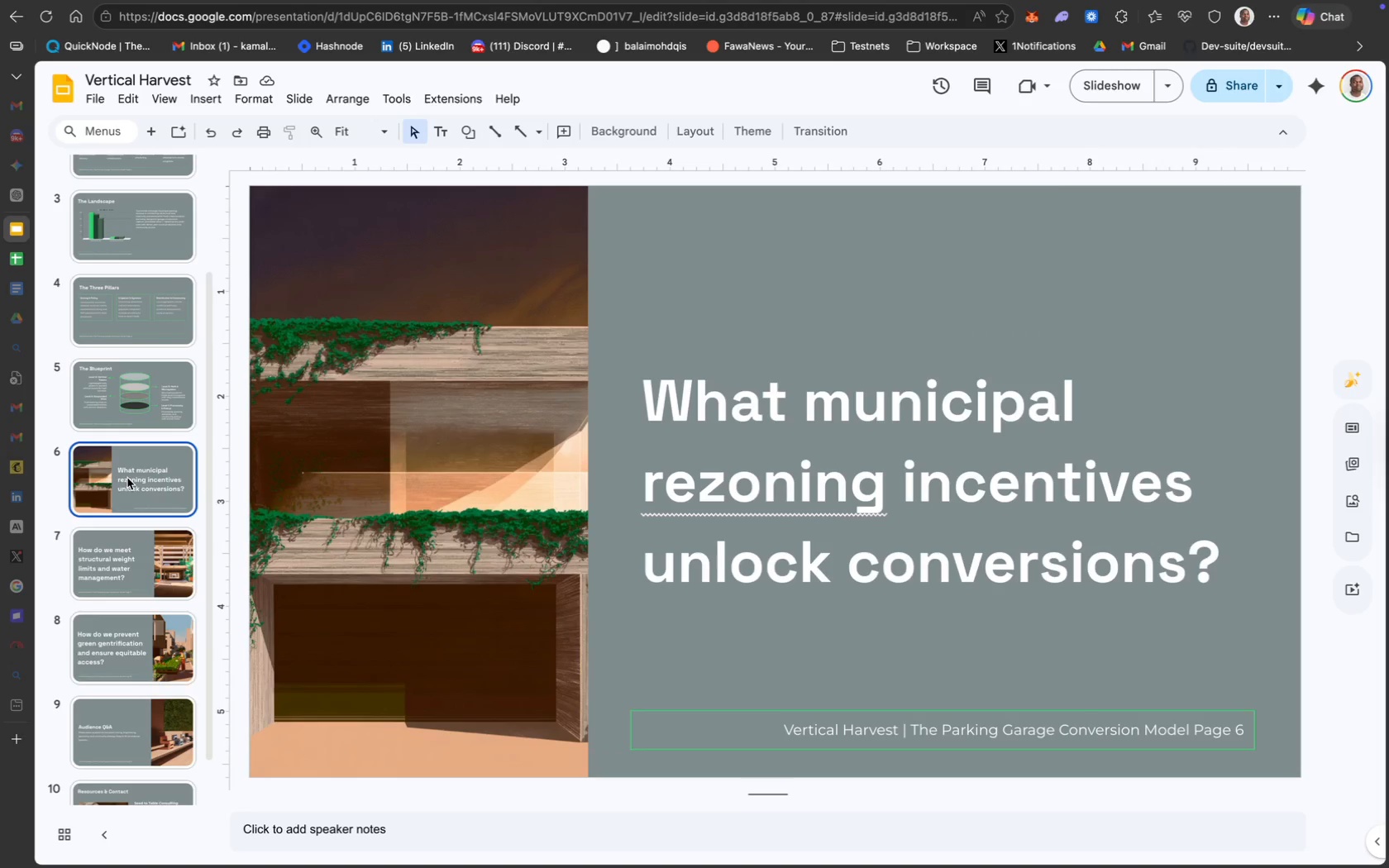 
scroll: coordinate [127, 478], scroll_direction: up, amount: 7.0
 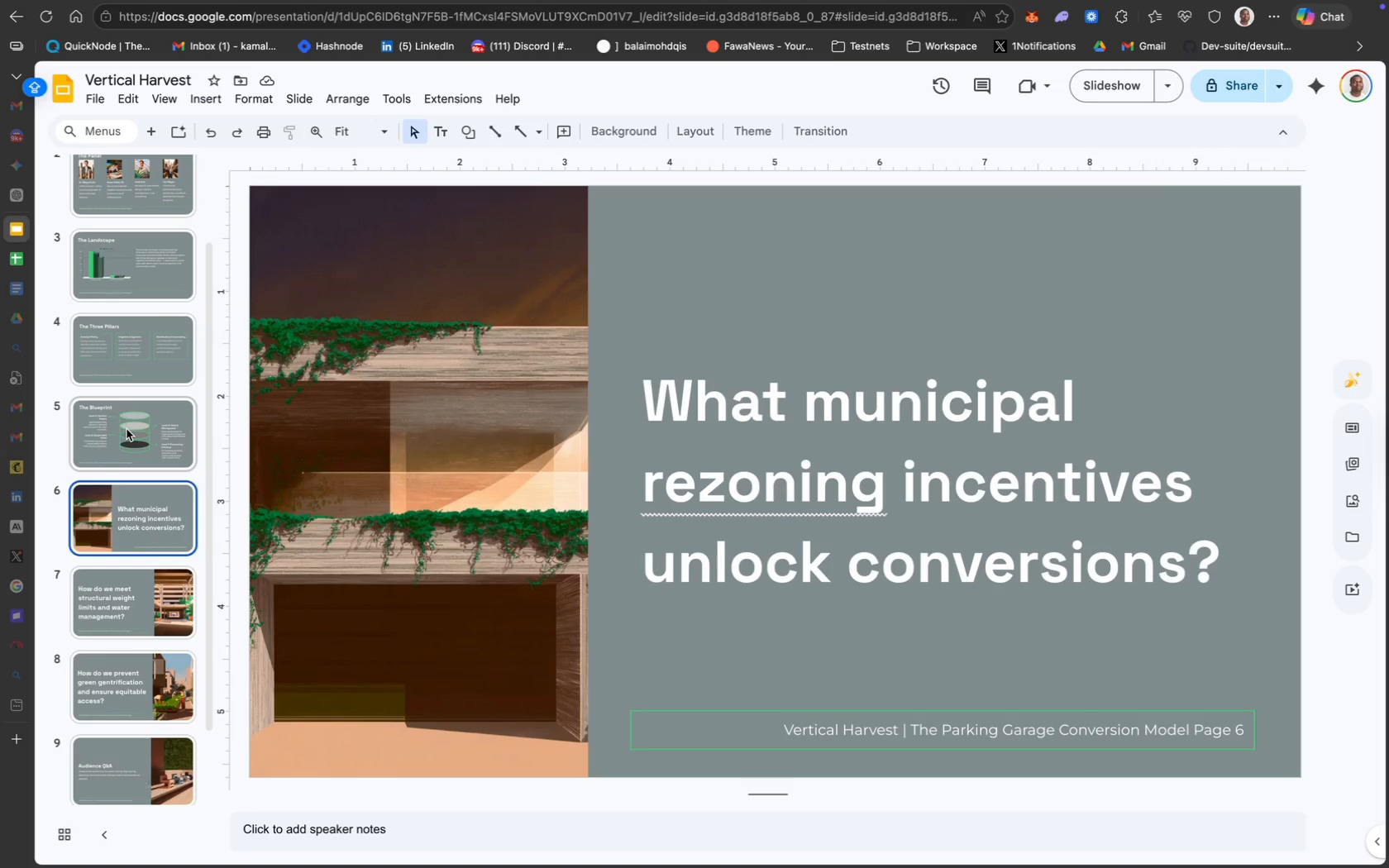 
left_click([126, 432])
 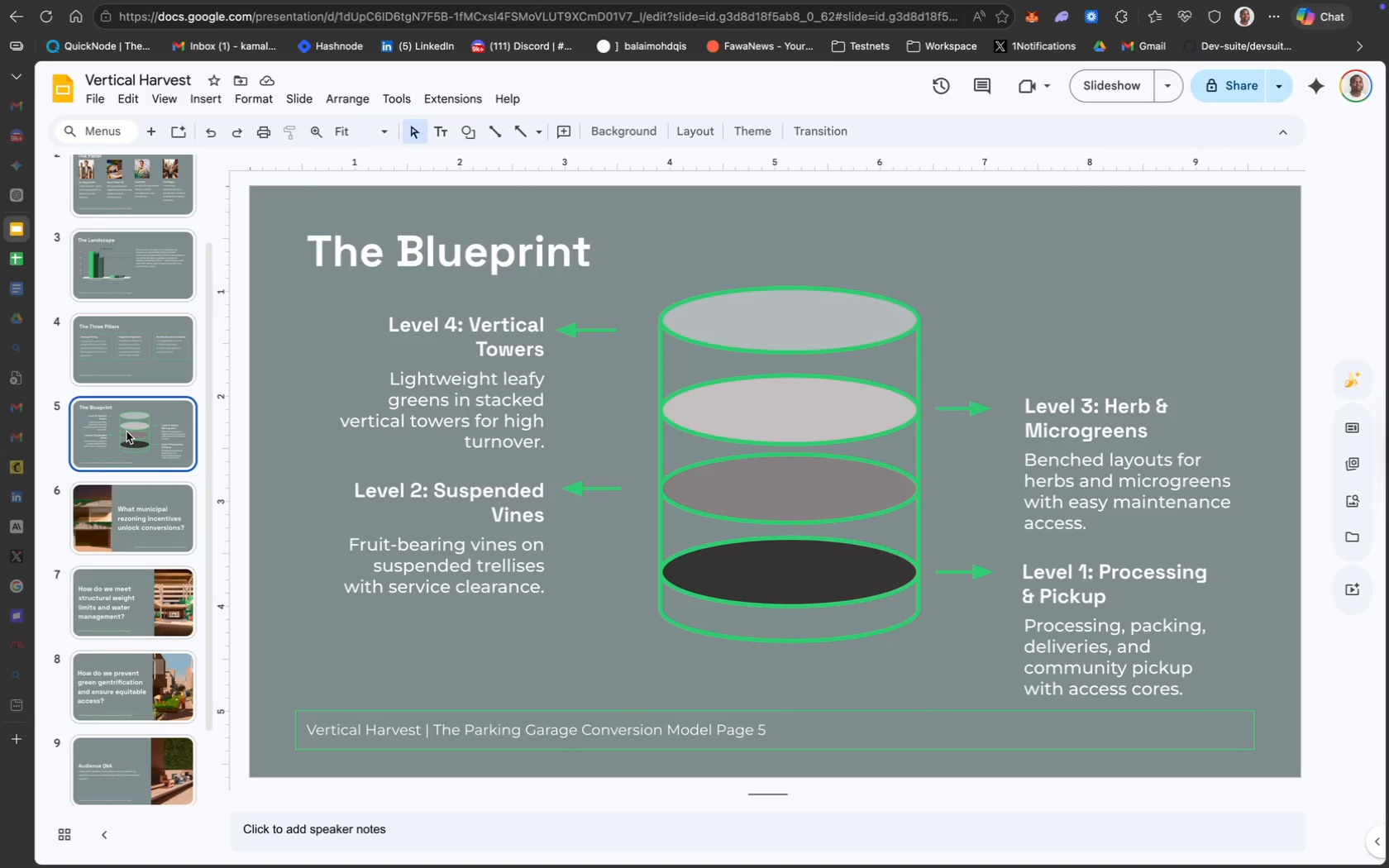 
scroll: coordinate [126, 432], scroll_direction: up, amount: 9.0
 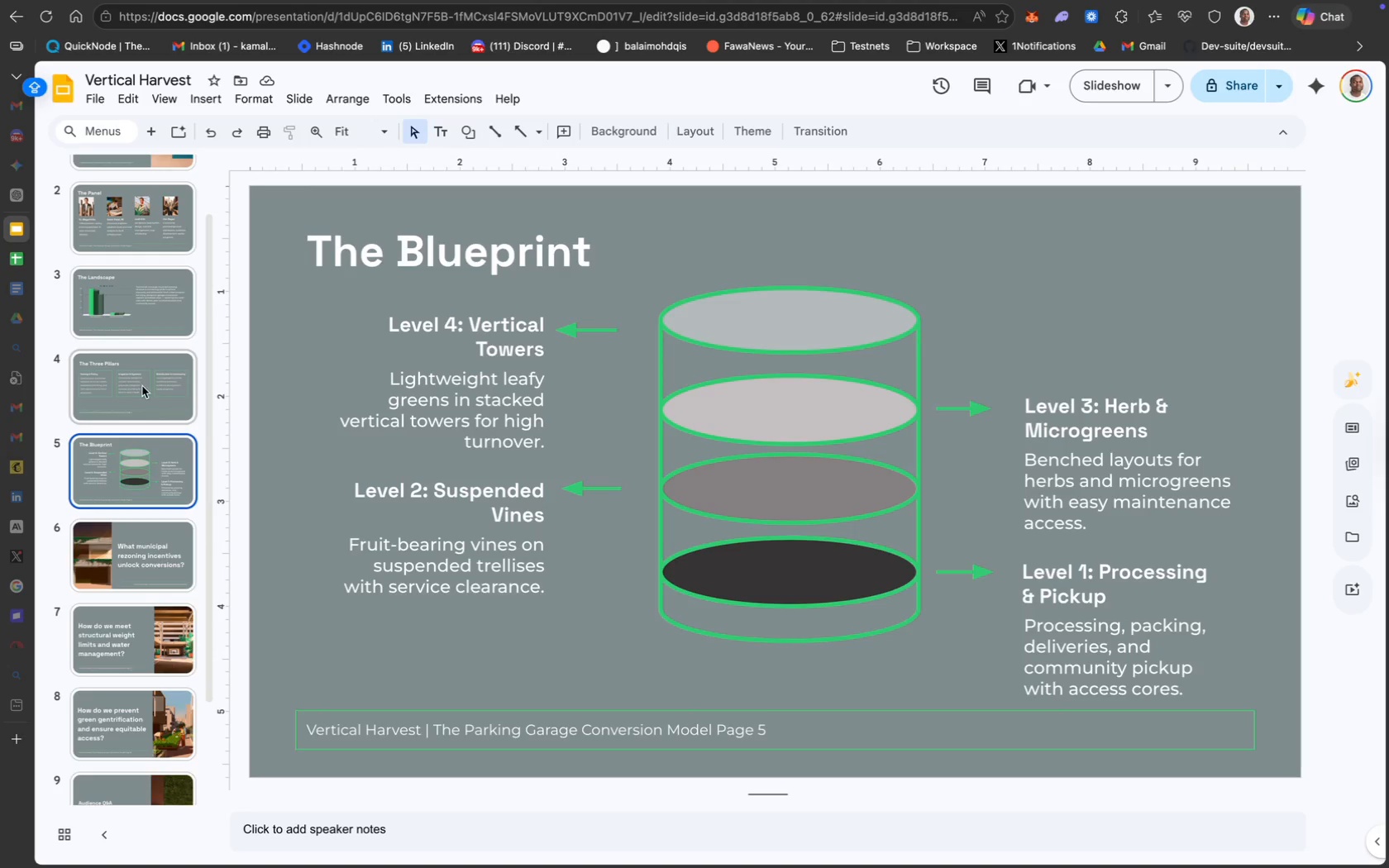 
left_click([137, 383])
 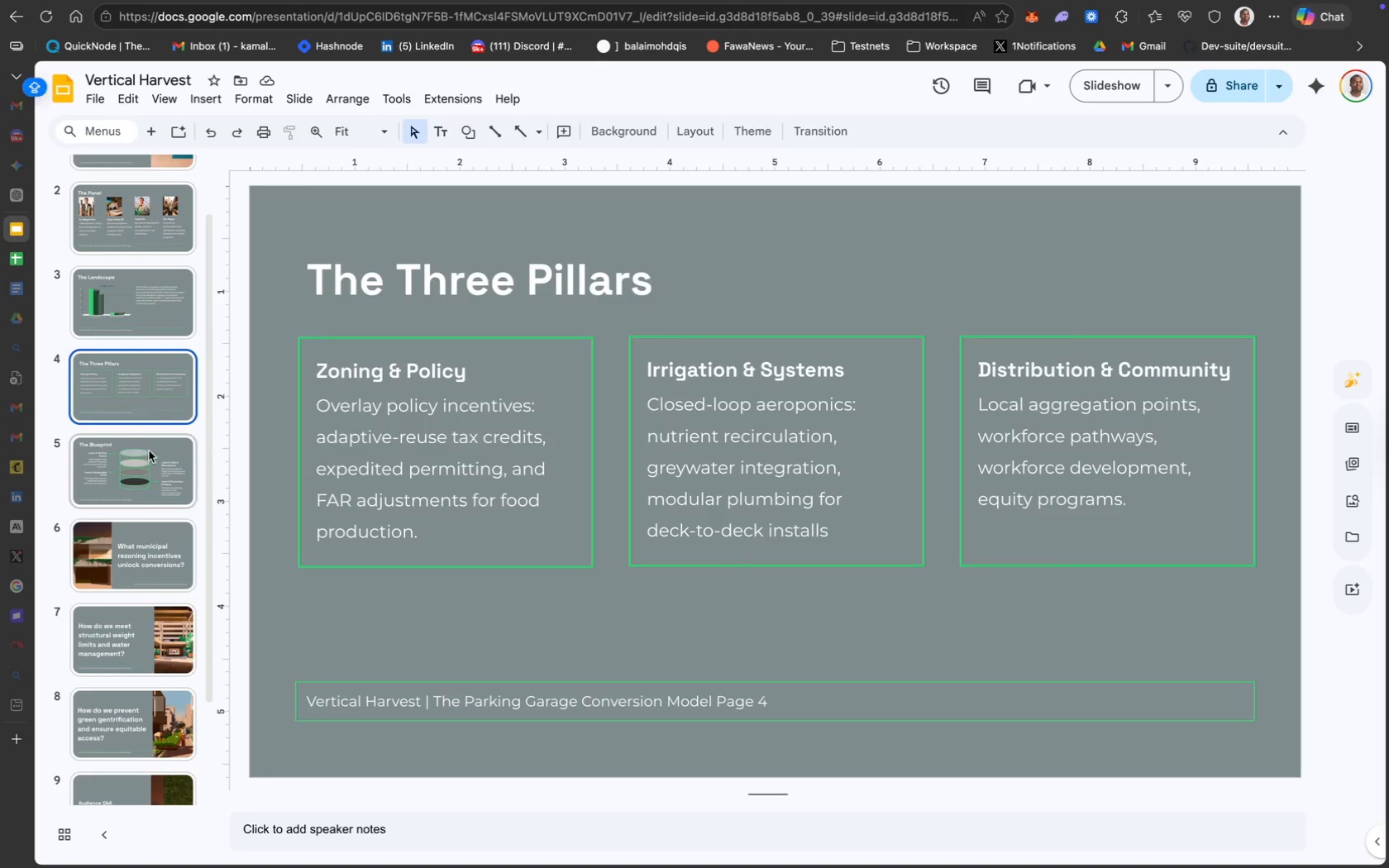 
scroll: coordinate [152, 466], scroll_direction: up, amount: 19.0